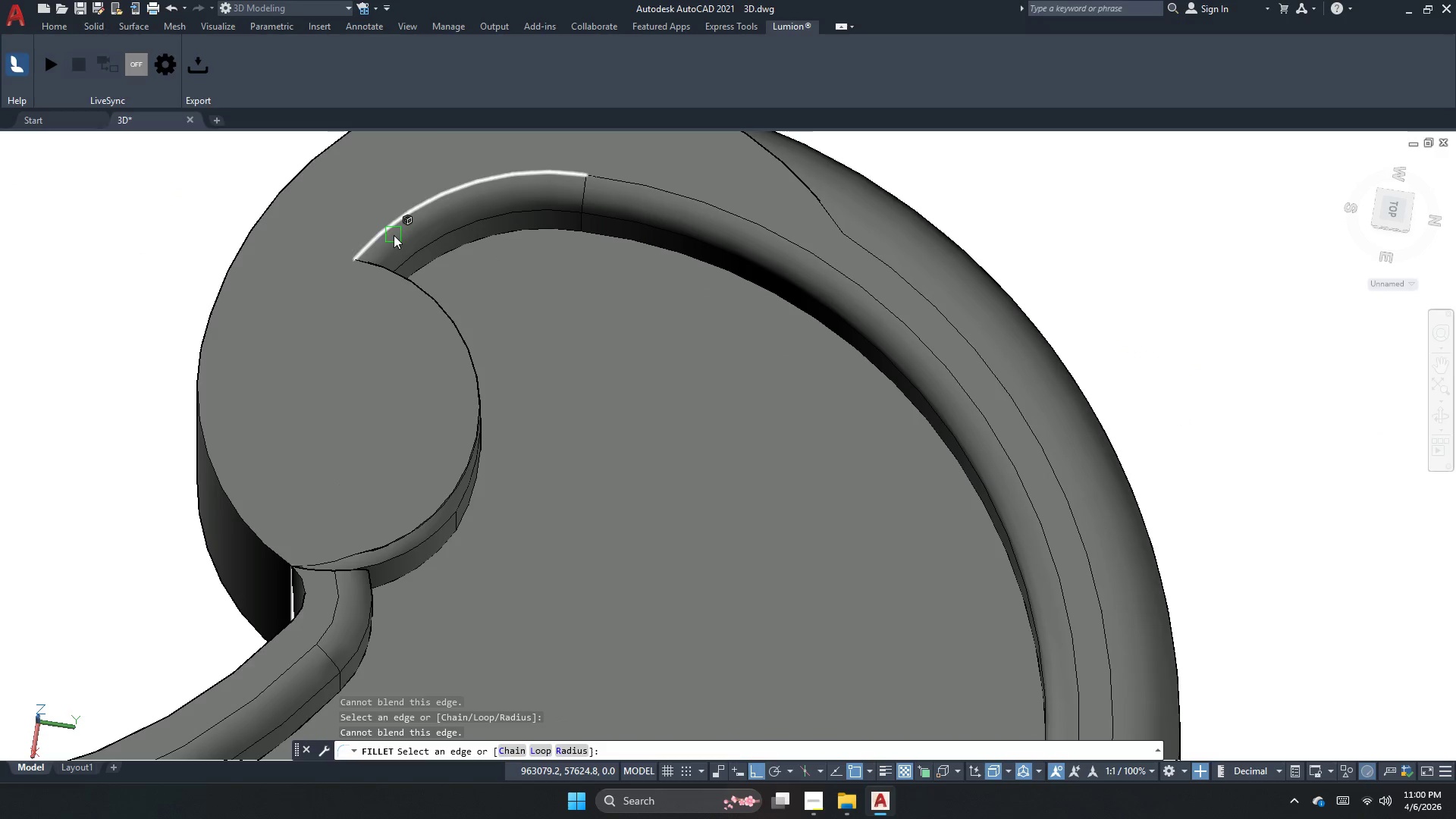 
left_click([393, 234])
 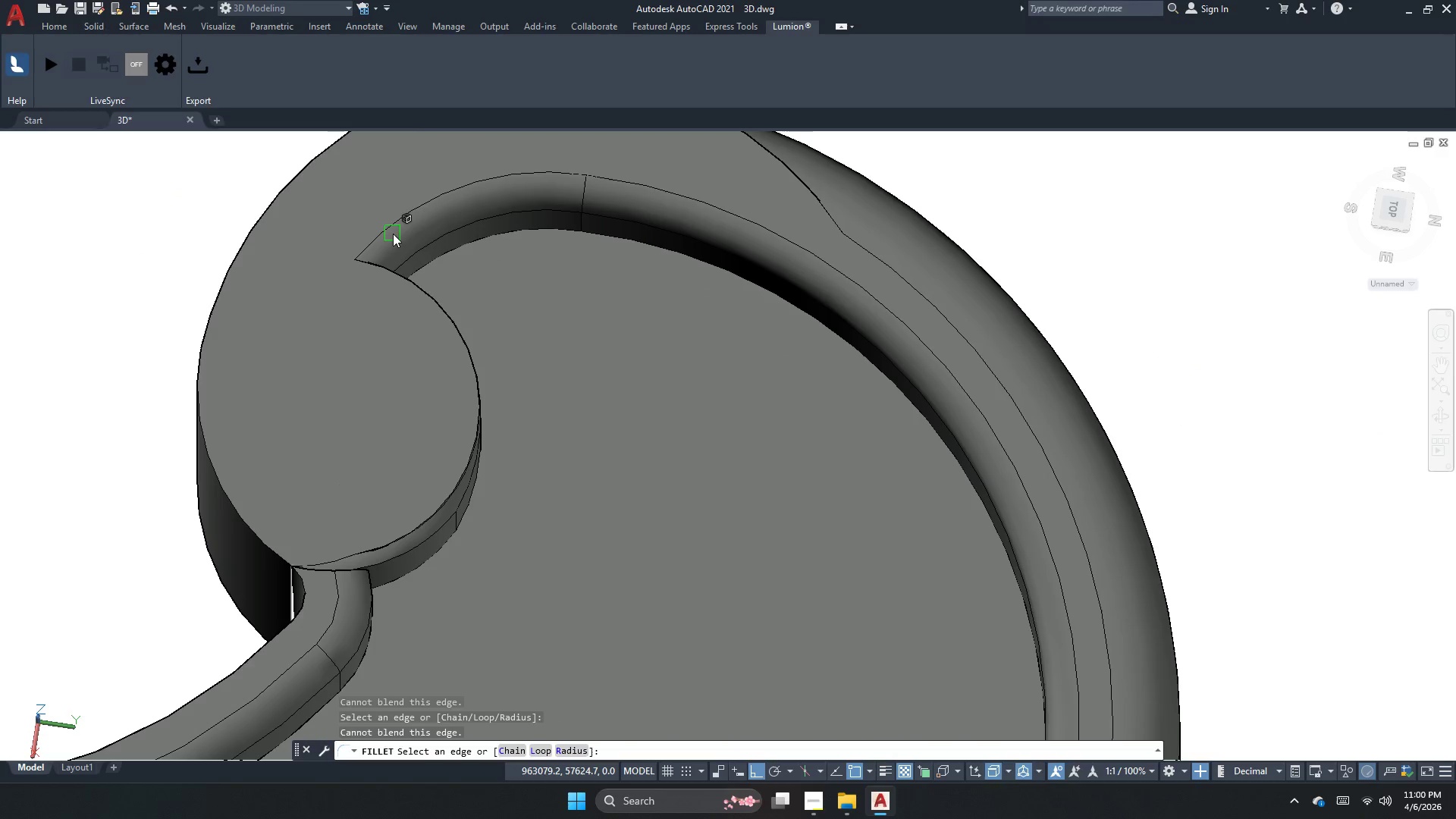 
key(Space)
 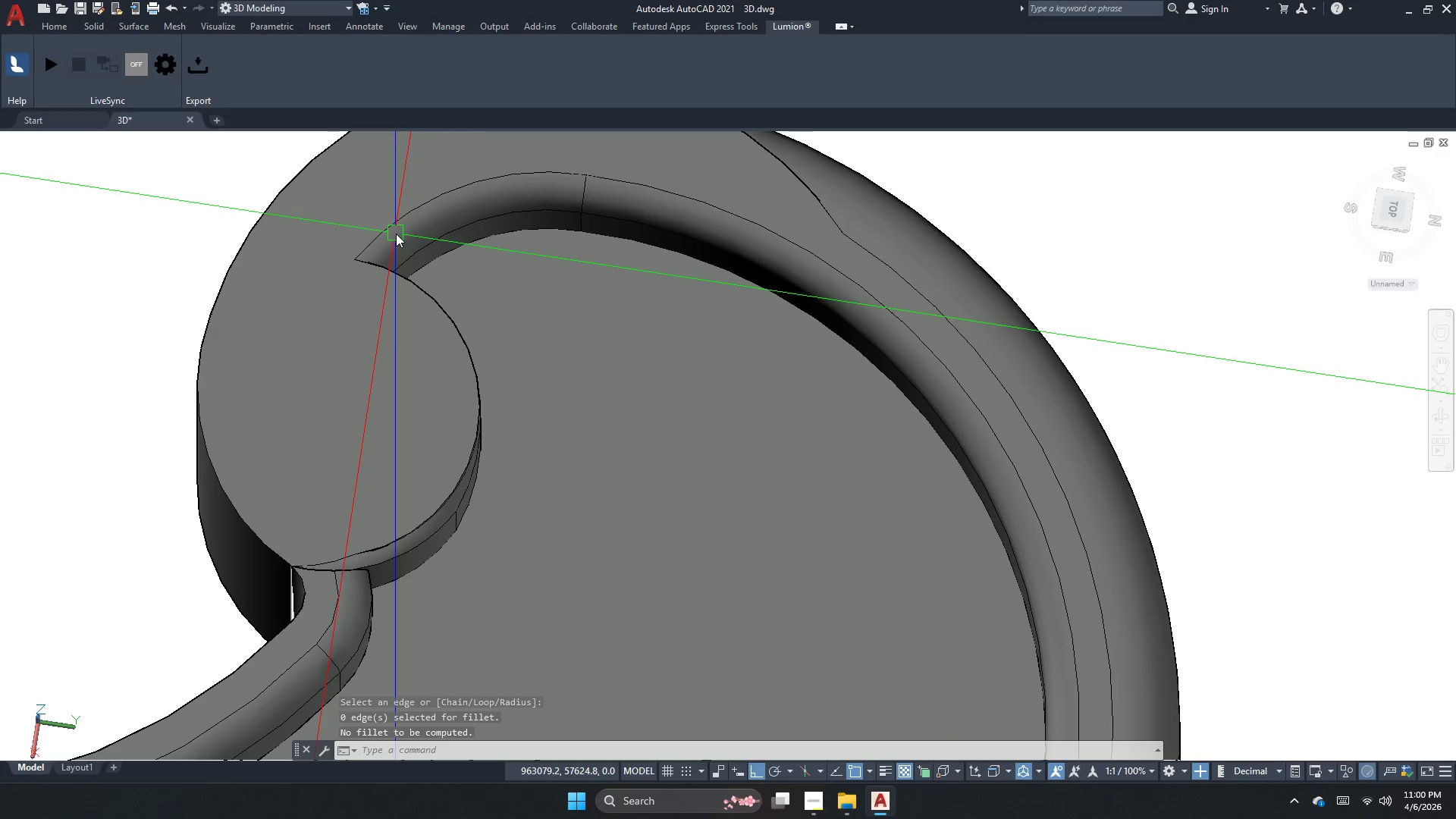 
key(Escape)
 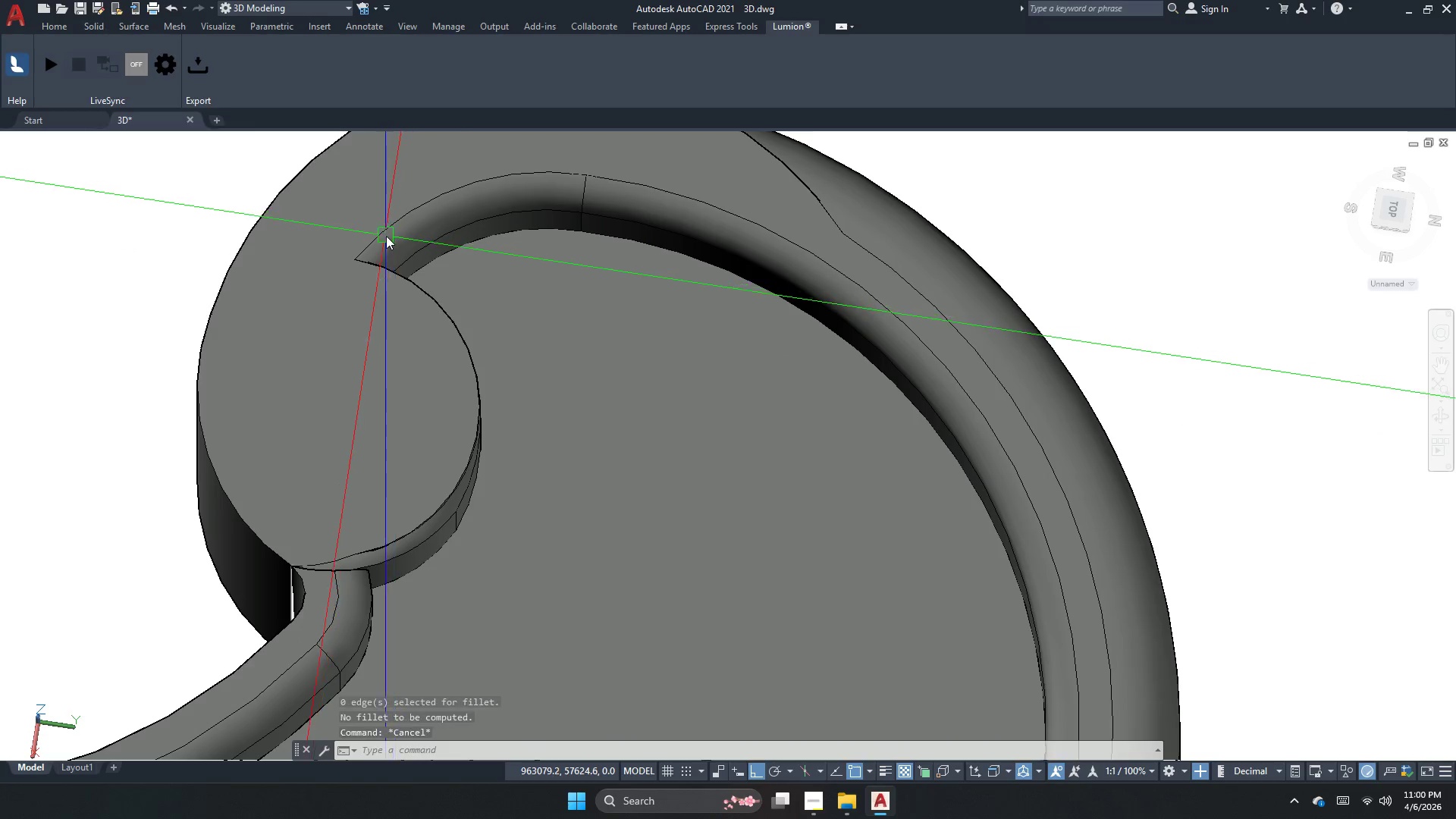 
key(Space)
 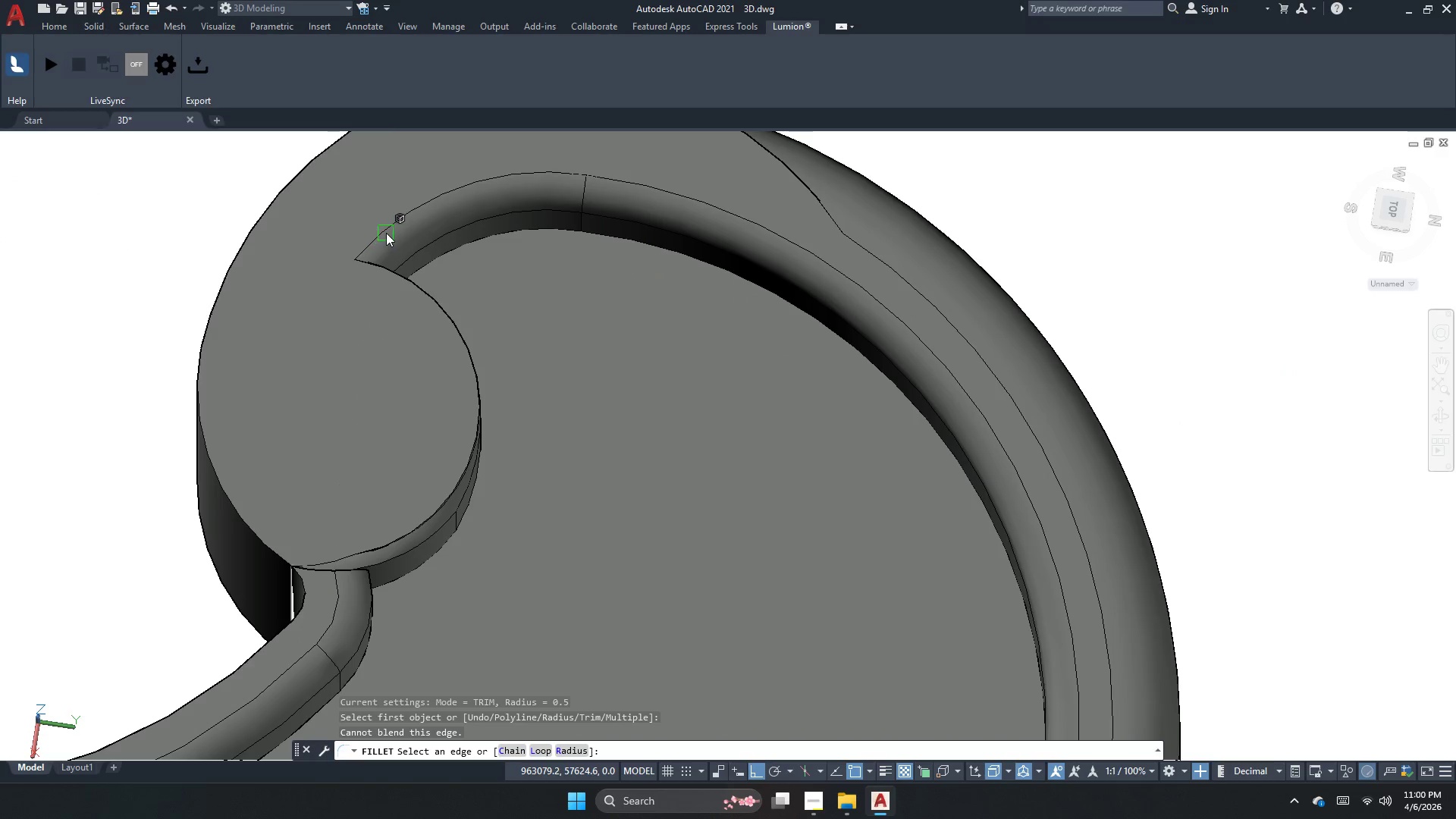 
double_click([386, 232])
 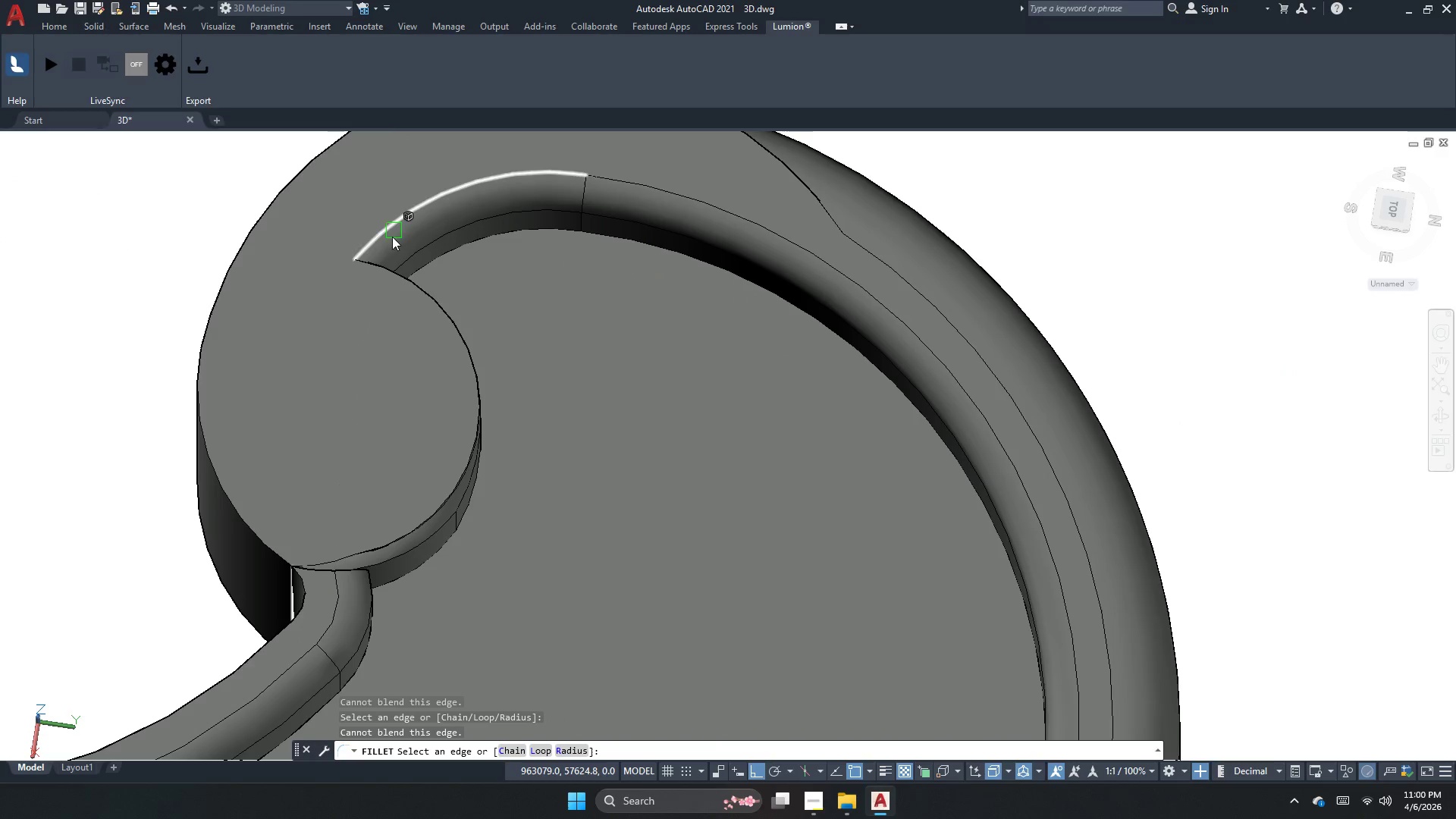 
key(Escape)
 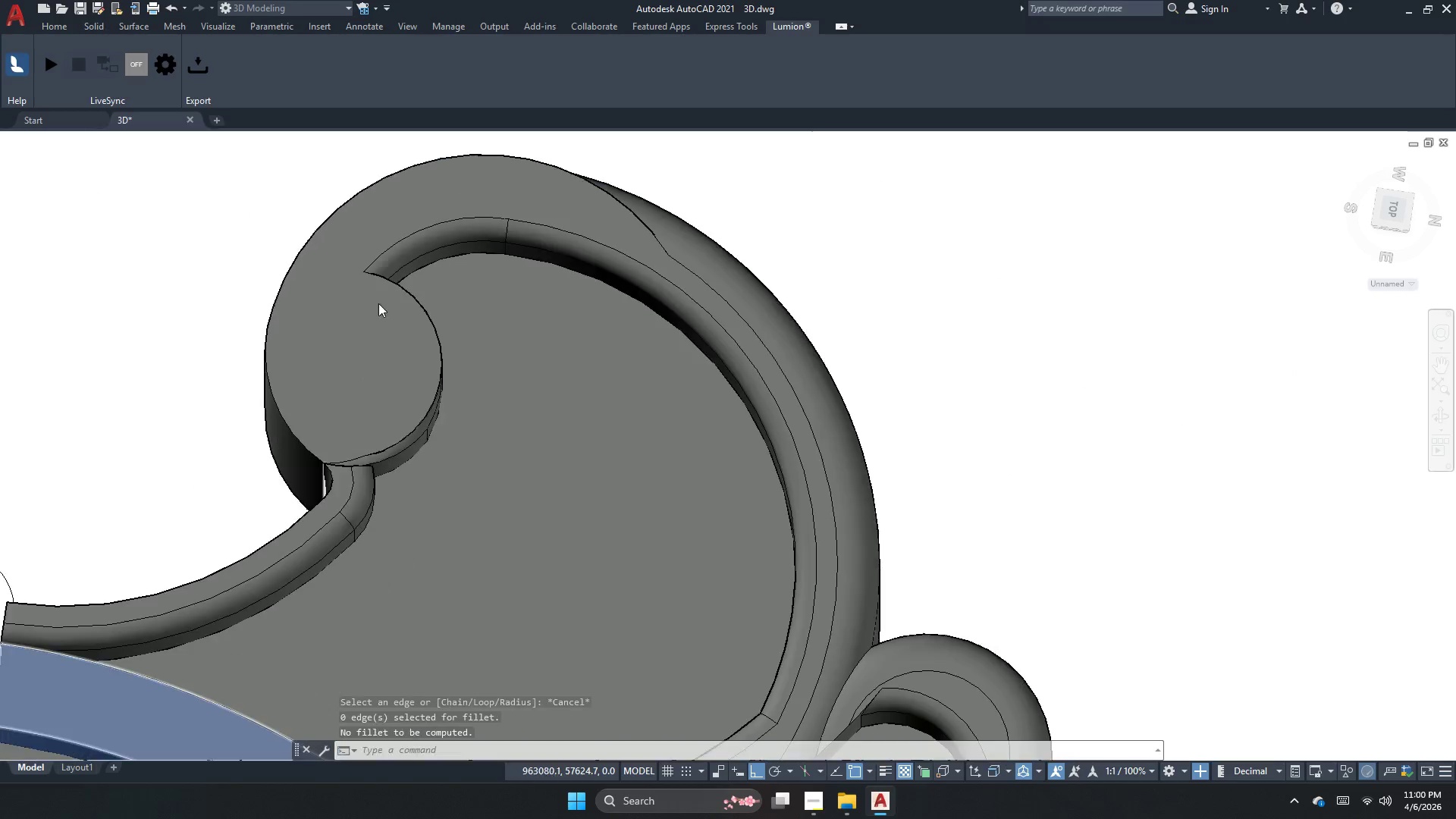 
scroll: coordinate [380, 327], scroll_direction: down, amount: 3.0
 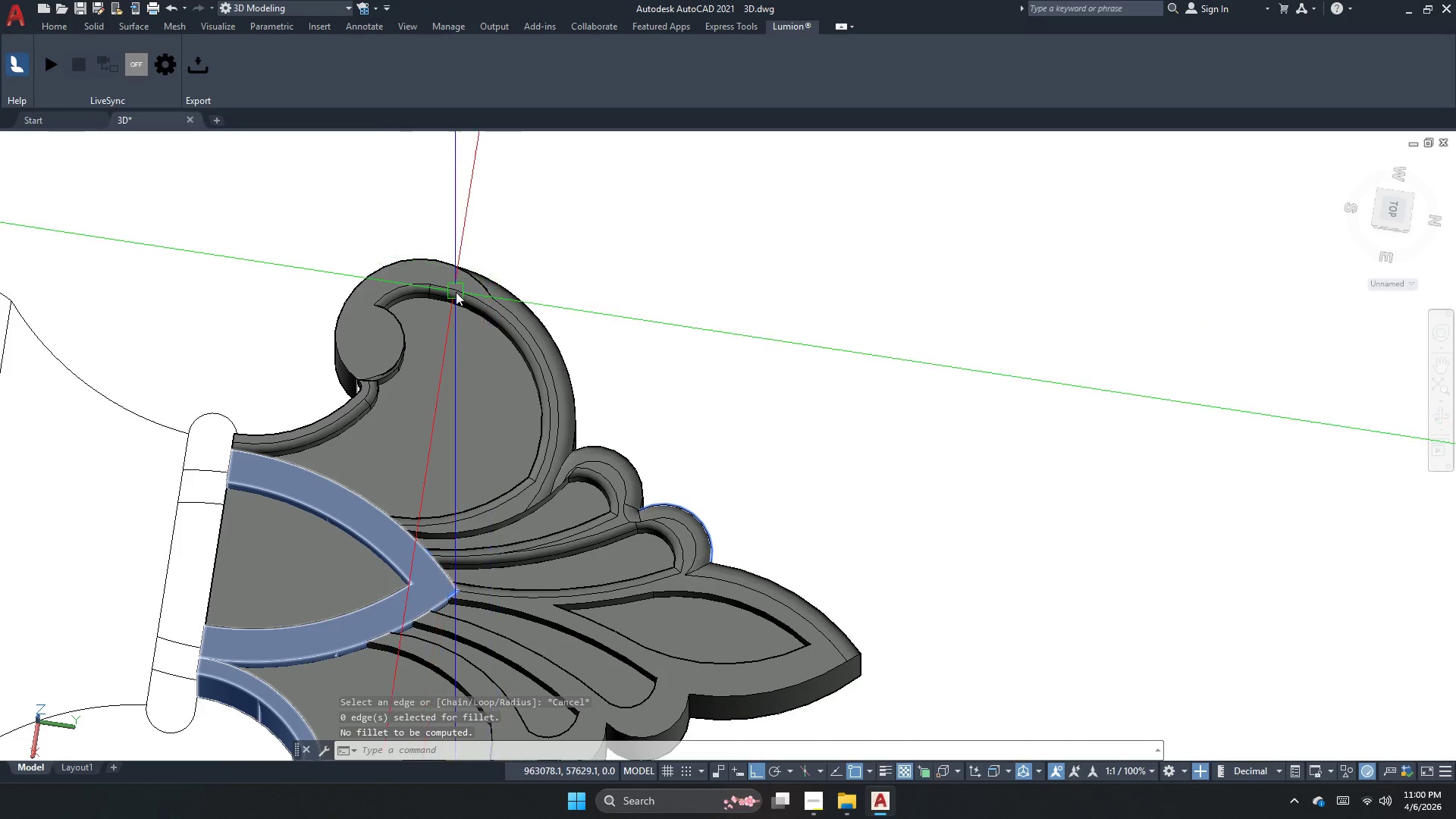 
key(Escape)
 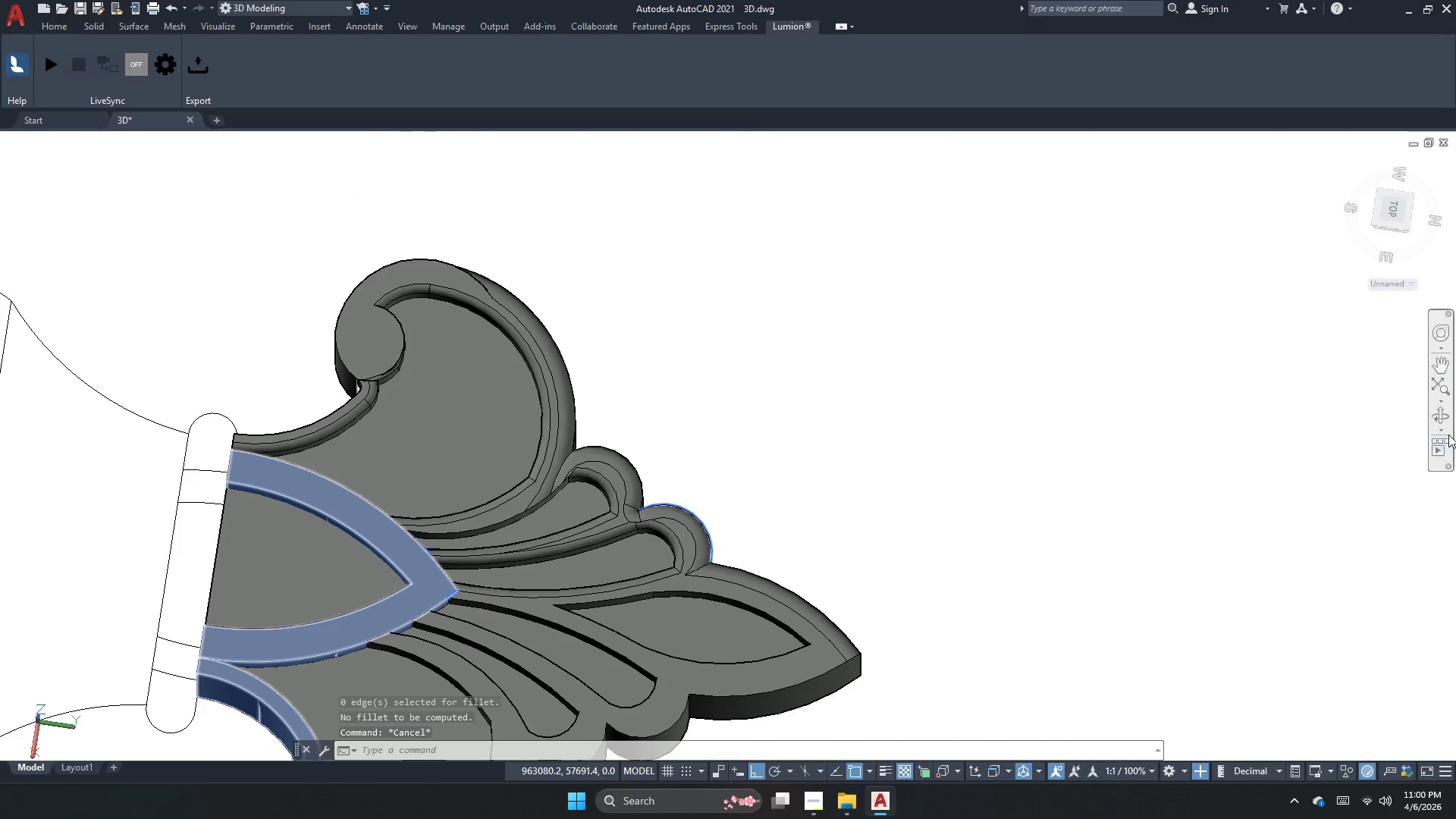 
left_click([1436, 425])
 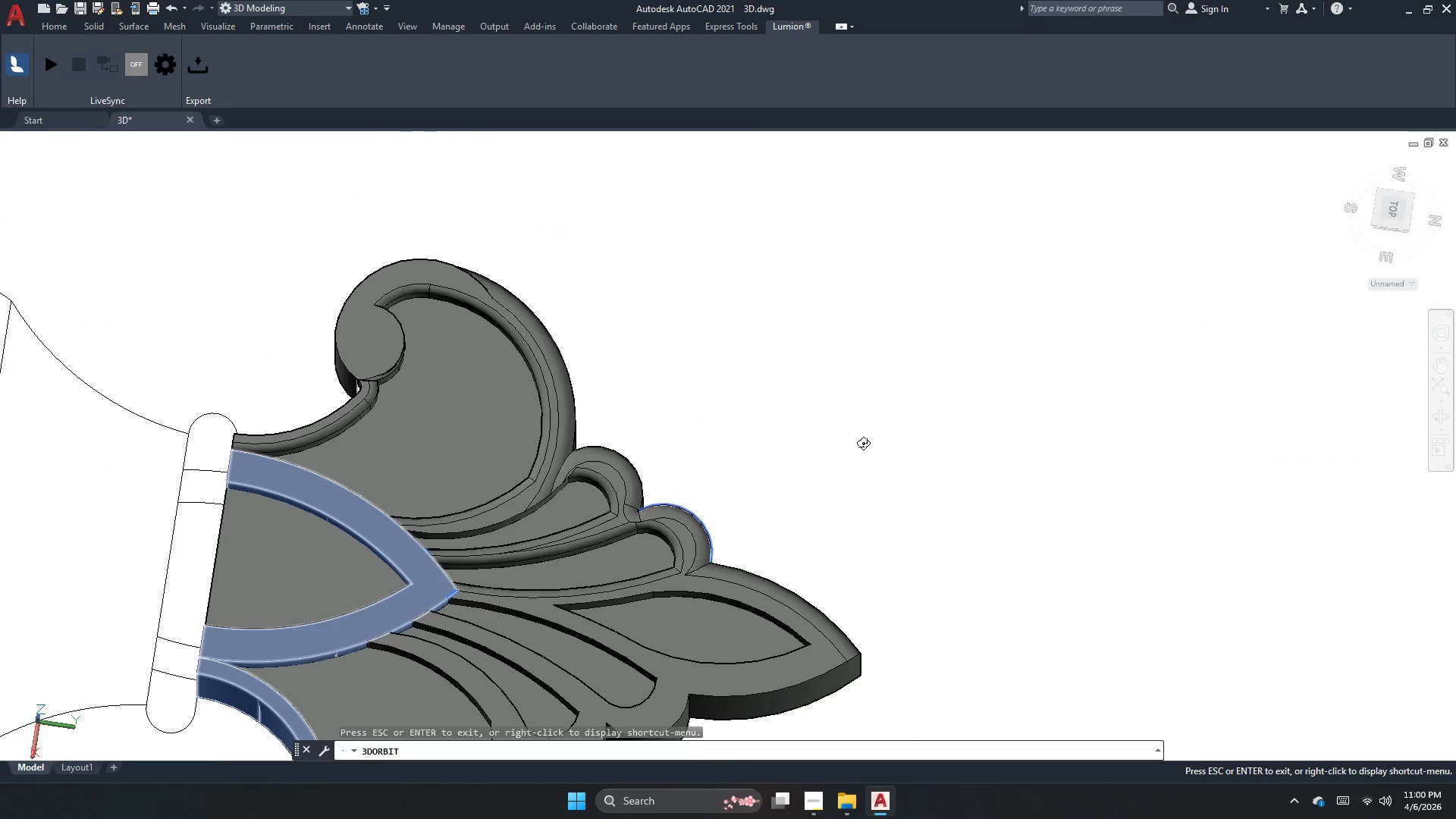 
left_click_drag(start_coordinate=[635, 502], to_coordinate=[1026, 442])
 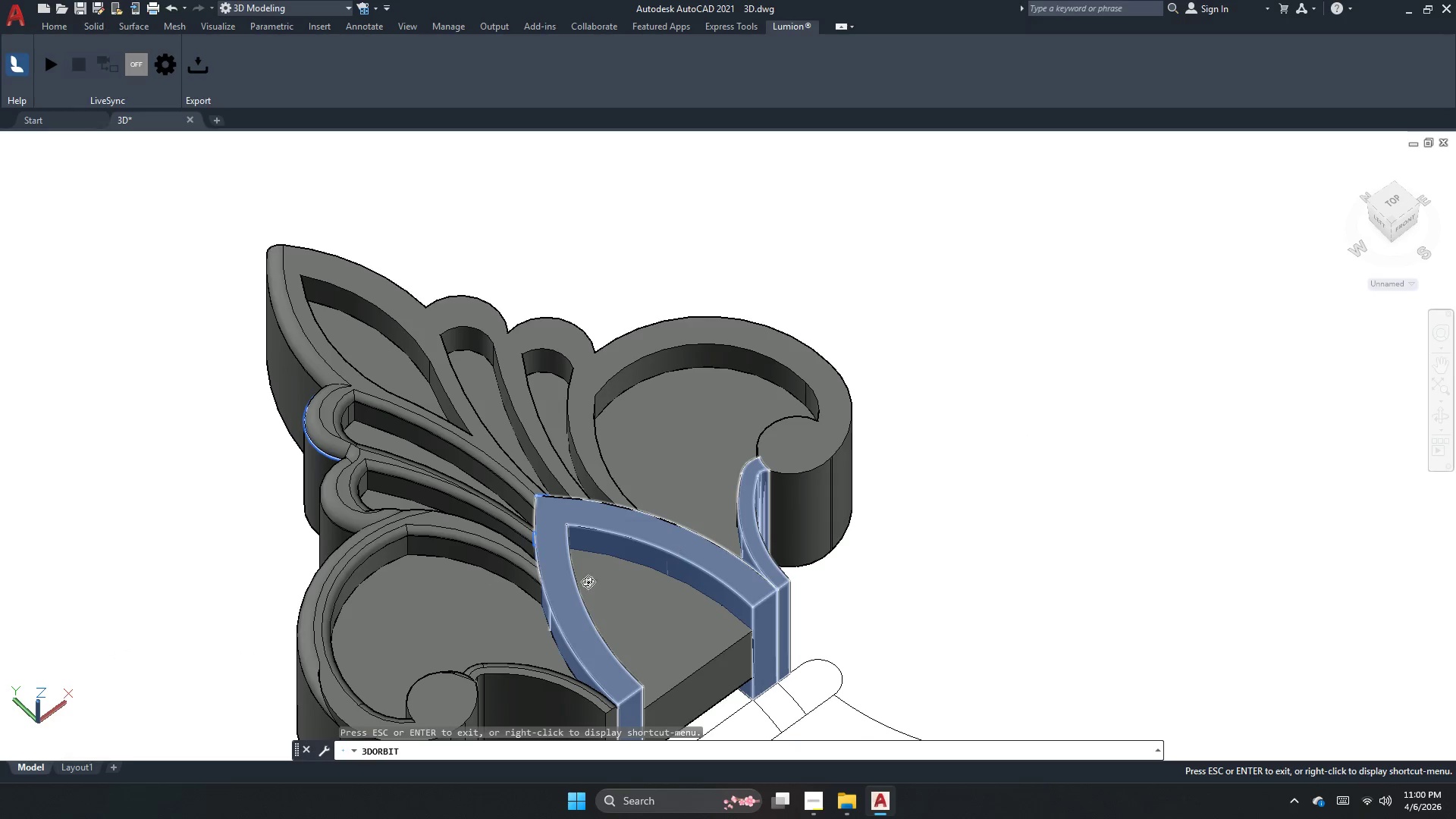 
left_click_drag(start_coordinate=[564, 582], to_coordinate=[529, 541])
 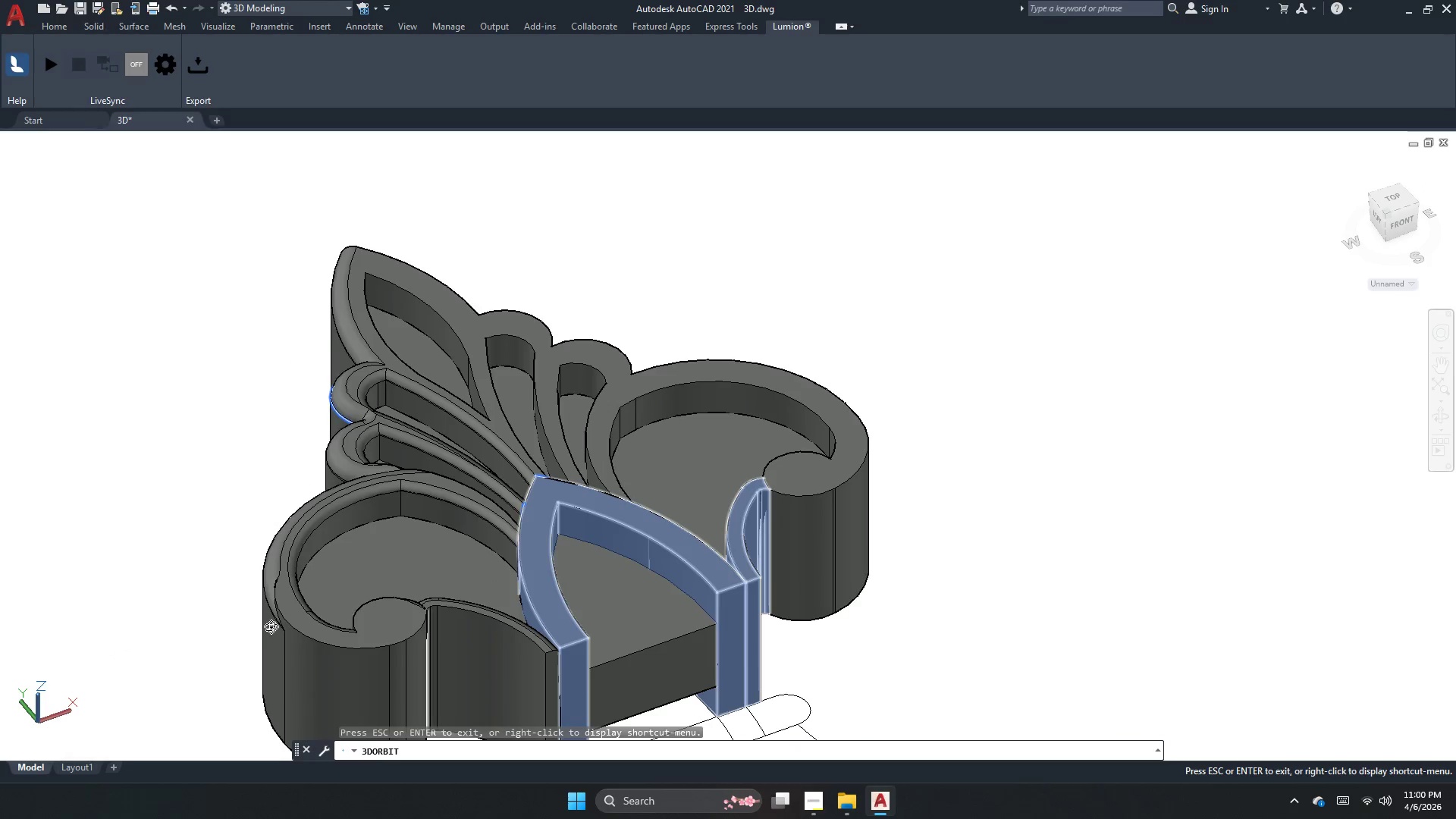 
key(Escape)
 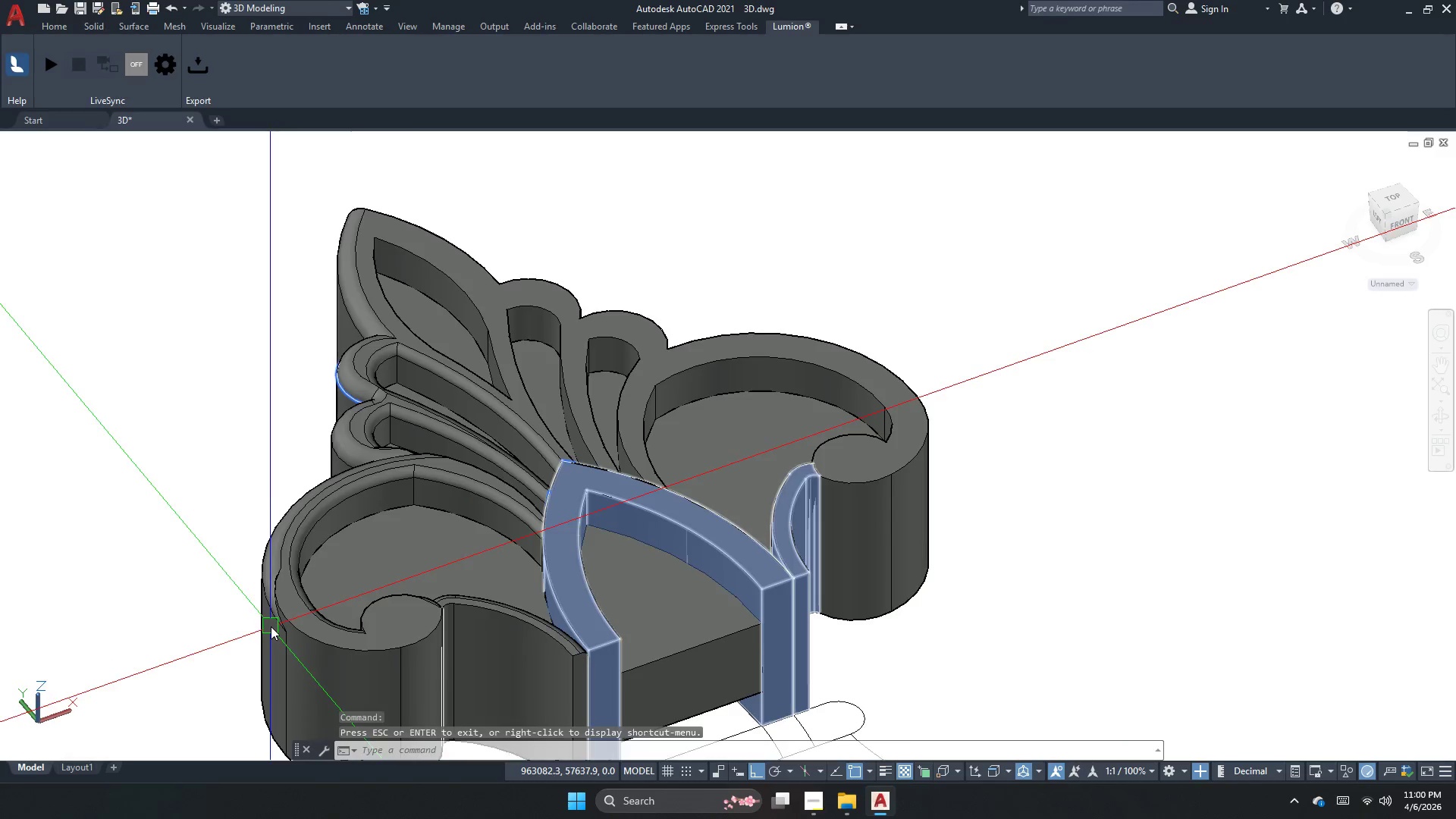 
scroll: coordinate [271, 626], scroll_direction: up, amount: 1.0
 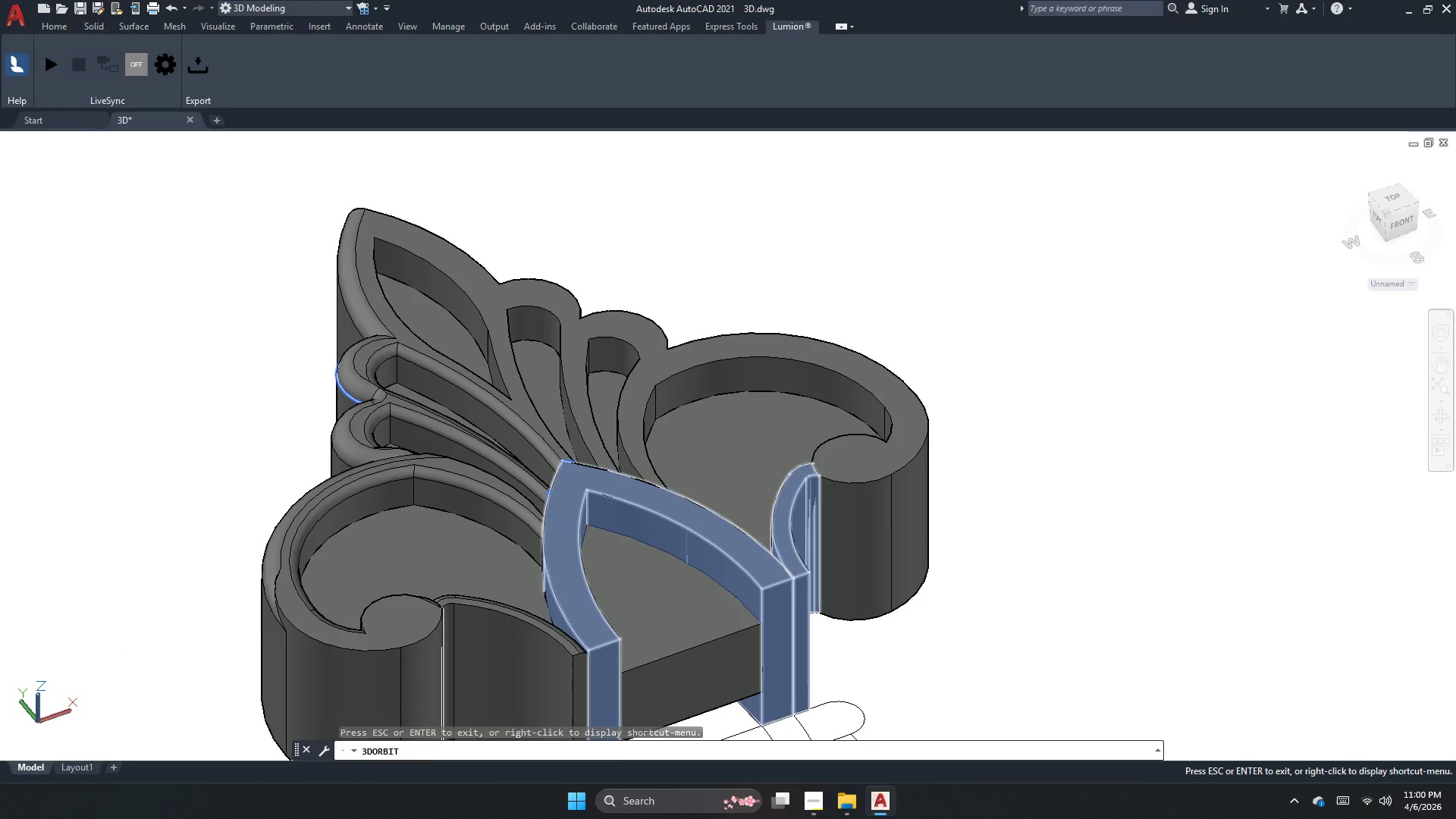 
key(Escape)
 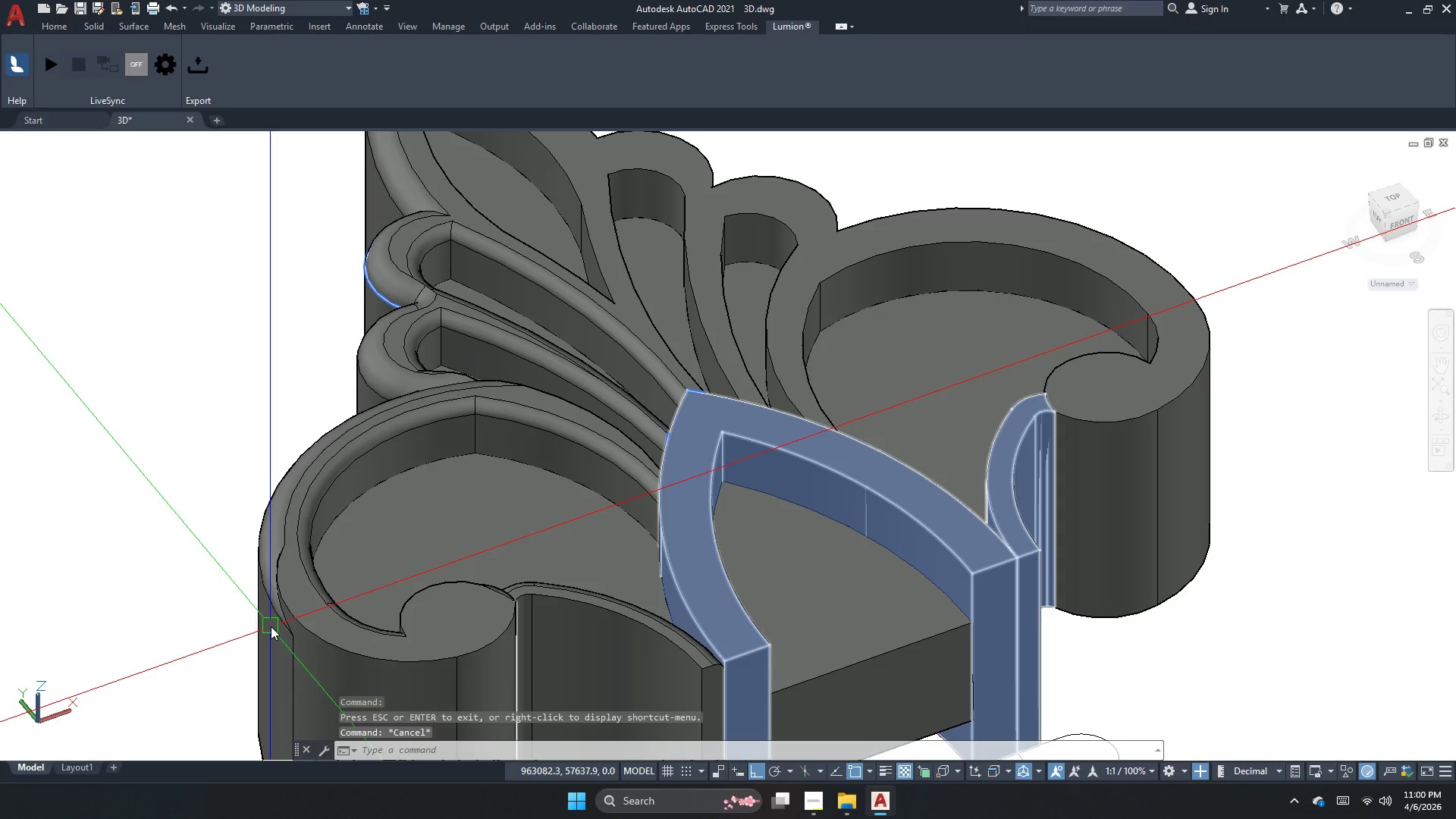 
key(Escape)
 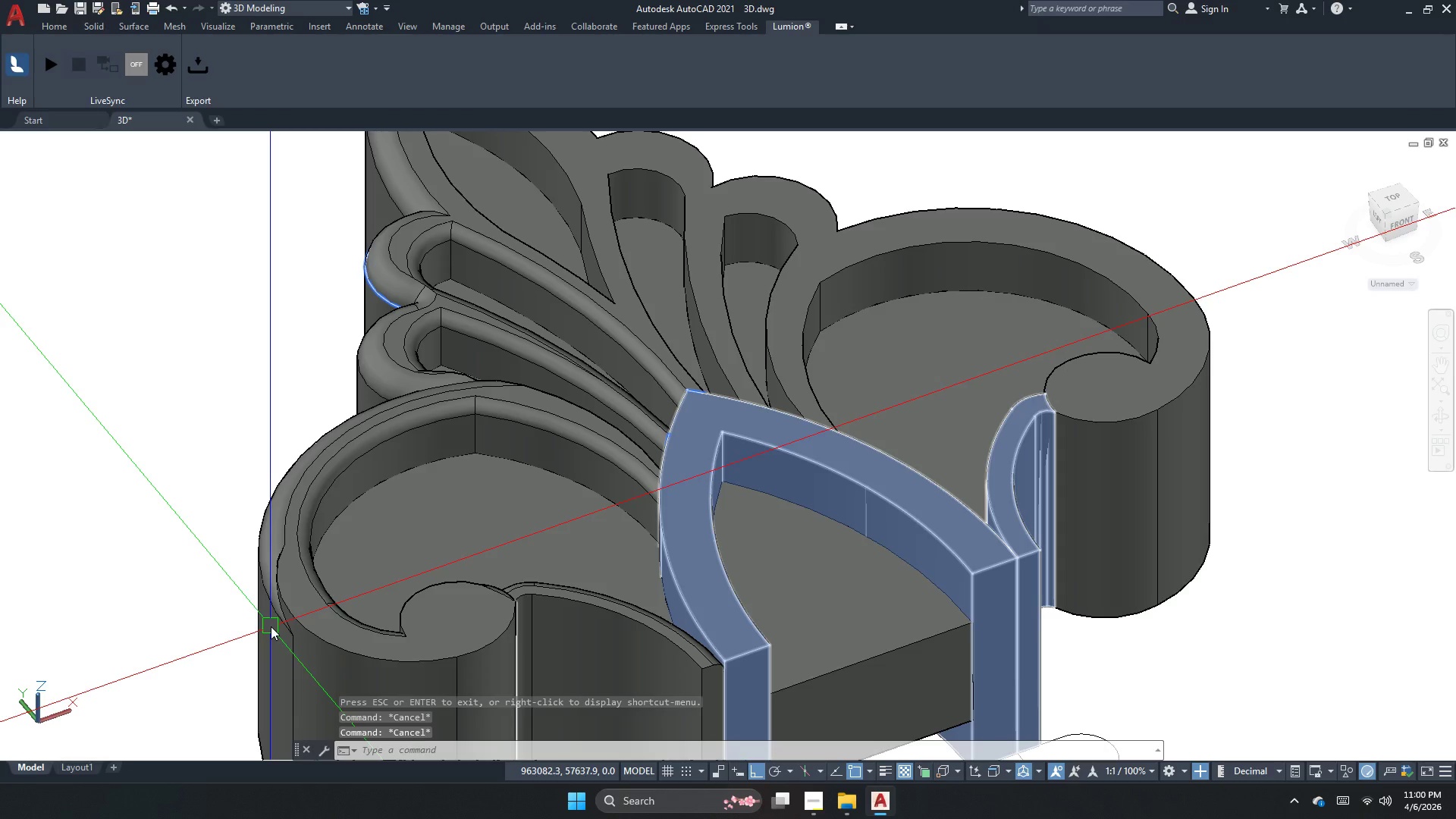 
key(Escape)
 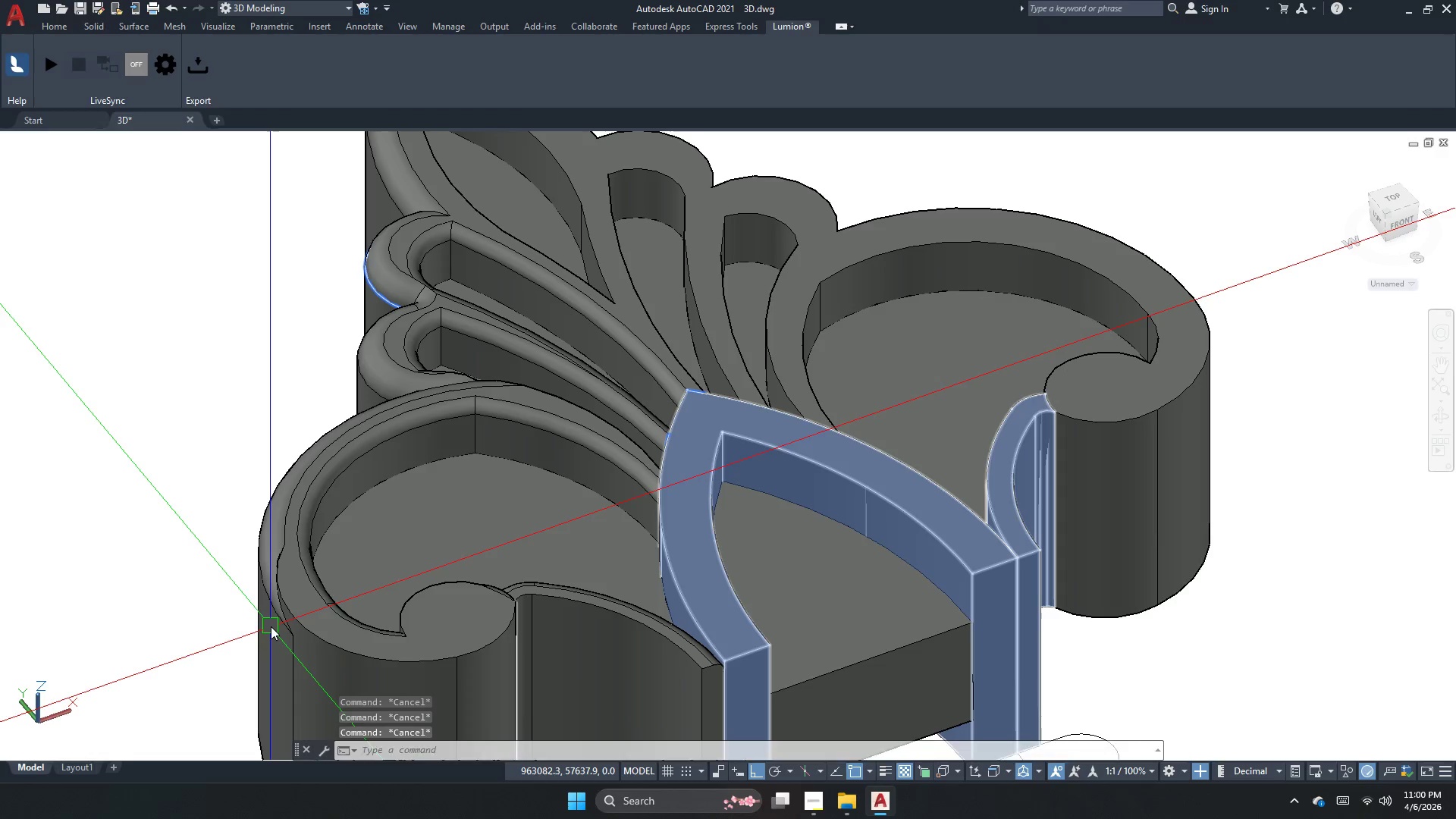 
key(F)
 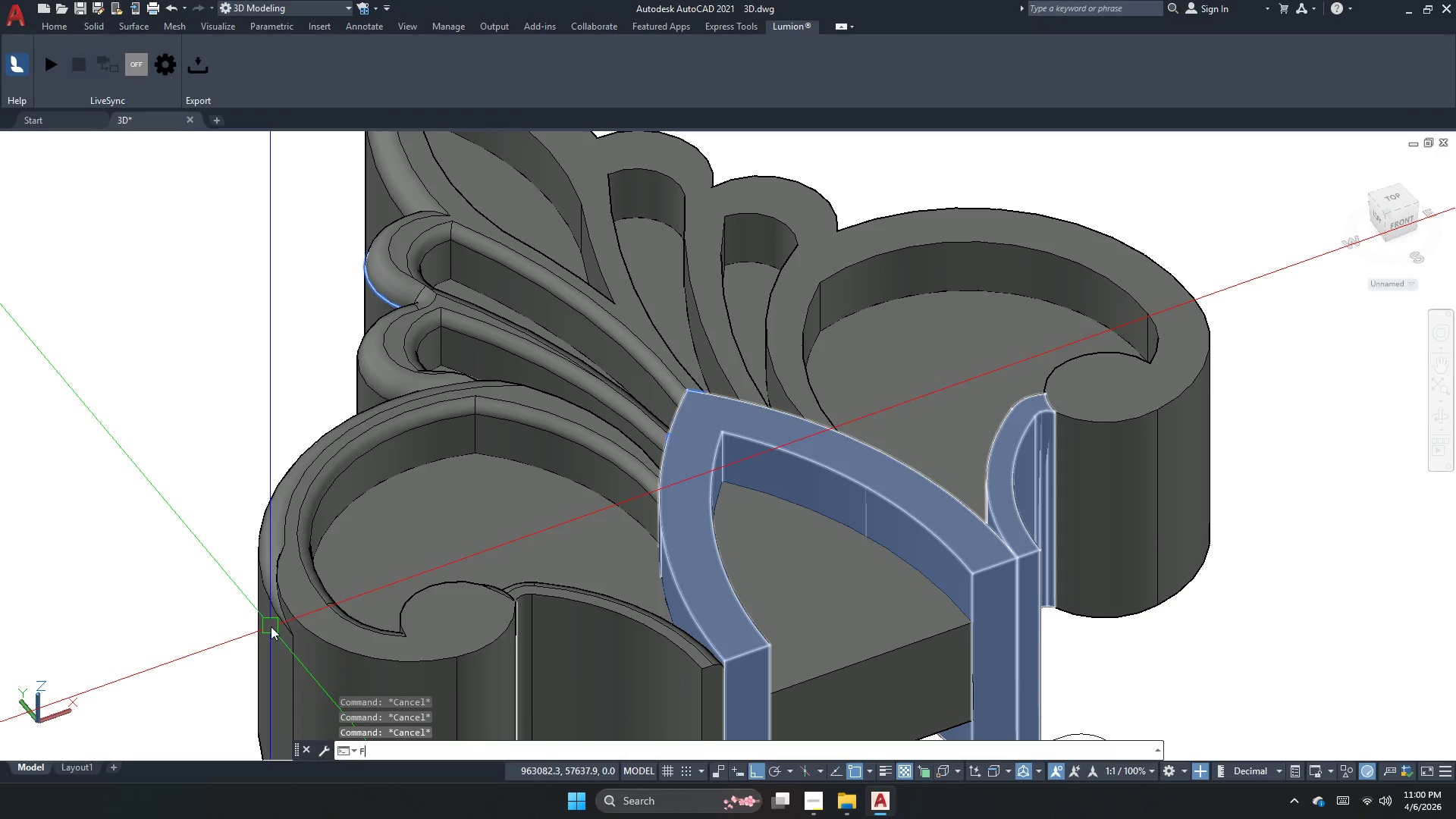 
key(Space)
 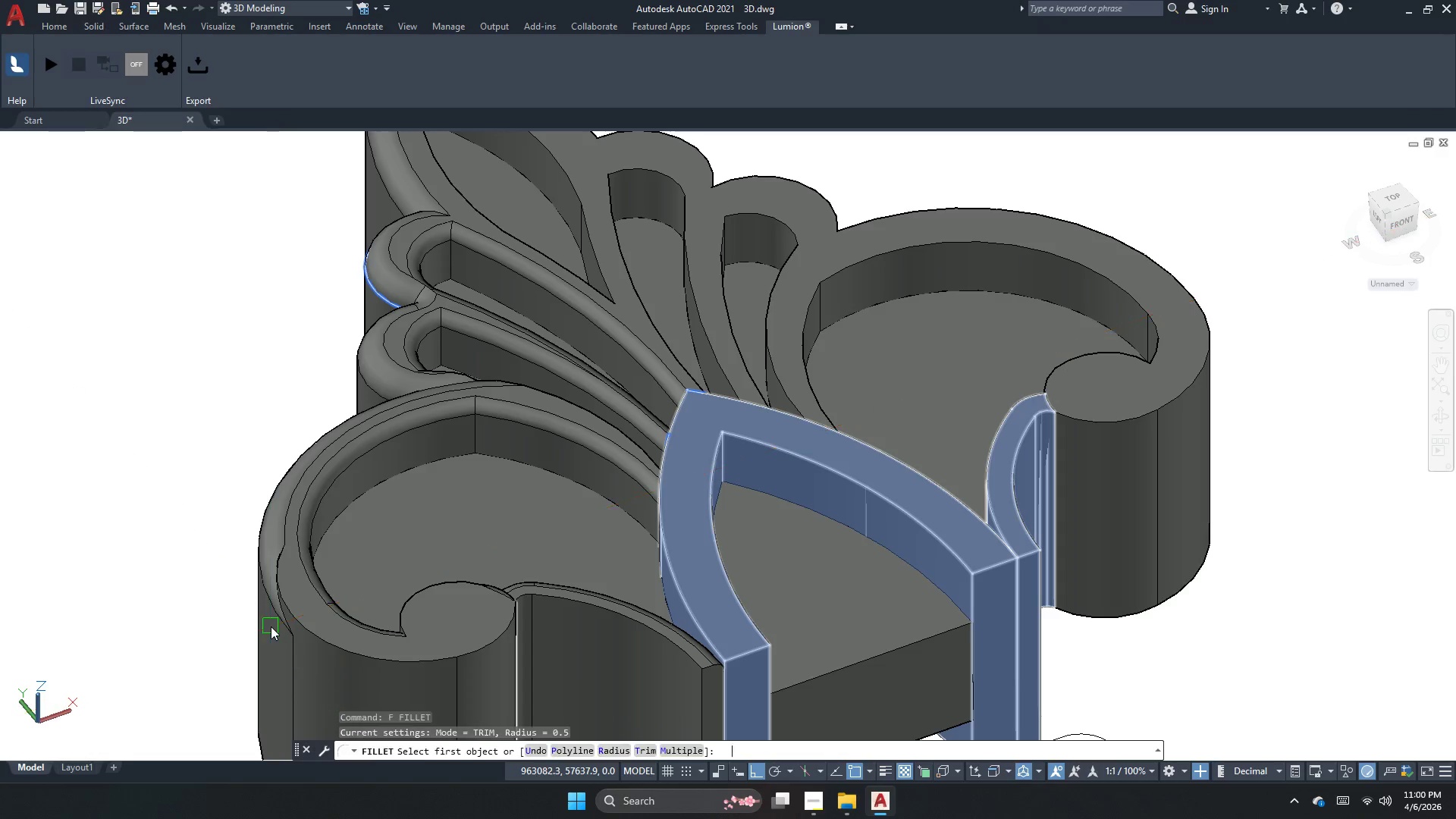 
key(R)
 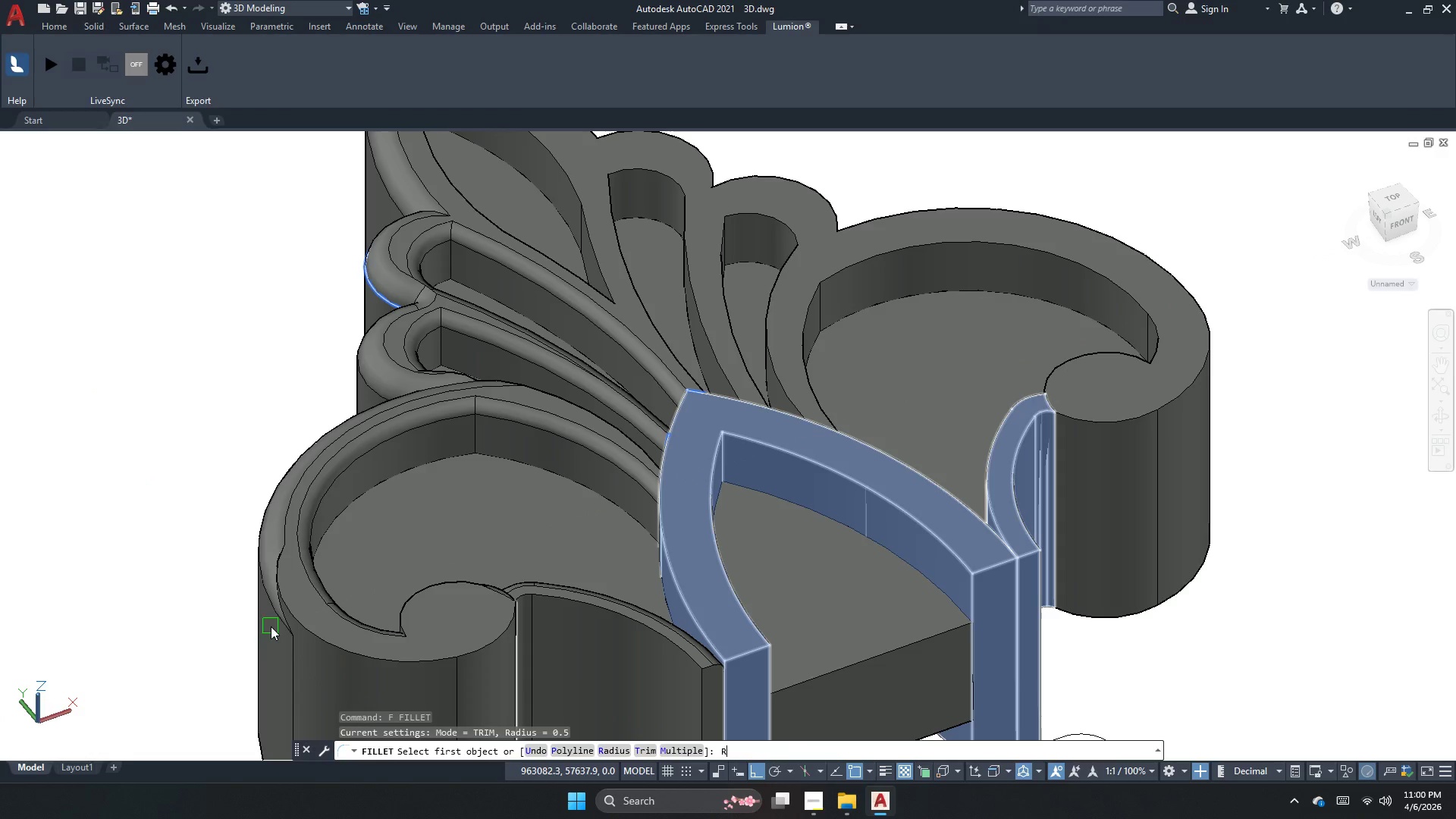 
key(Space)
 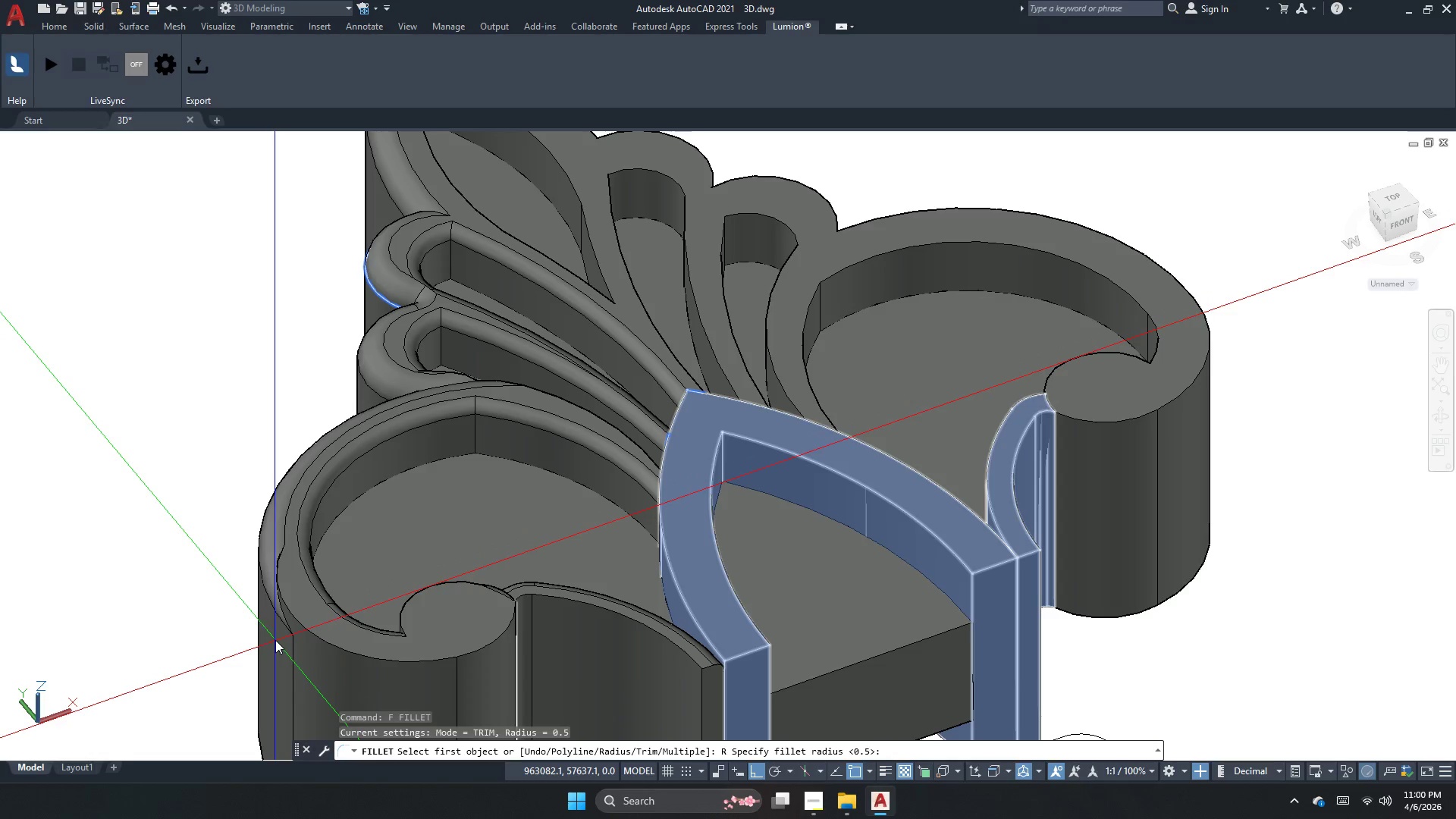 
key(1)
 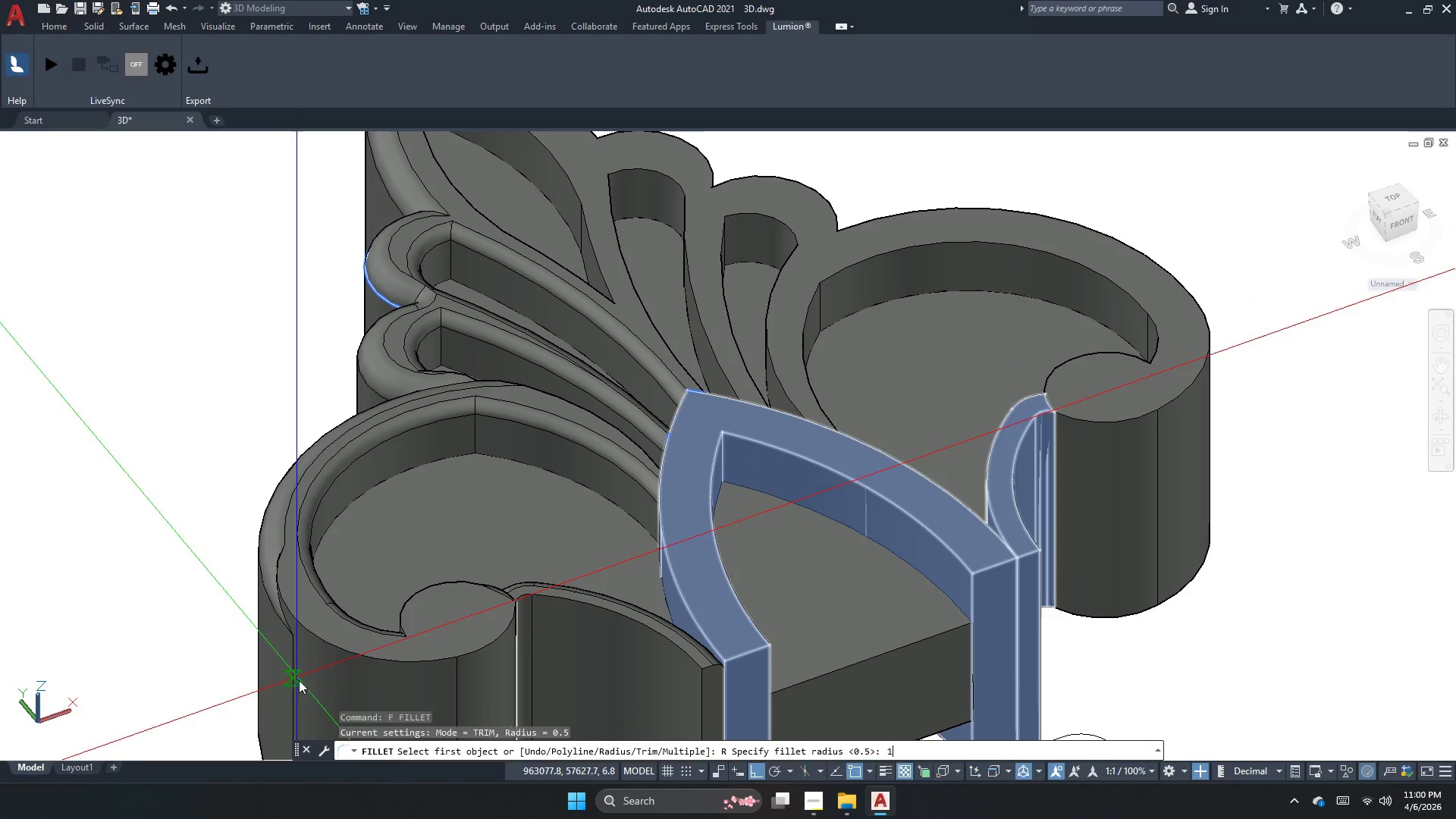 
key(Space)
 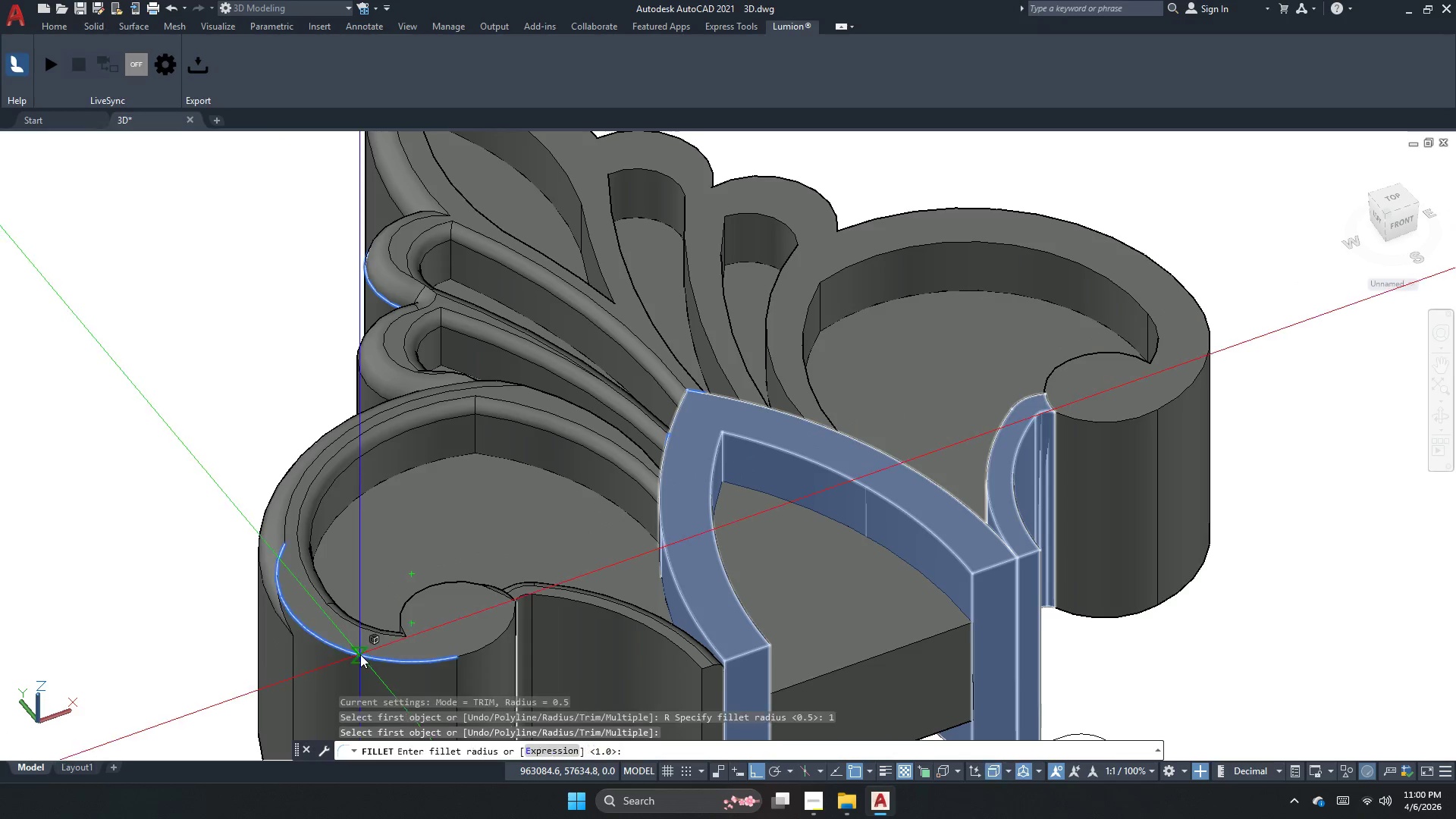 
key(Space)
 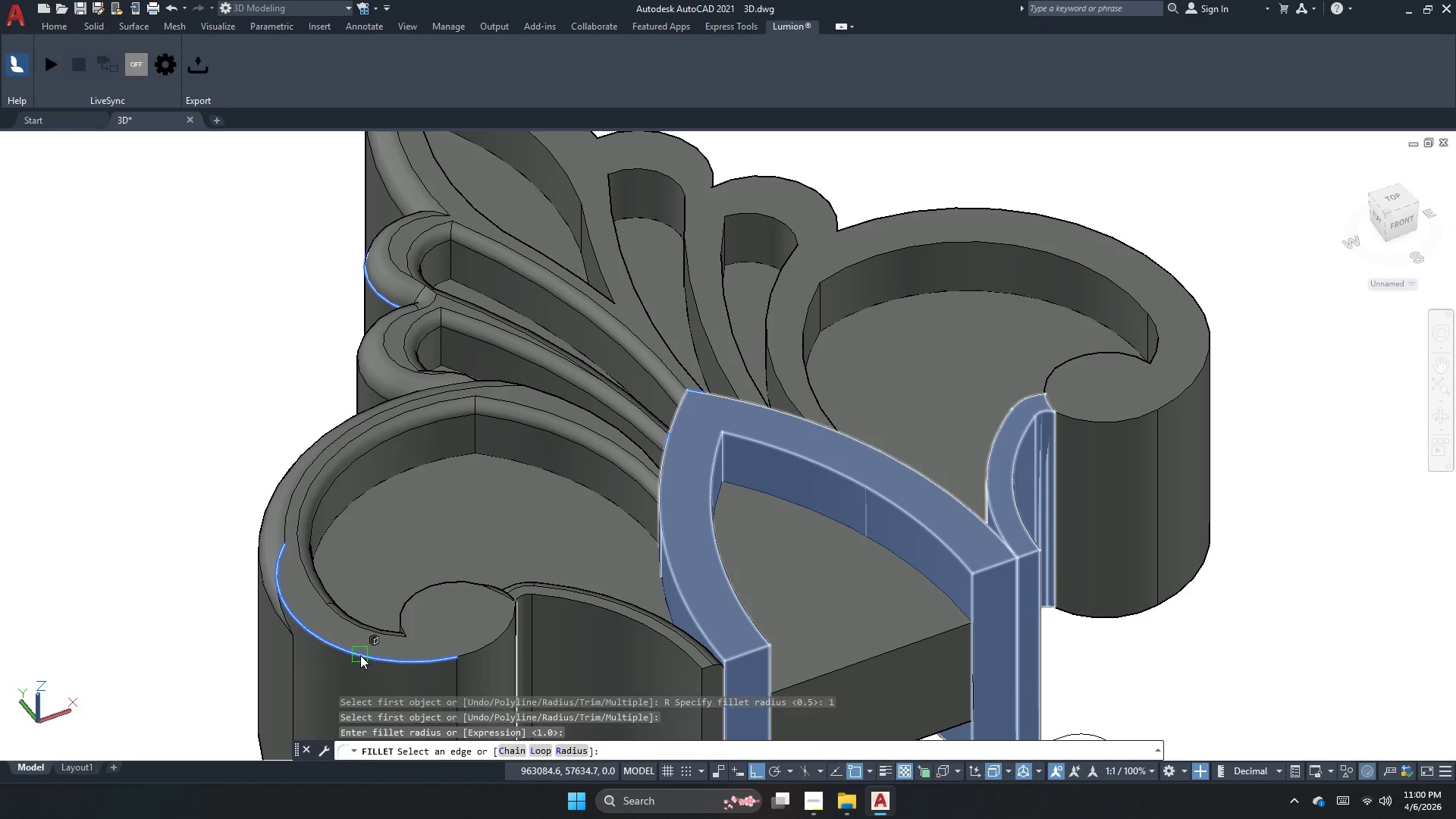 
key(Space)
 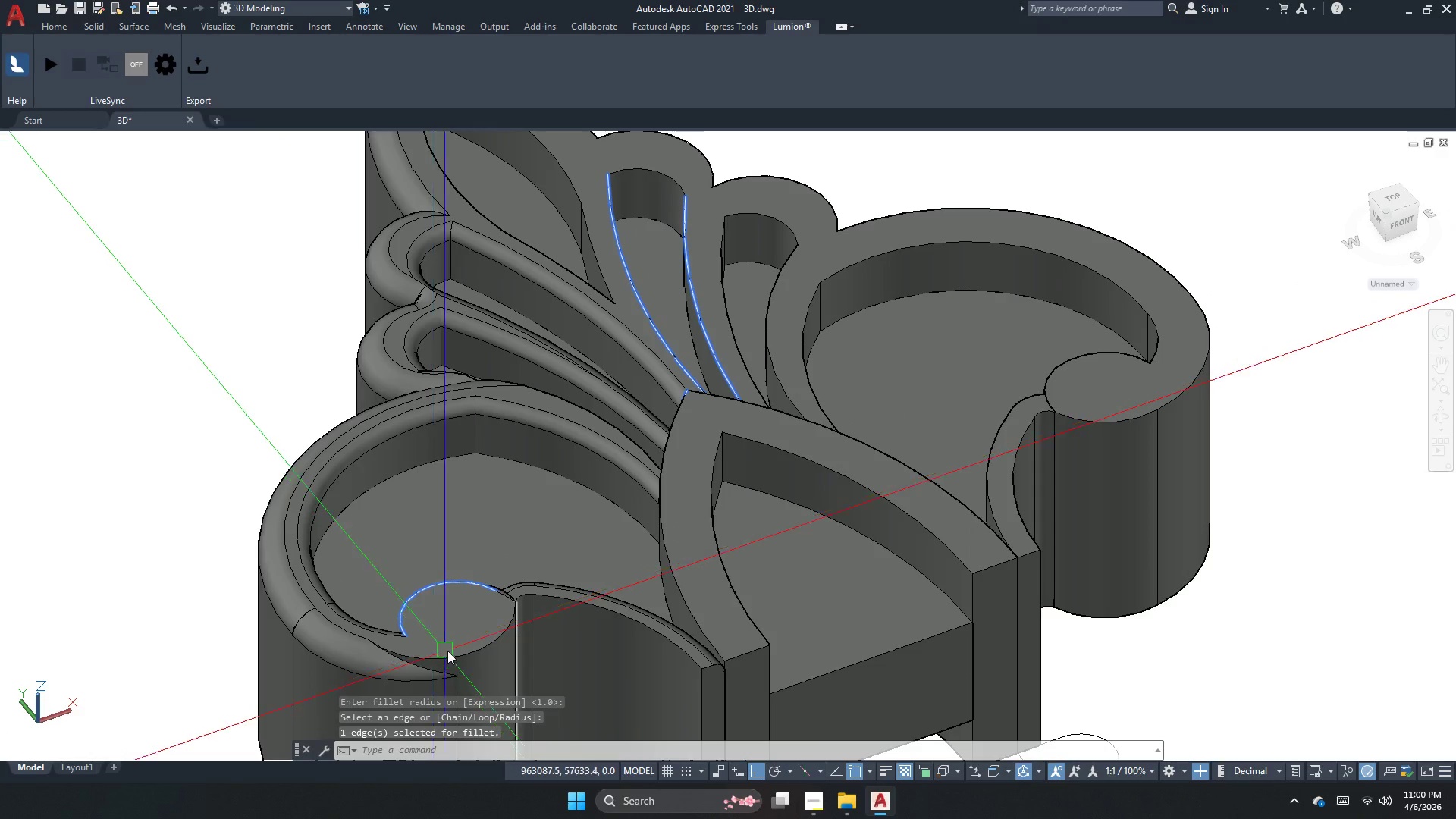 
key(Space)
 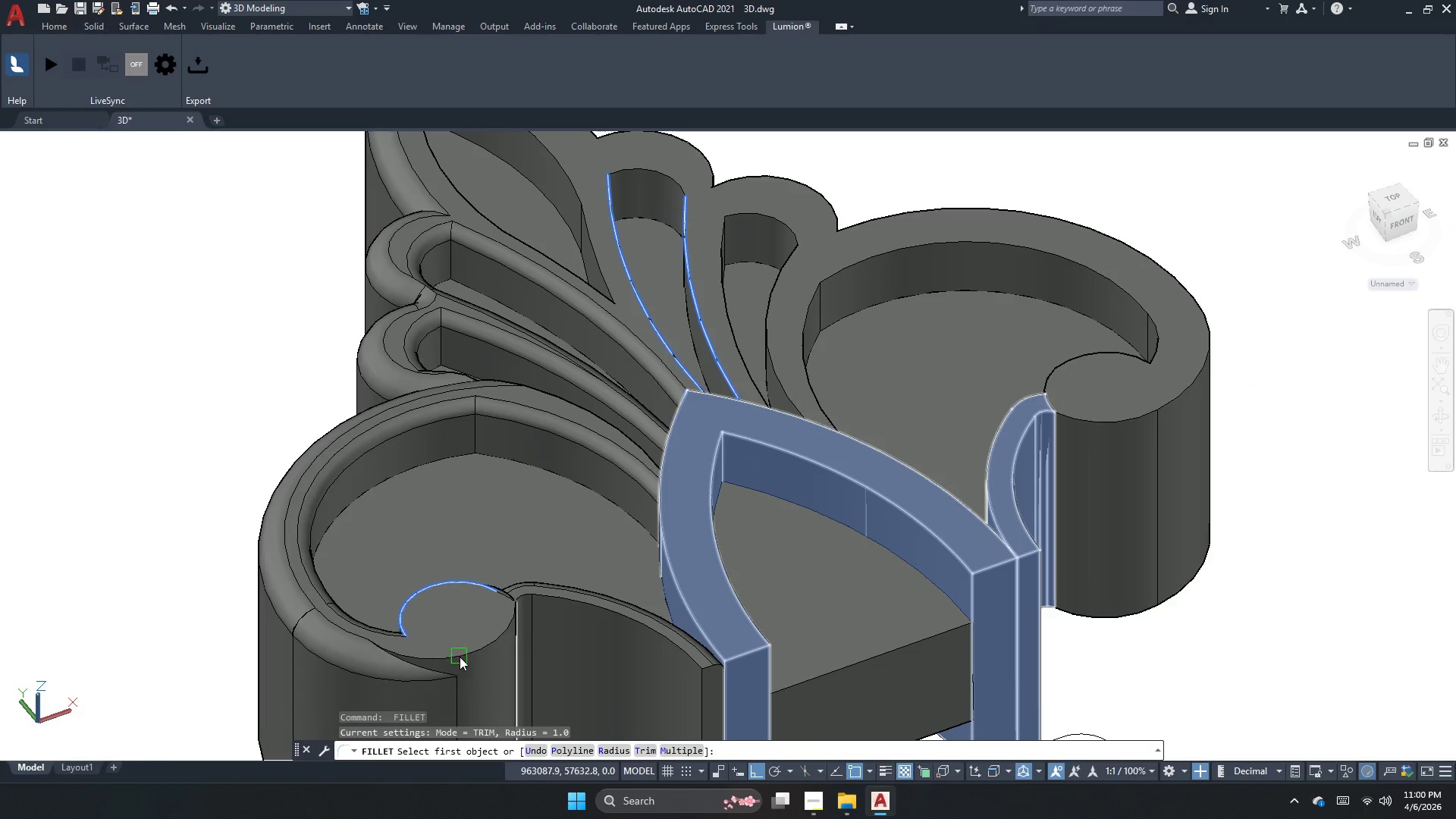 
left_click([460, 657])
 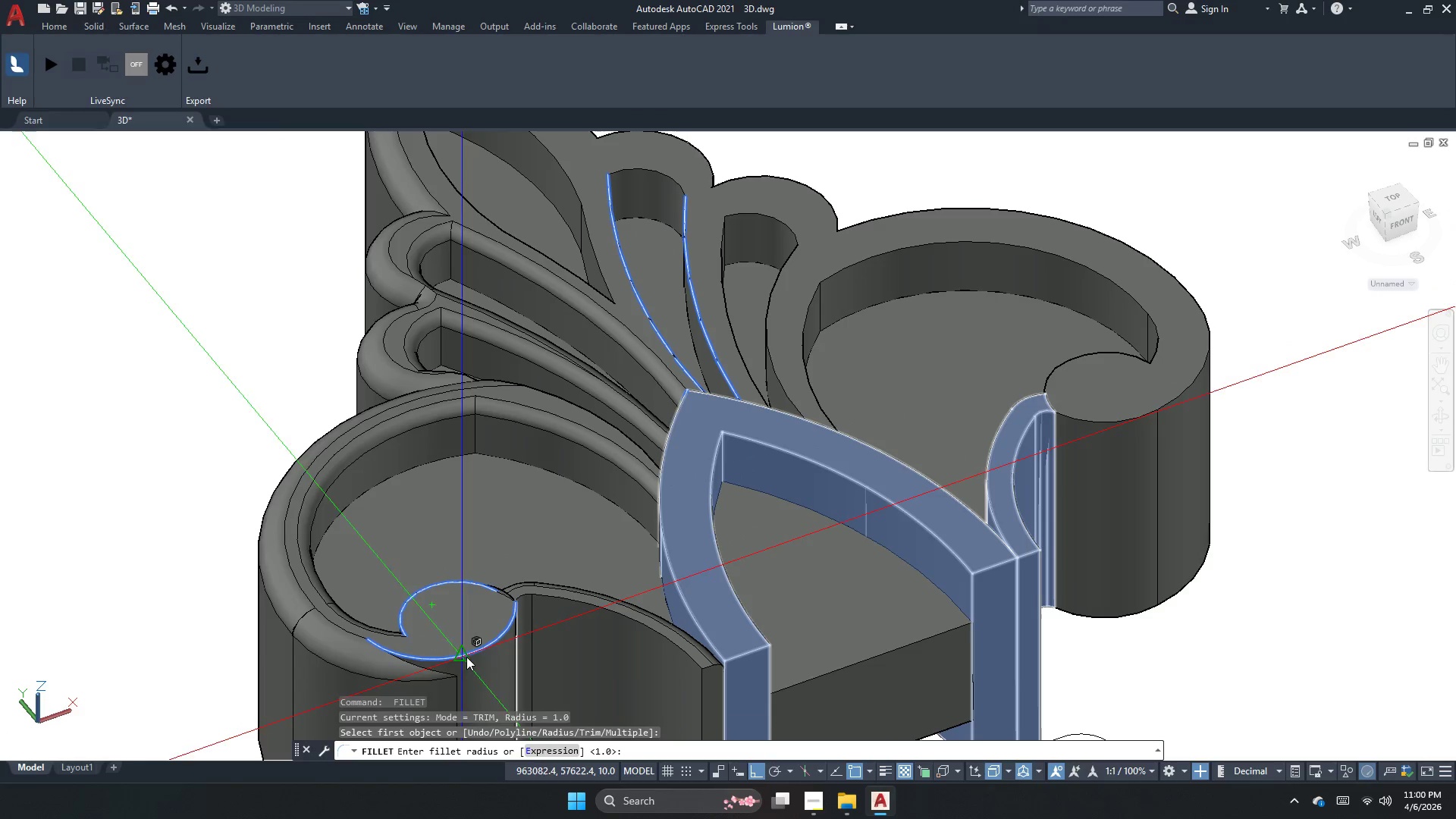 
key(Space)
 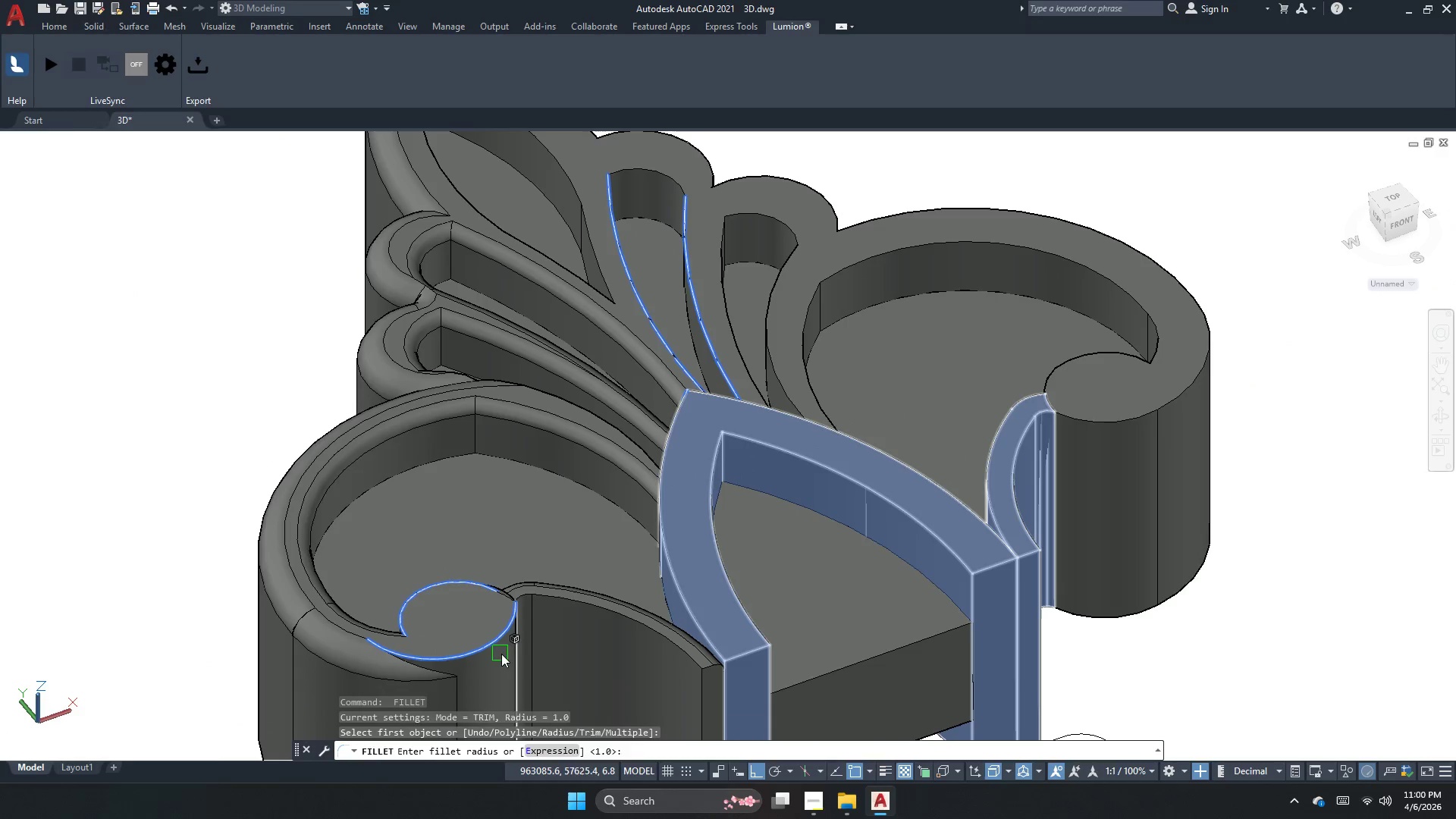 
key(Space)
 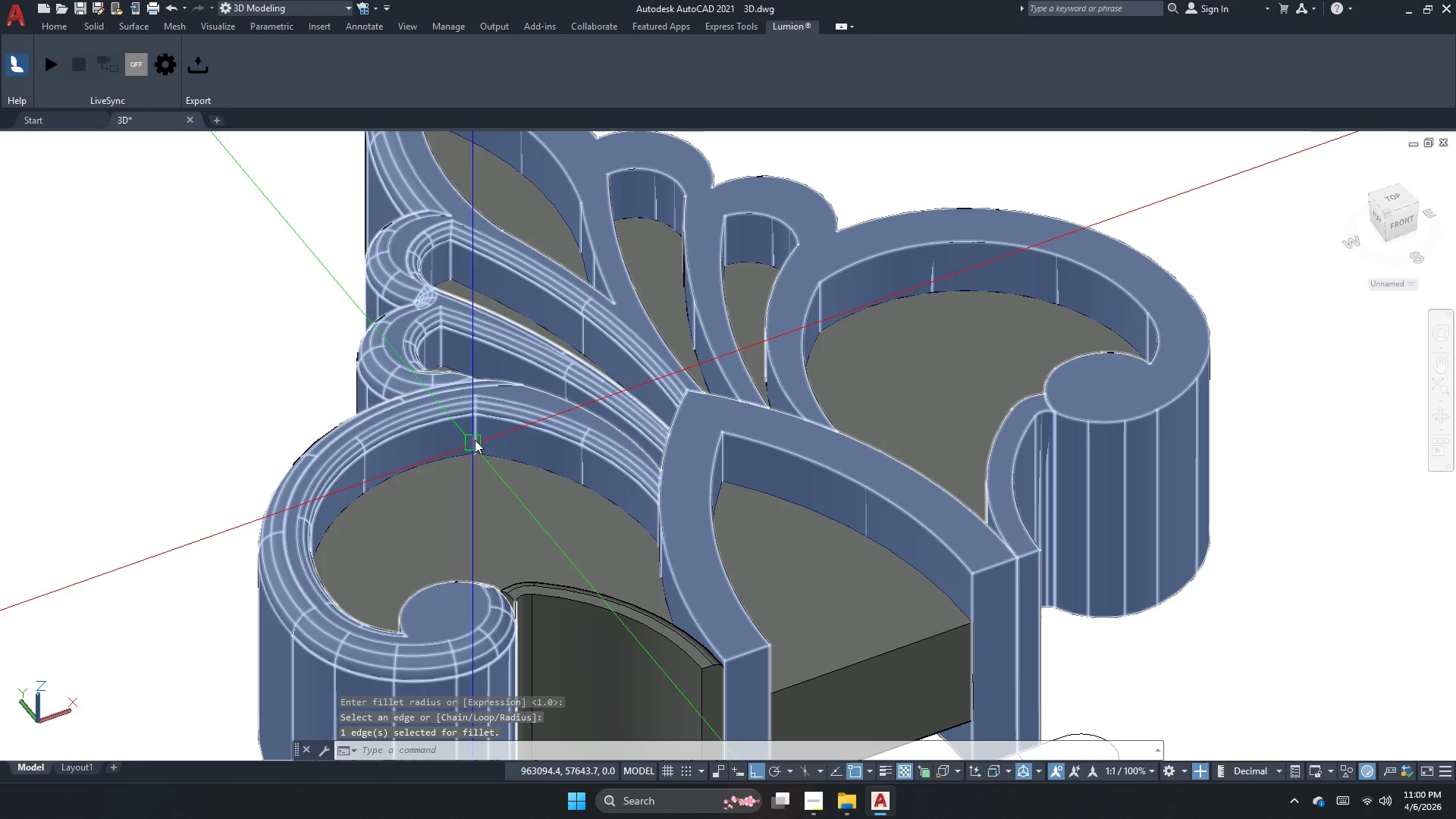 
key(Escape)
 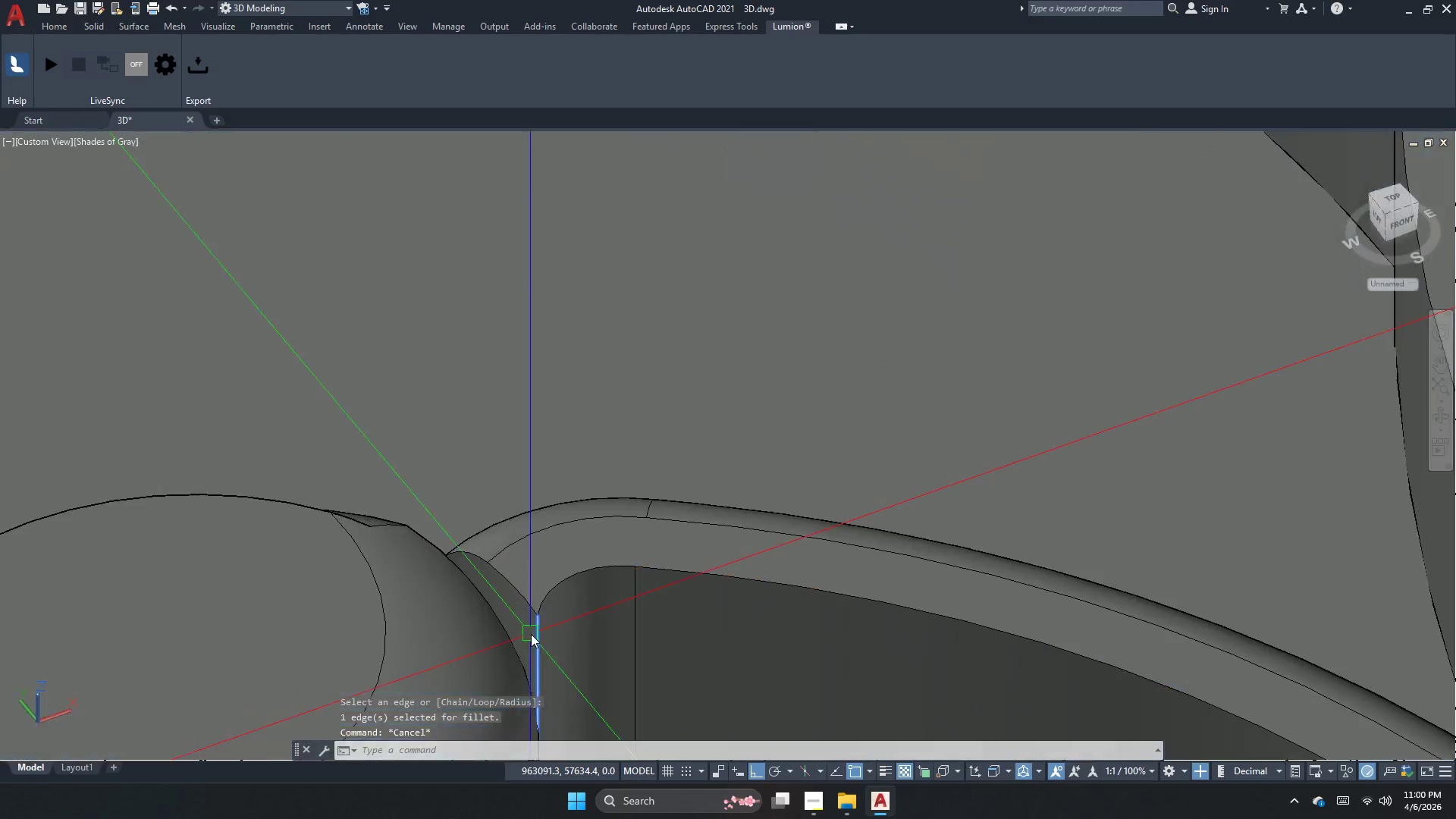 
key(Space)
 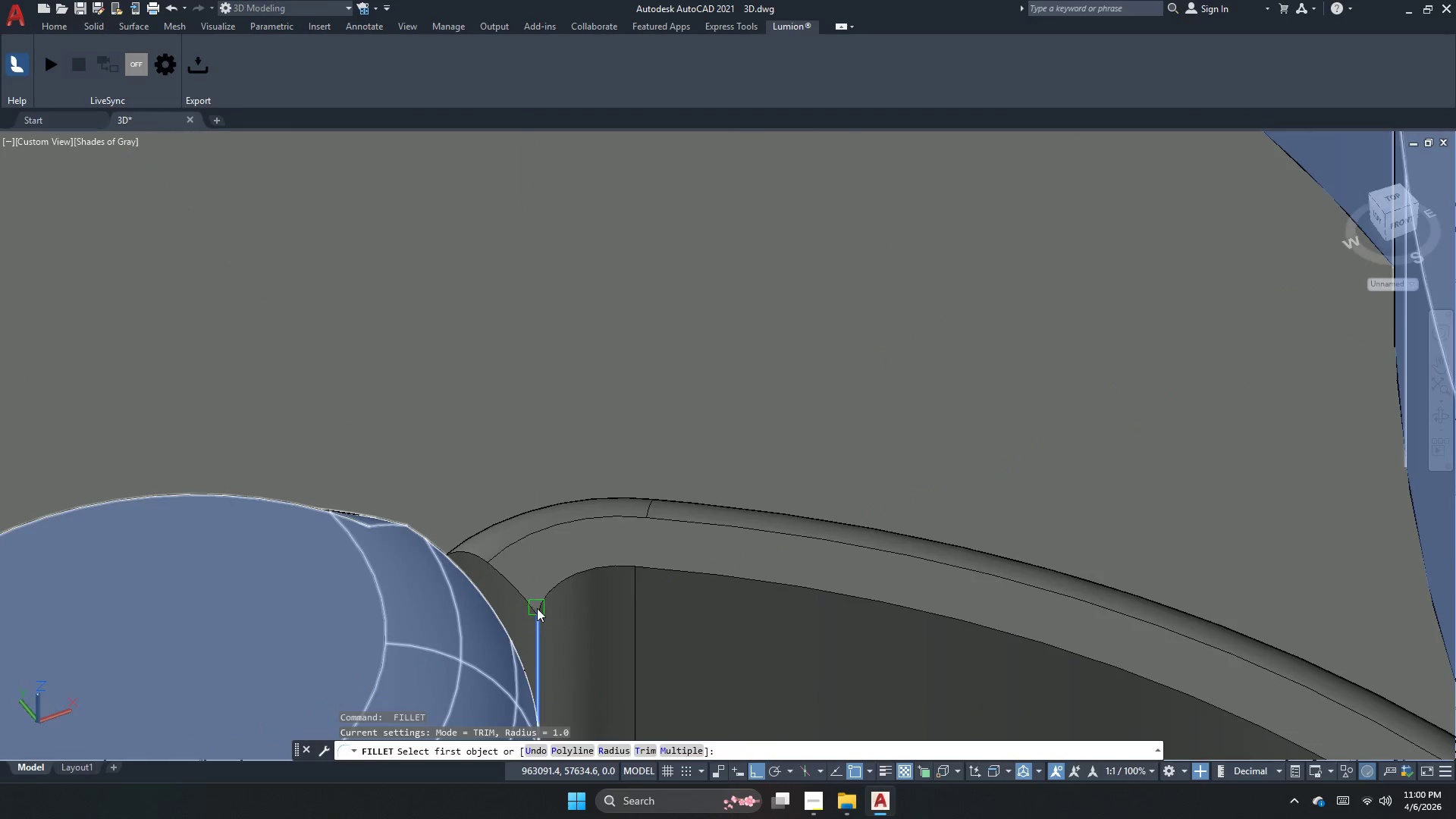 
scroll: coordinate [531, 634], scroll_direction: up, amount: 5.0
 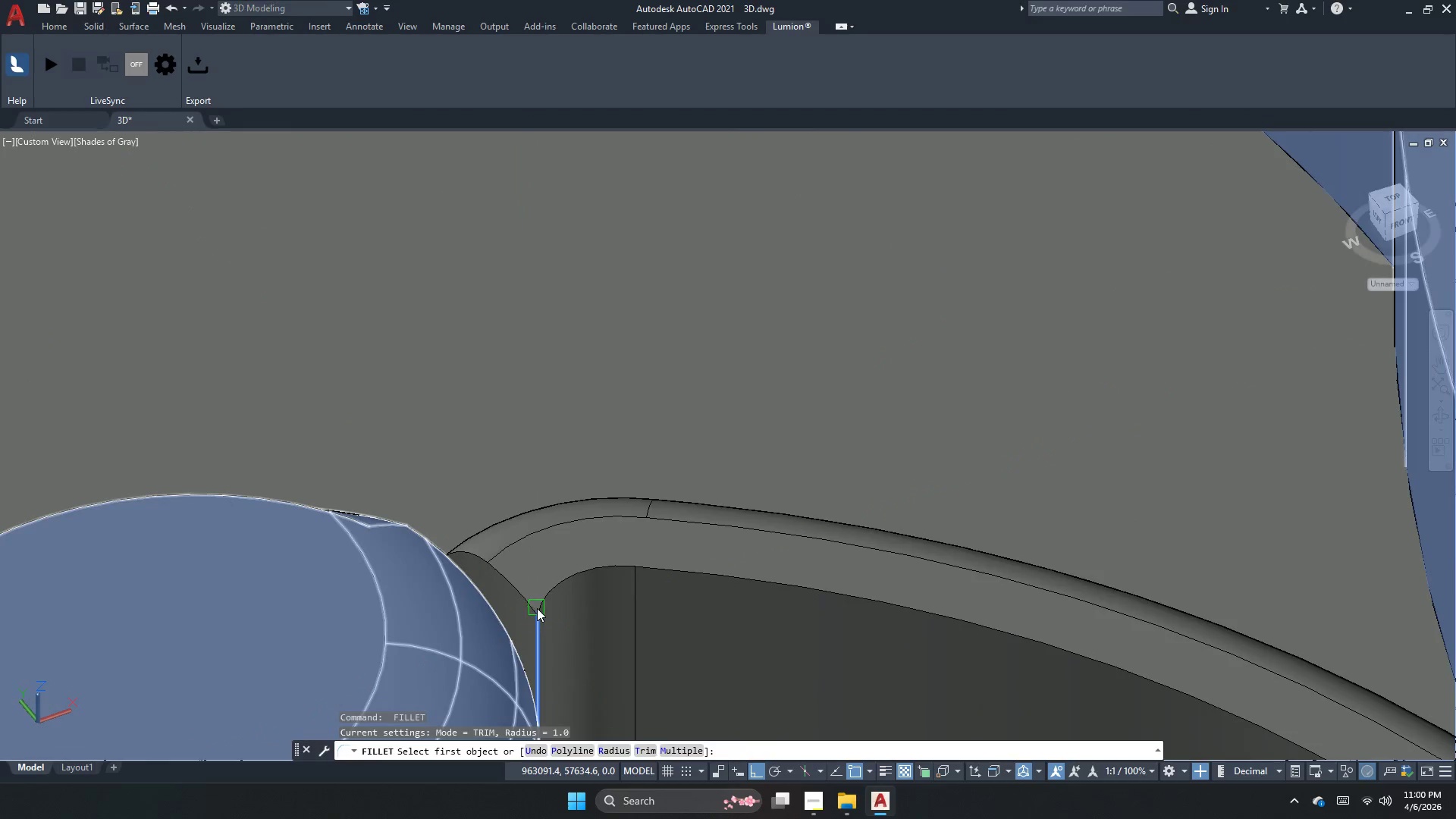 
left_click([537, 608])
 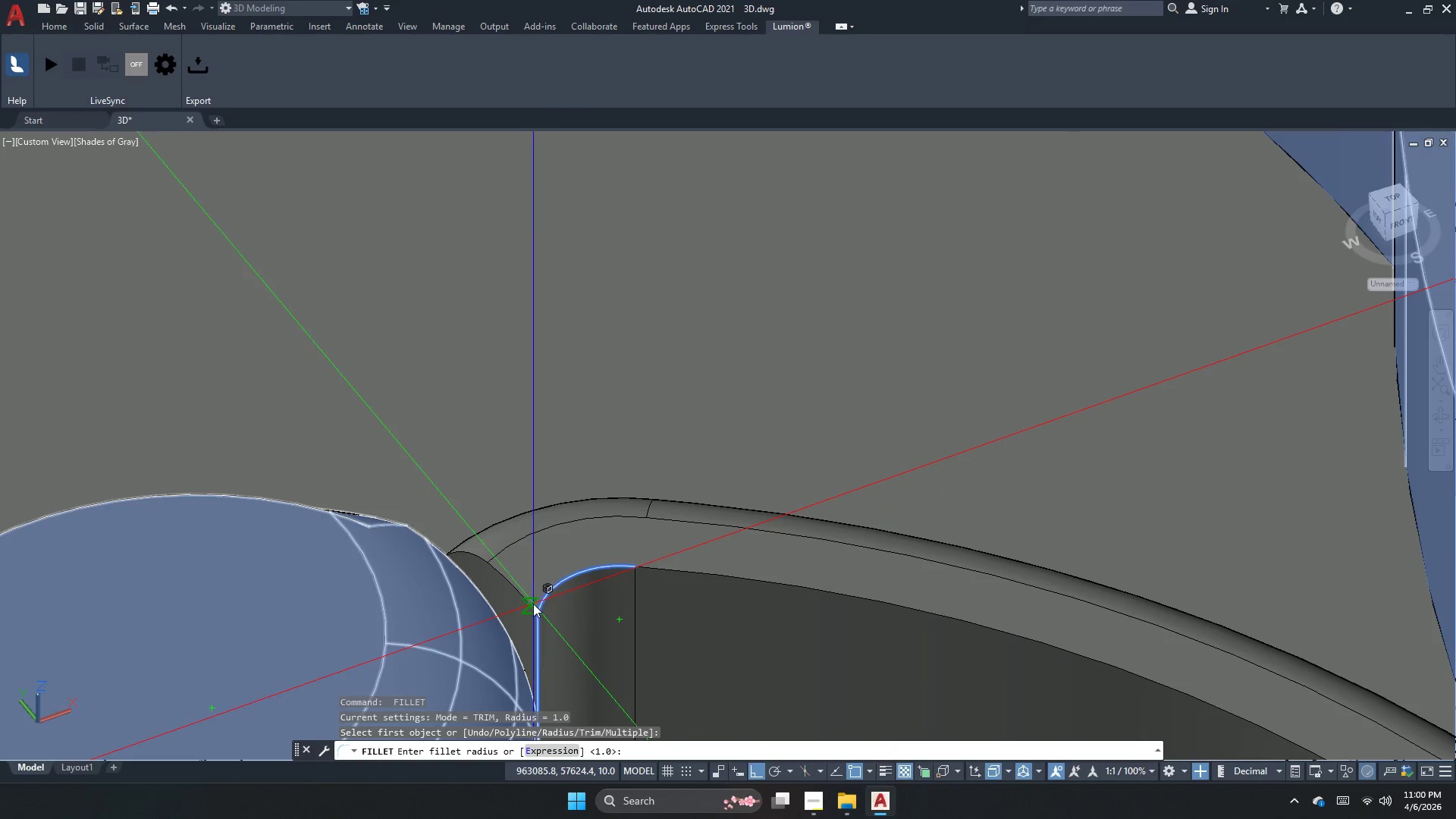 
key(Space)
 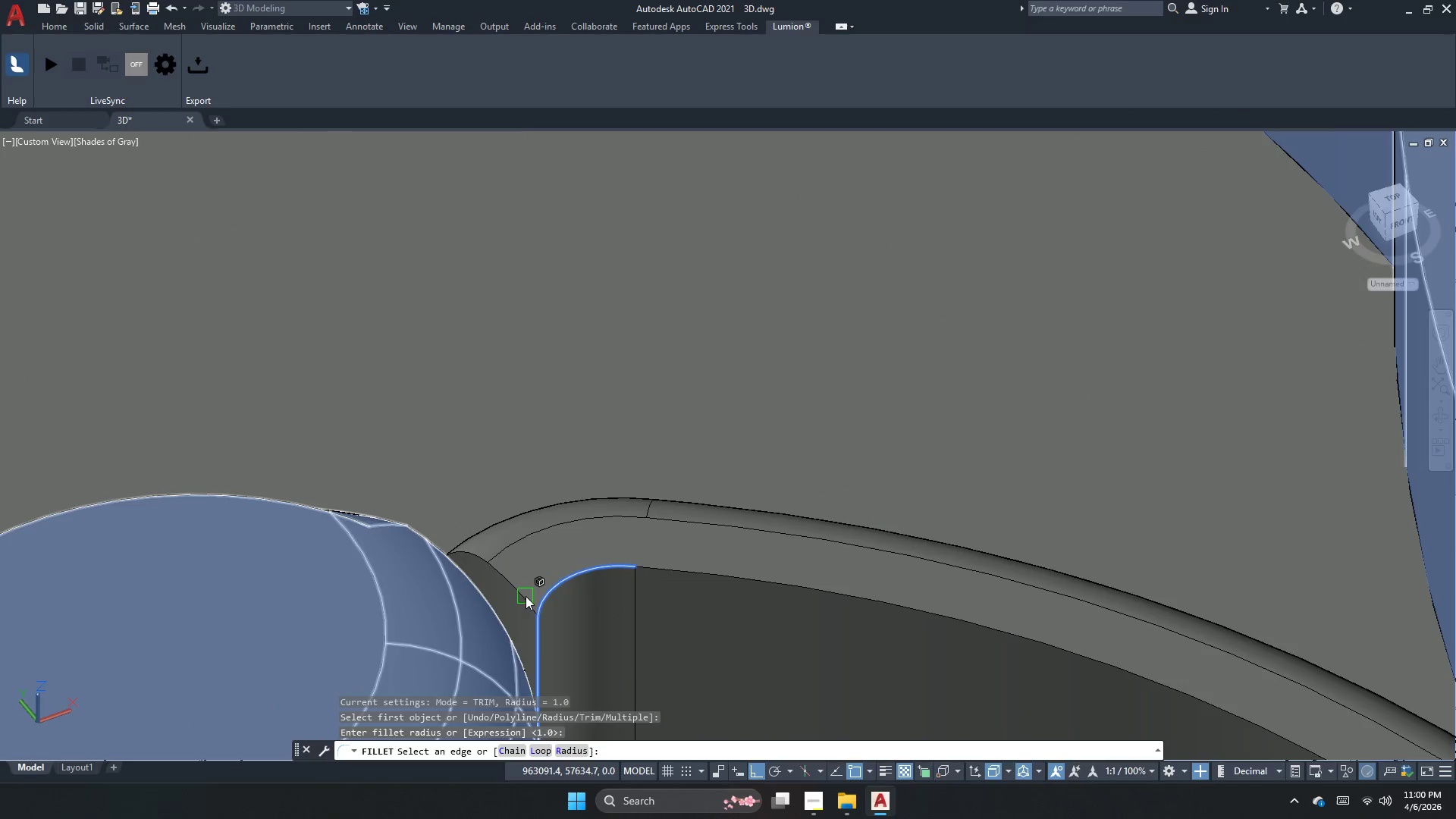 
key(Space)
 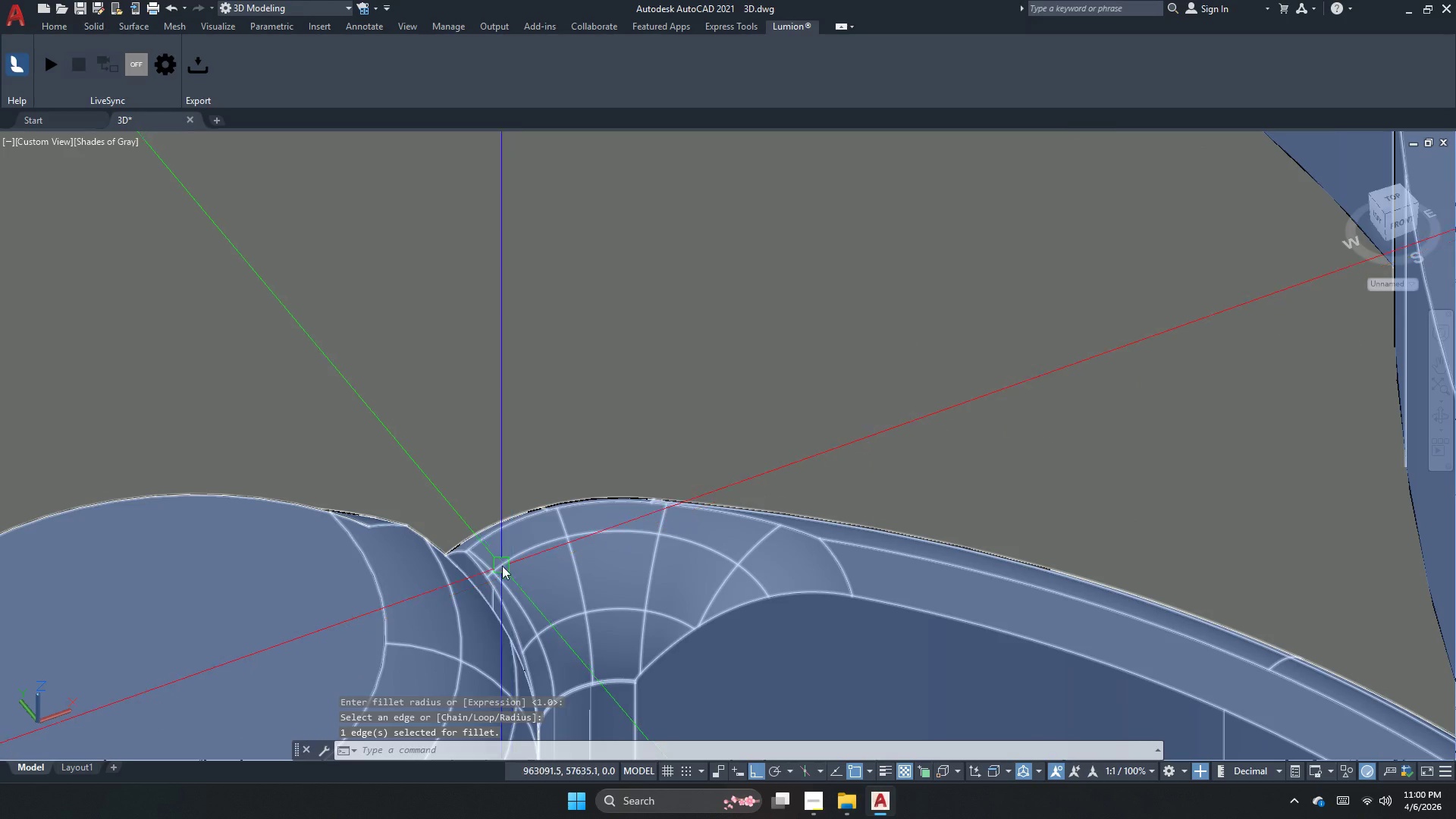 
scroll: coordinate [423, 532], scroll_direction: down, amount: 1.0
 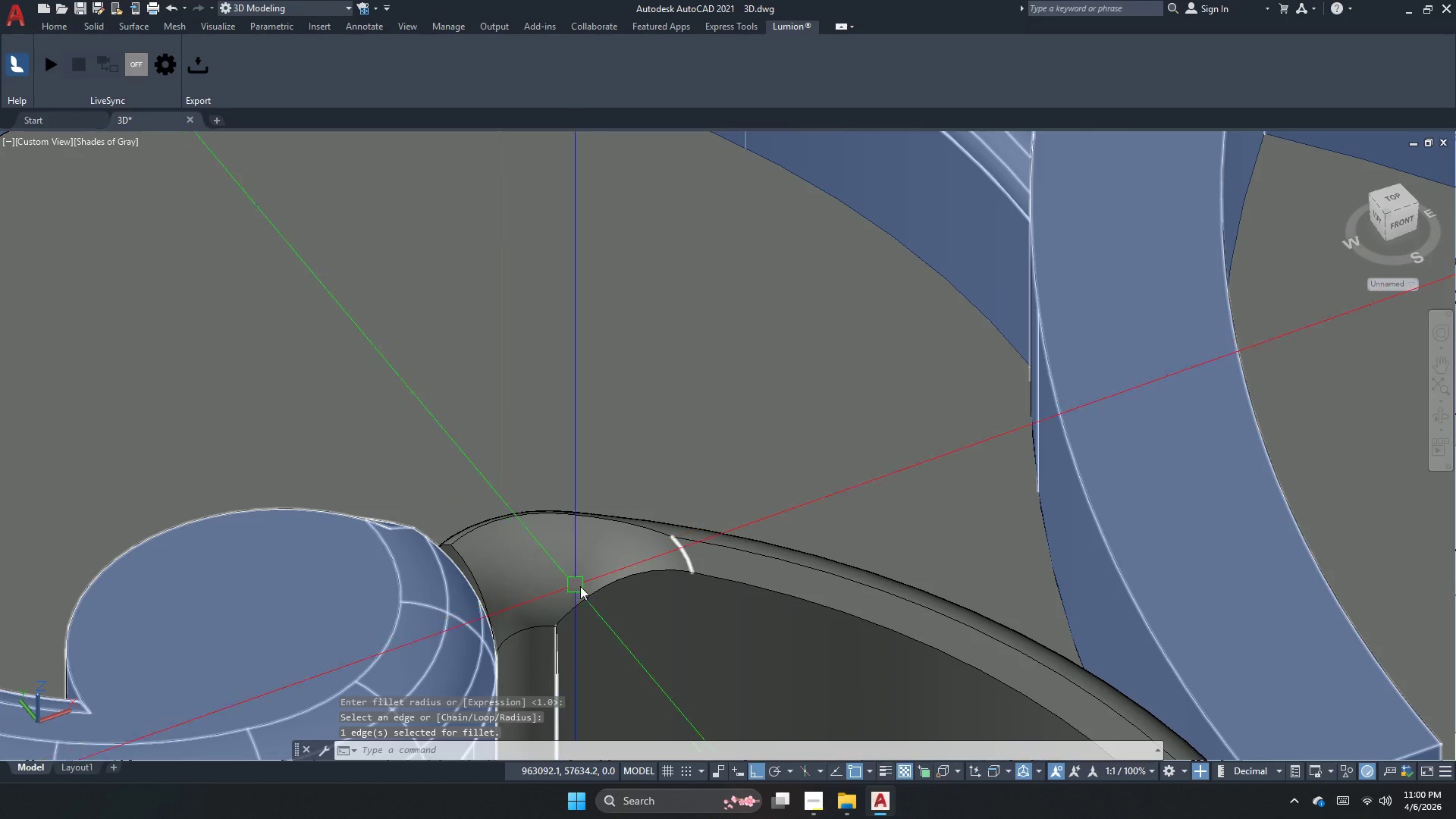 
key(Space)
 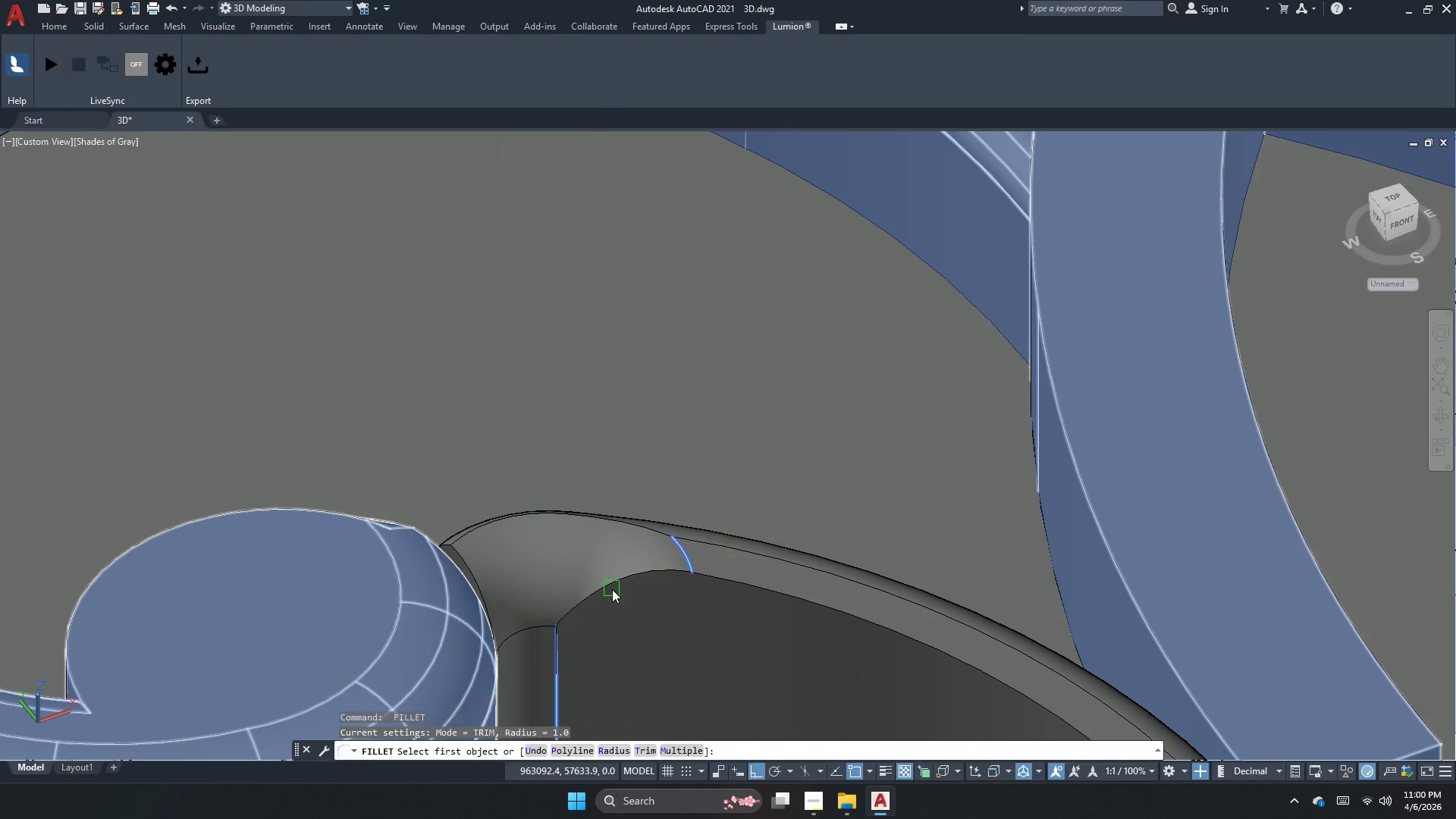 
left_click([612, 589])
 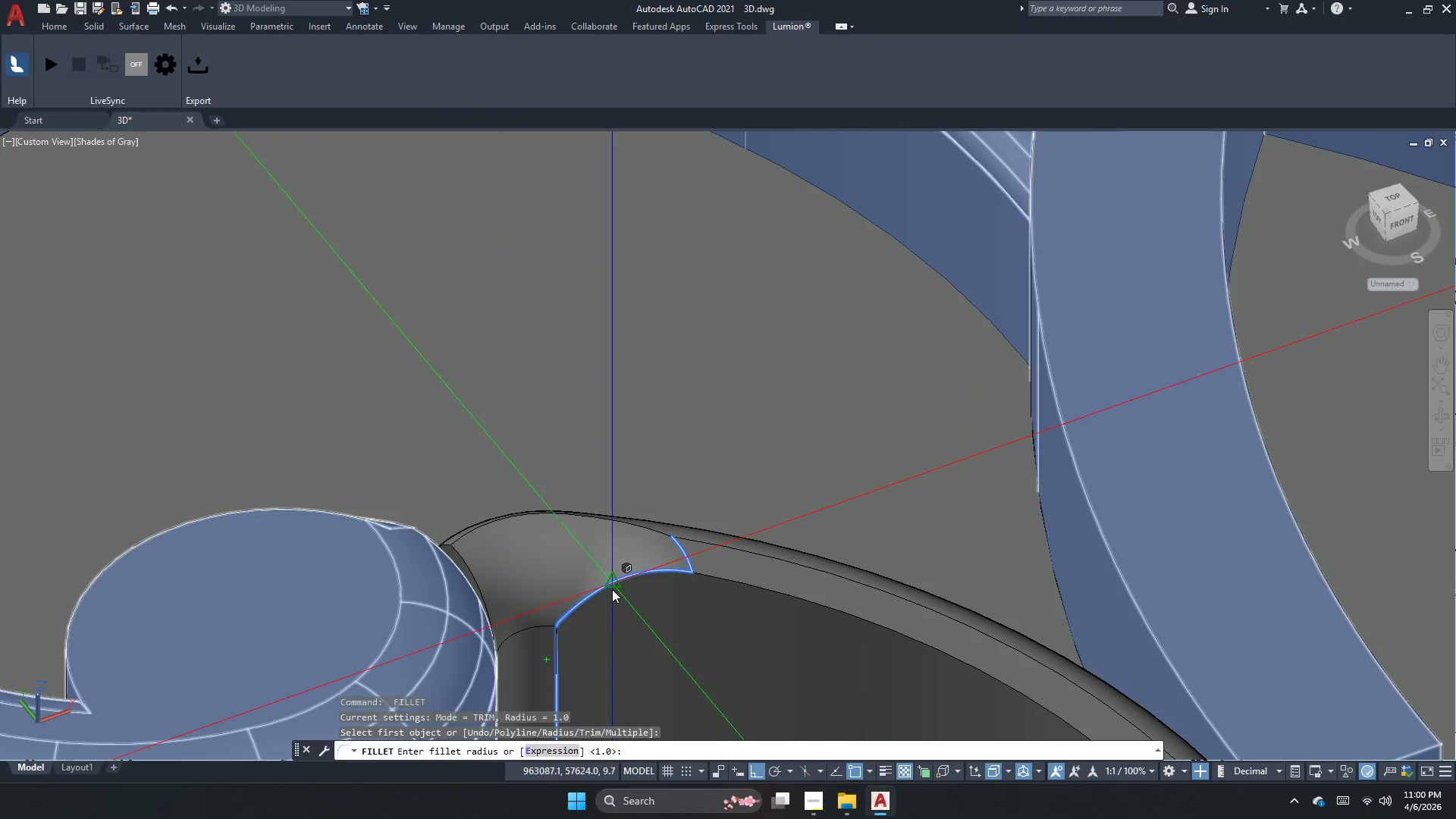 
key(Space)
 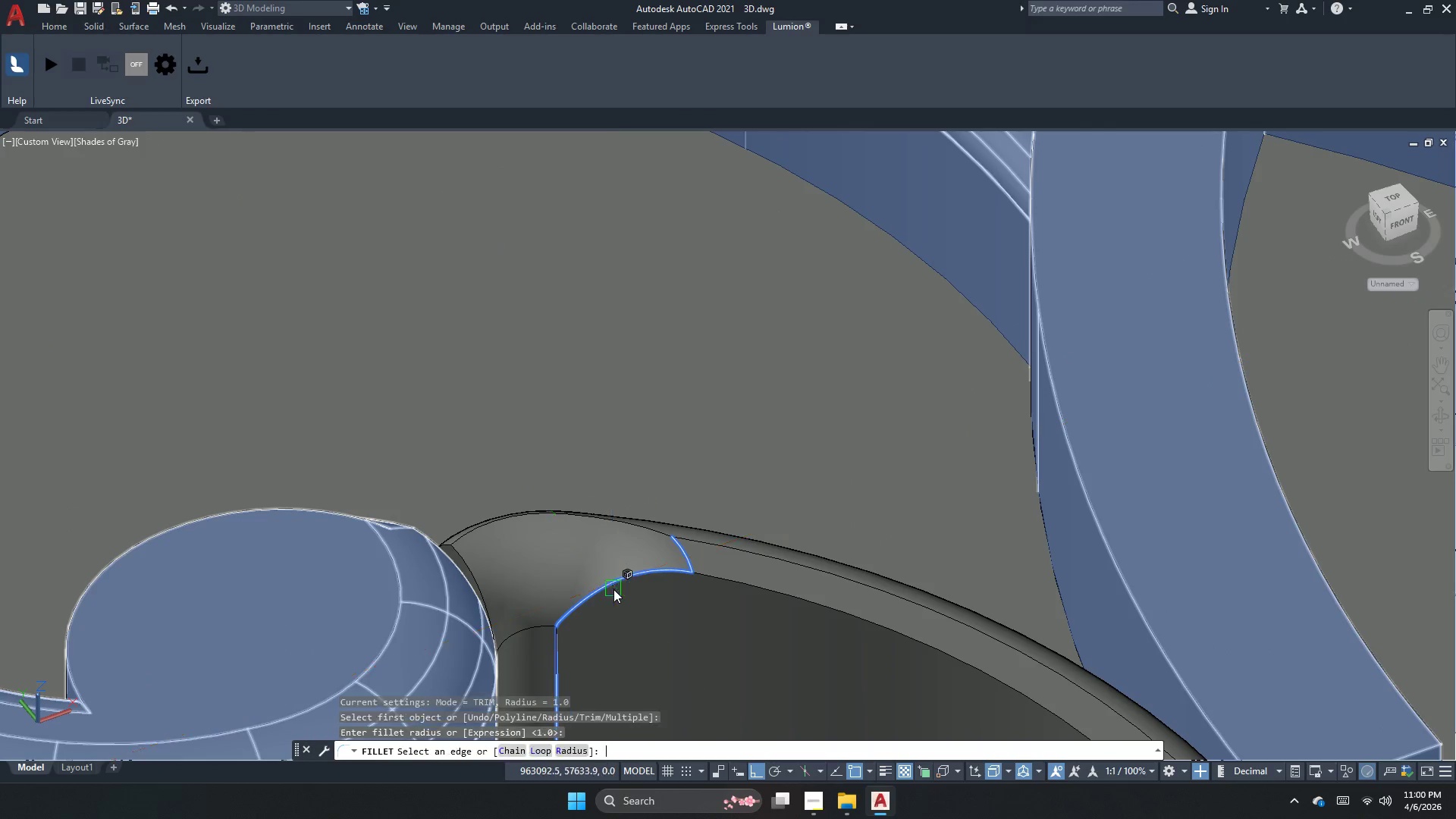 
key(Space)
 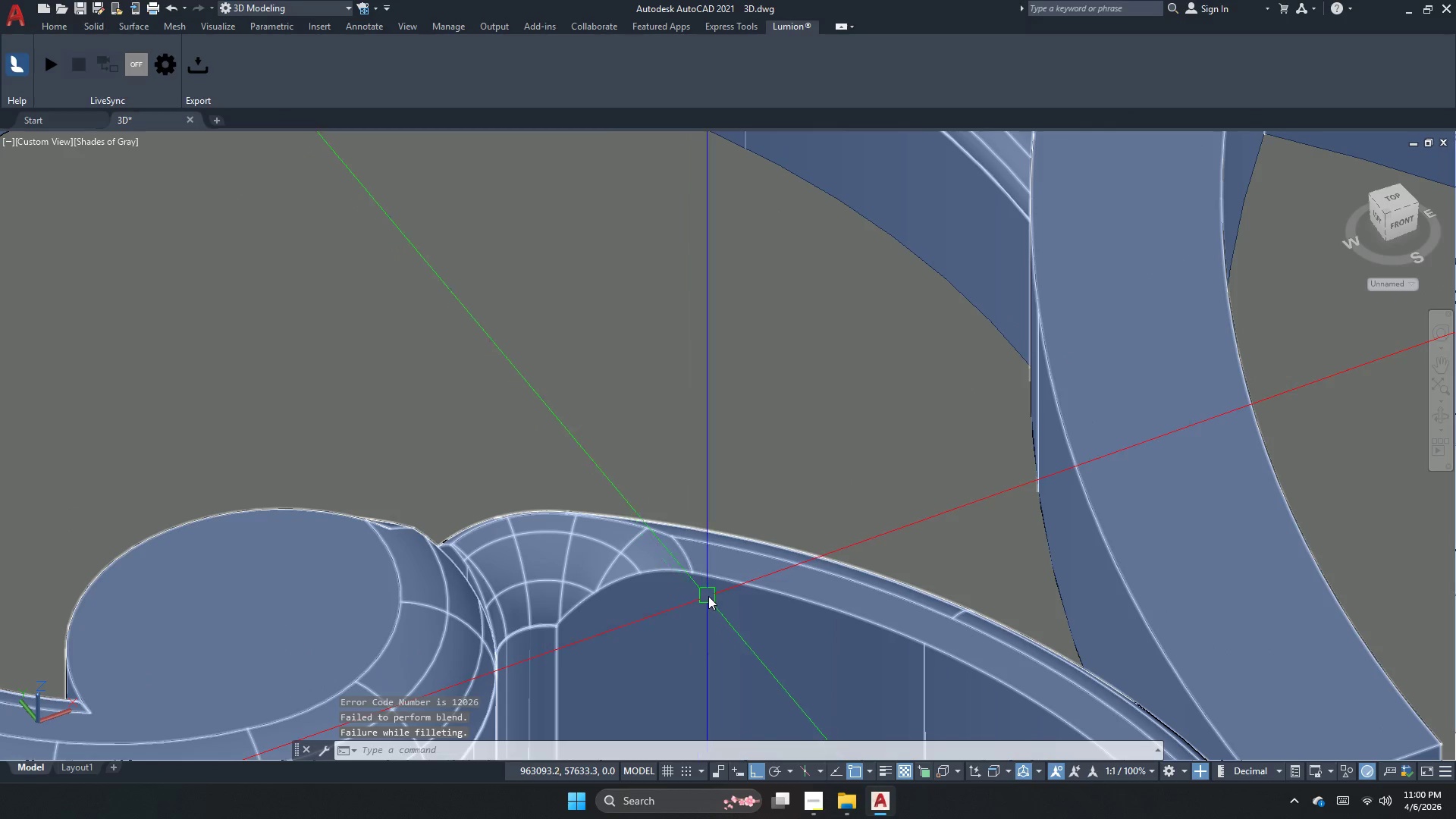 
key(Space)
 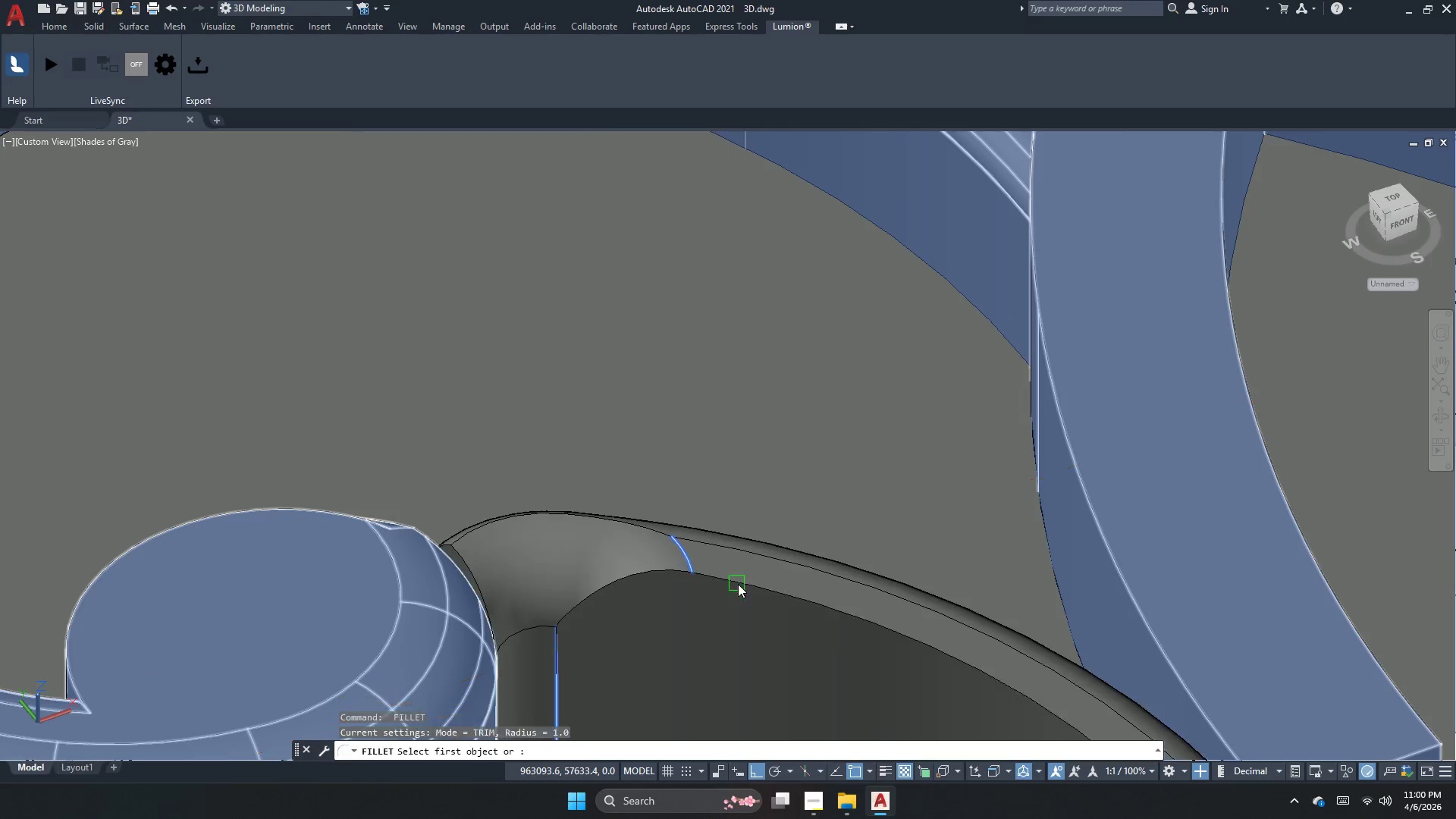 
left_click([742, 582])
 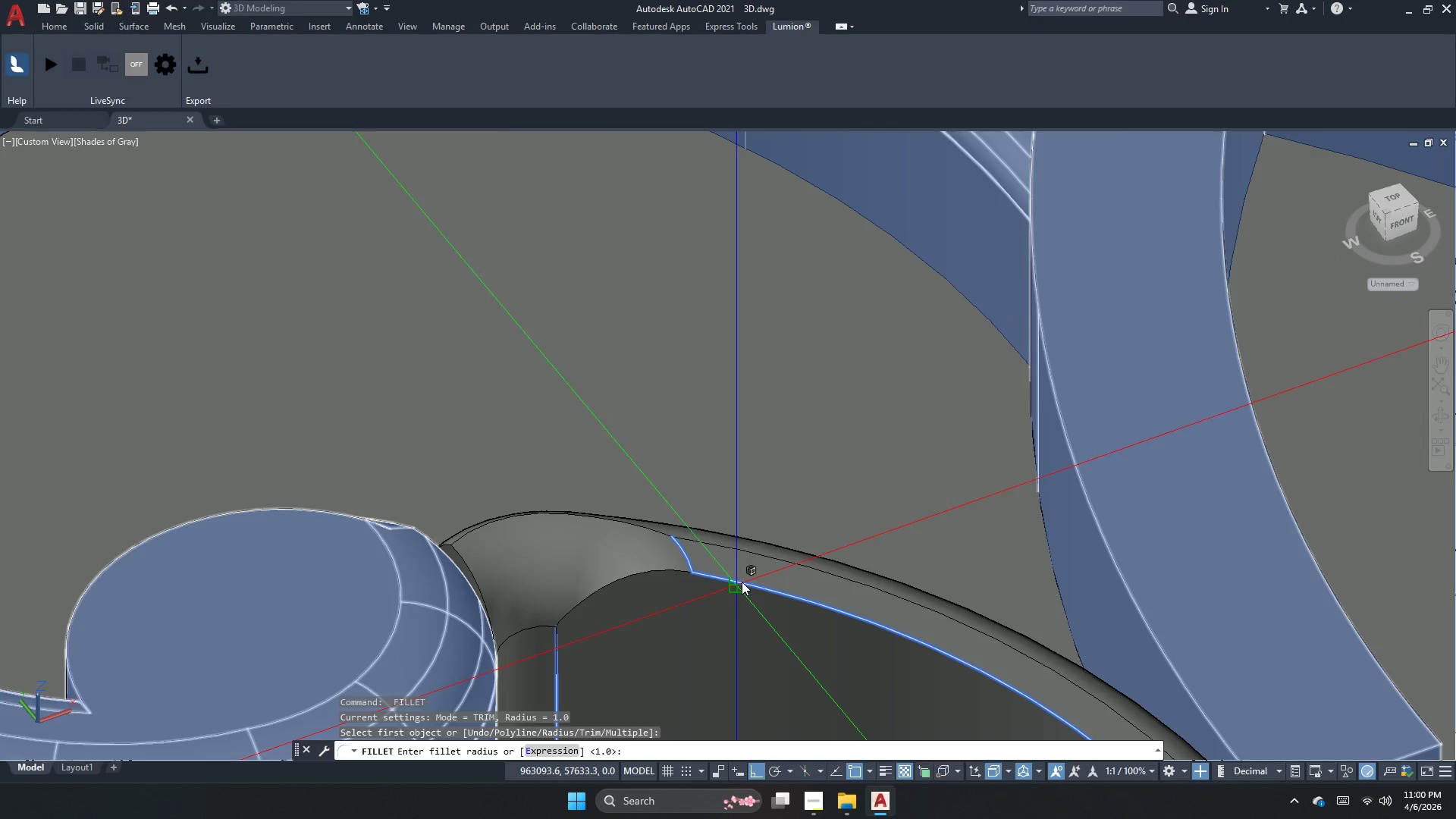 
key(Space)
 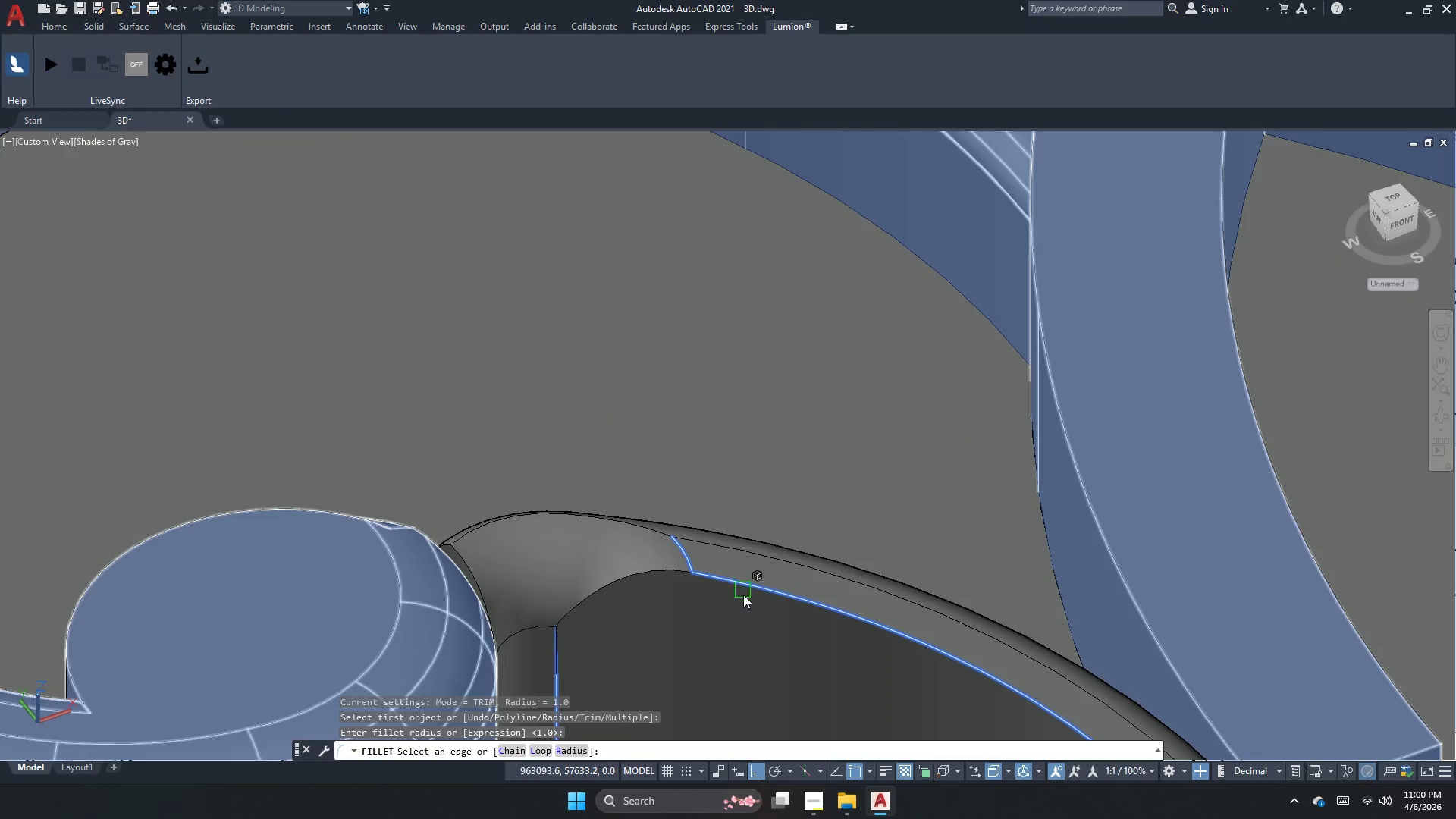 
key(Space)
 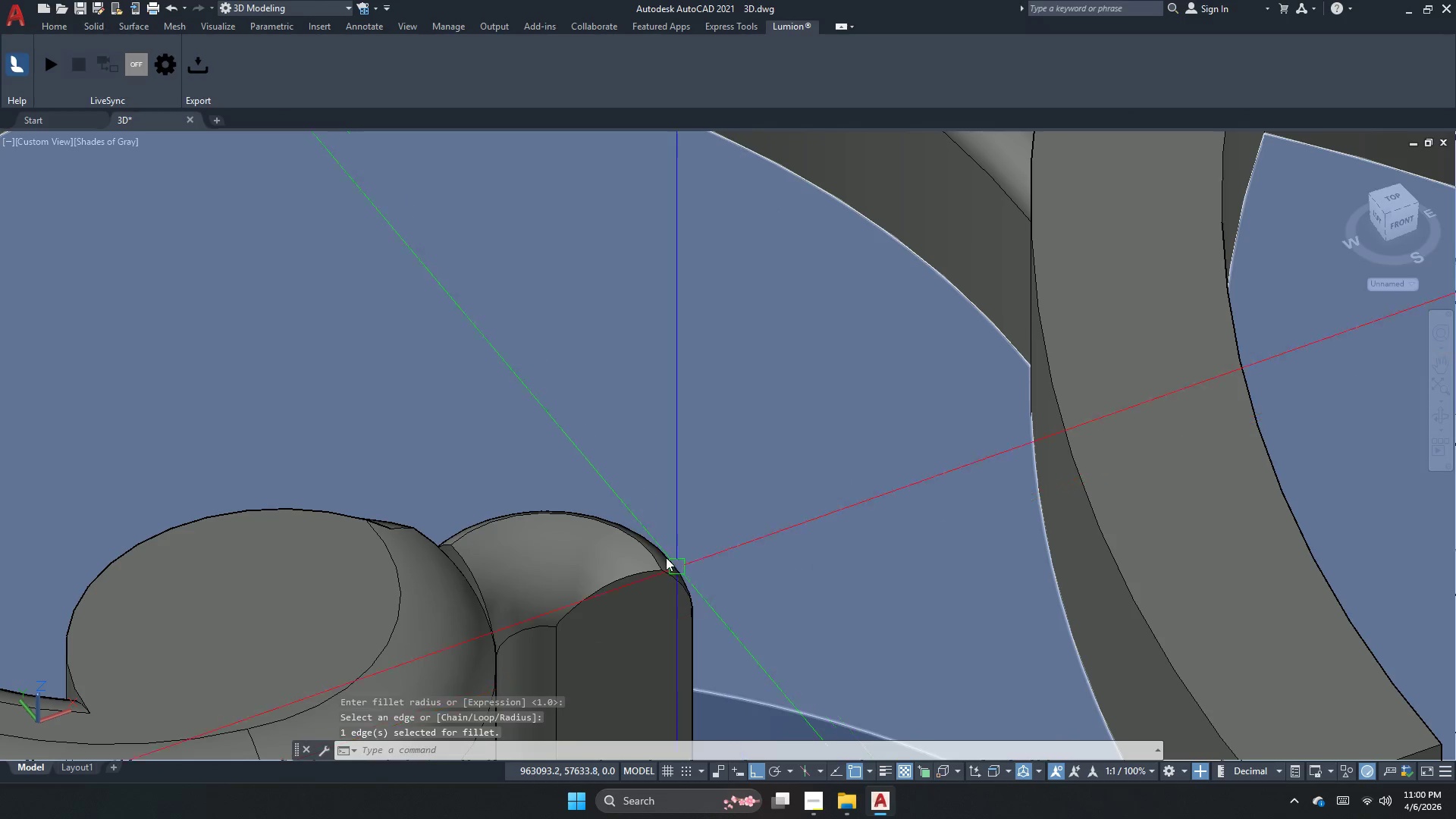 
key(Escape)
 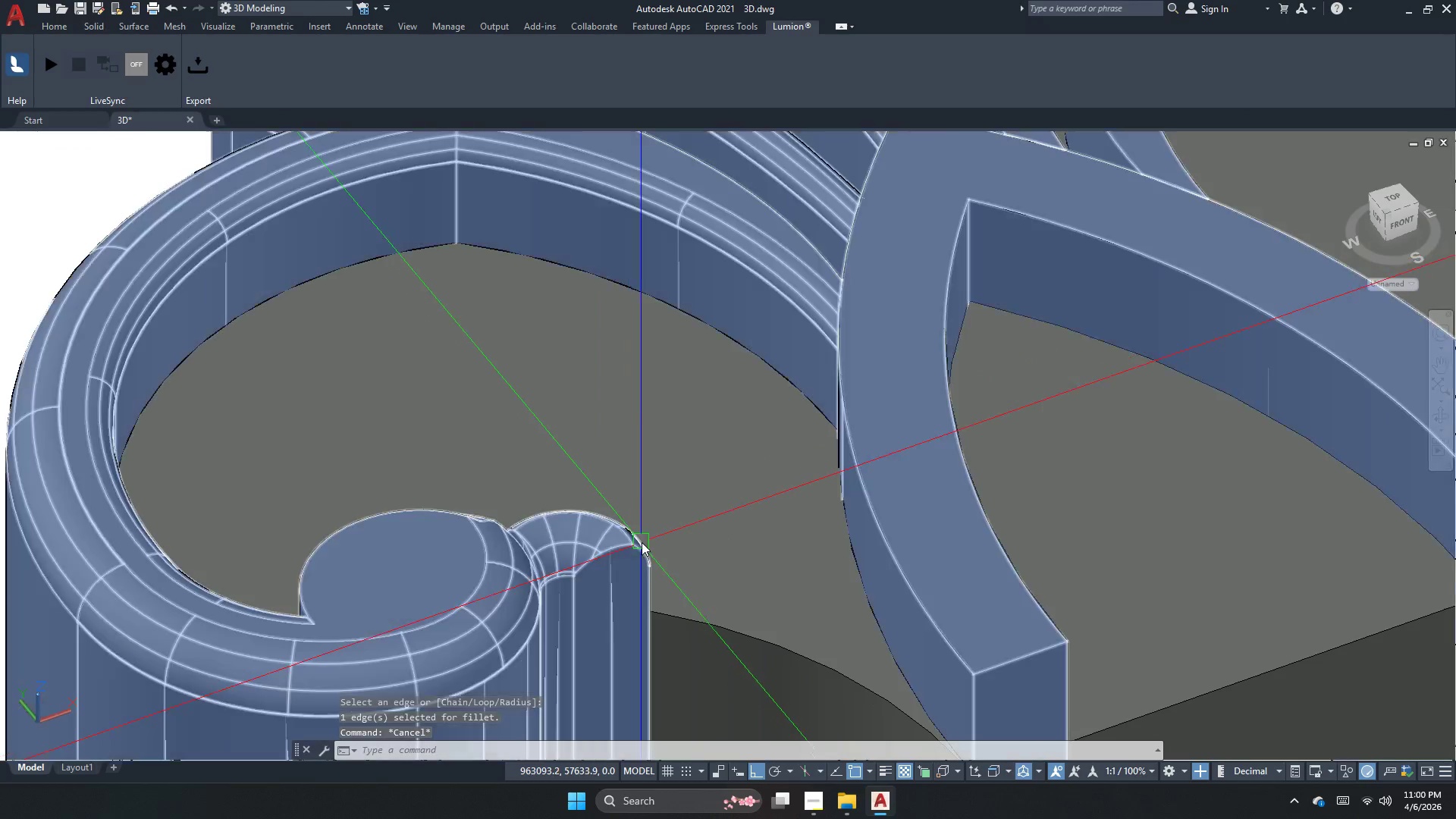 
scroll: coordinate [594, 513], scroll_direction: down, amount: 1.0
 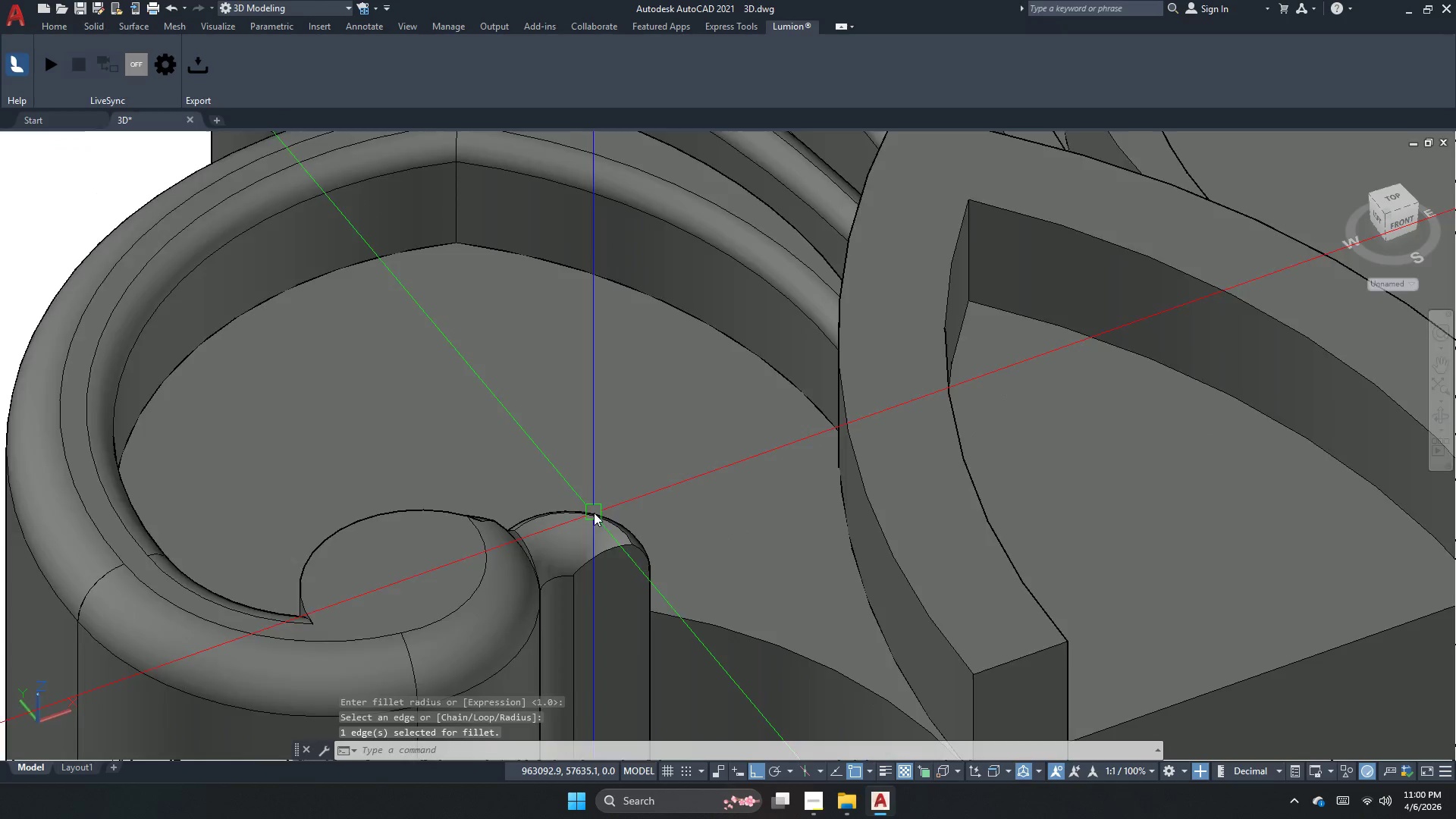 
key(Control+Z)
 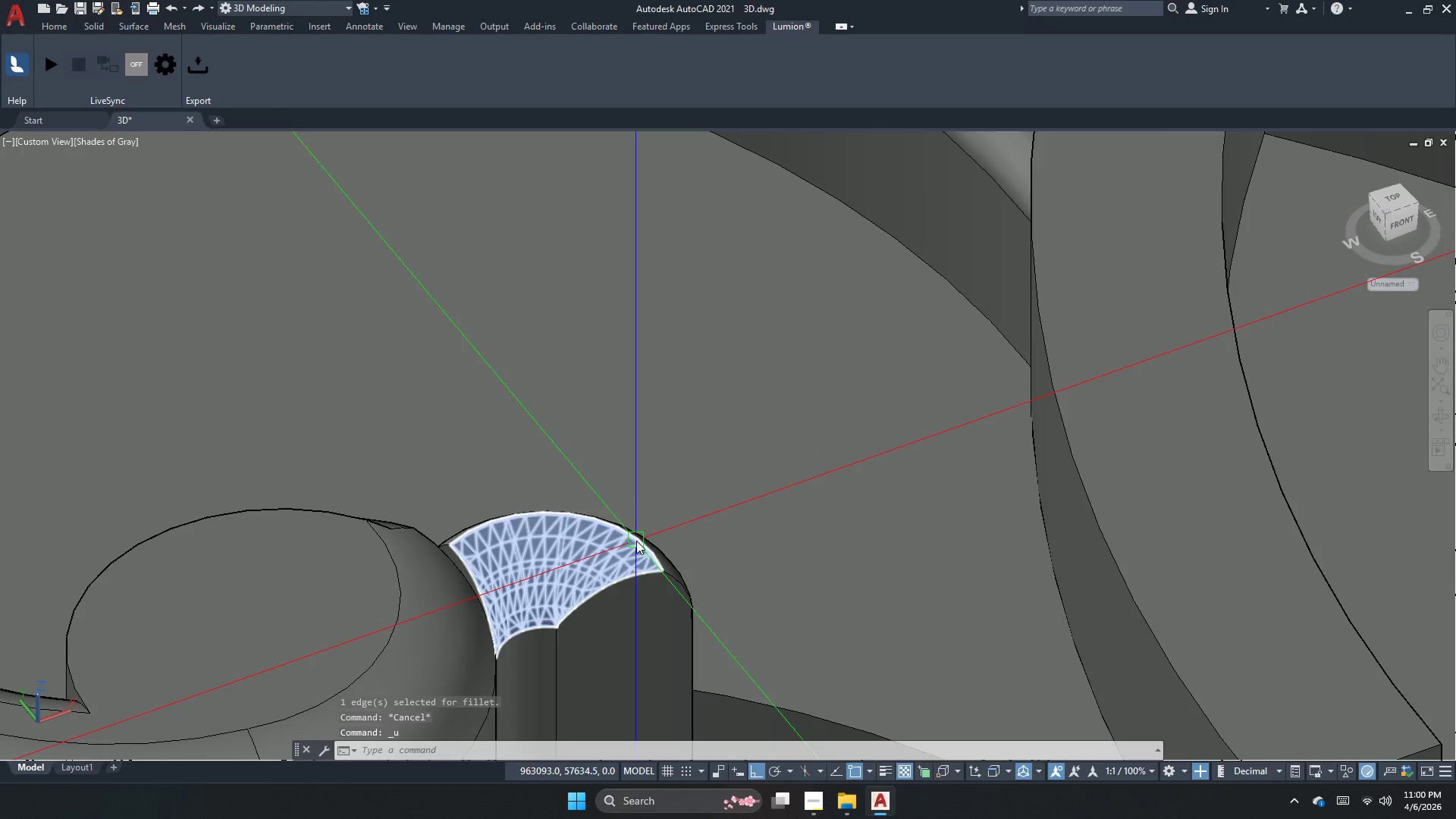 
key(Control+Z)
 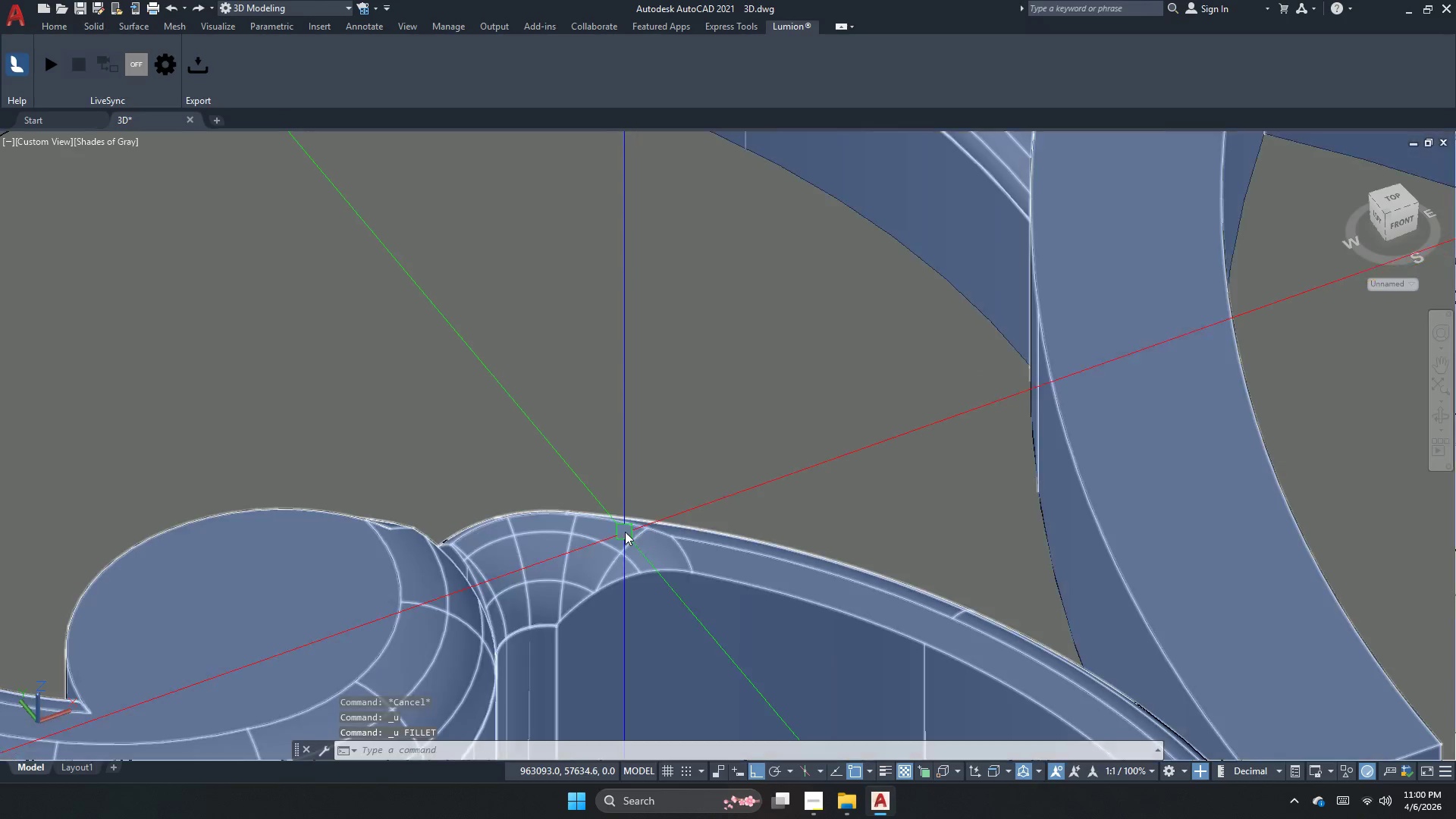 
scroll: coordinate [607, 513], scroll_direction: down, amount: 1.0
 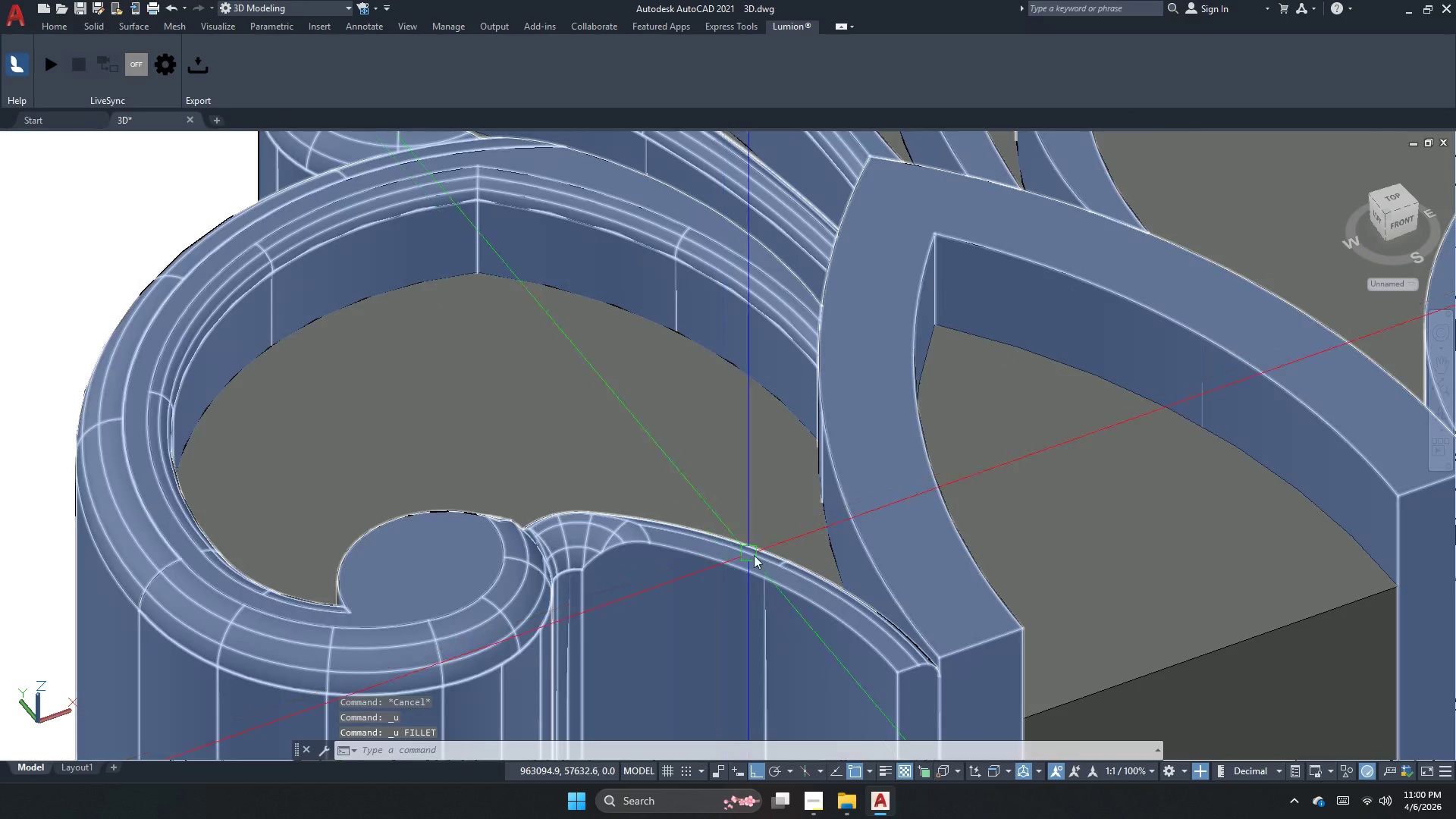 
key(Escape)
 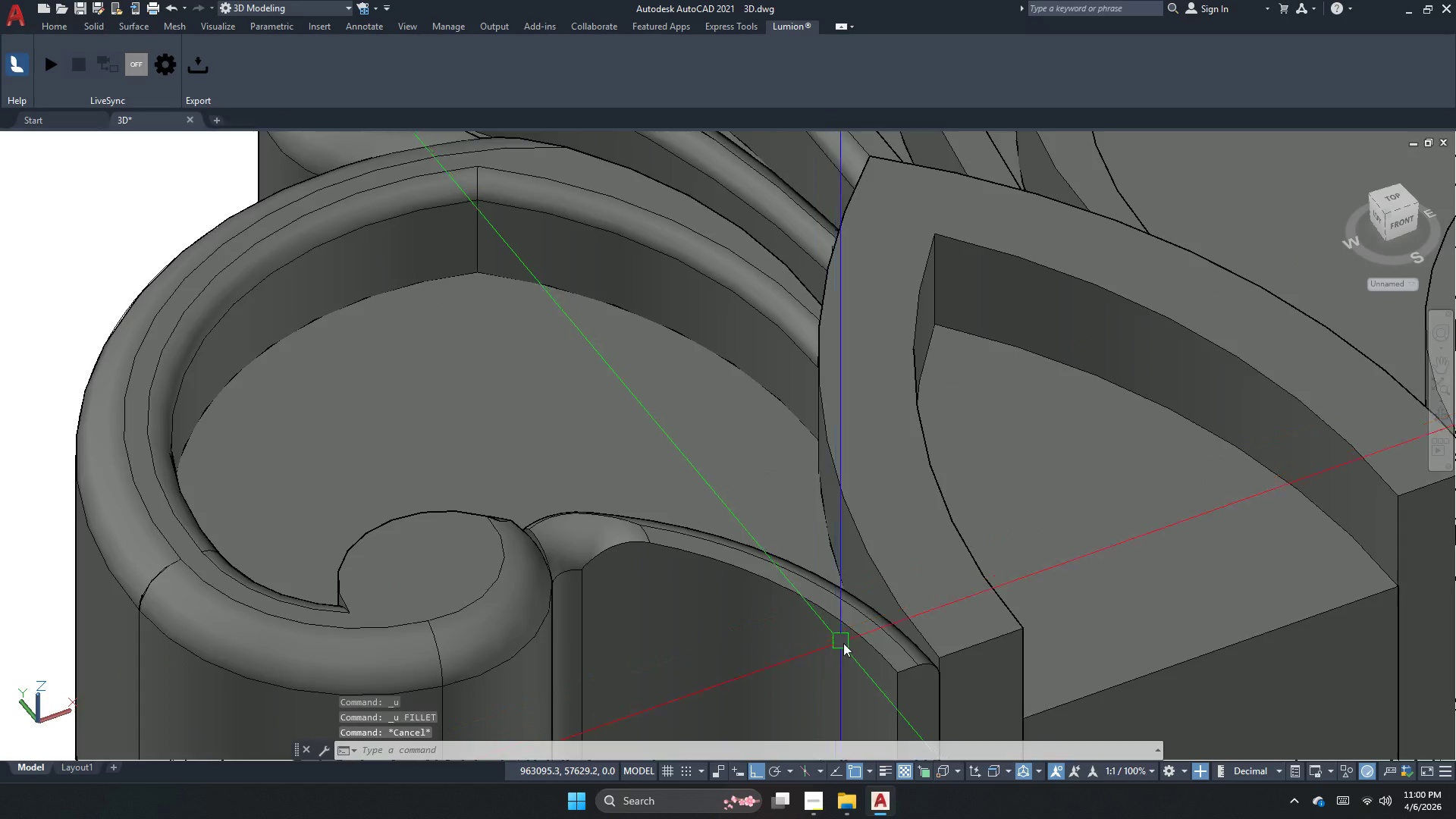 
key(Space)
 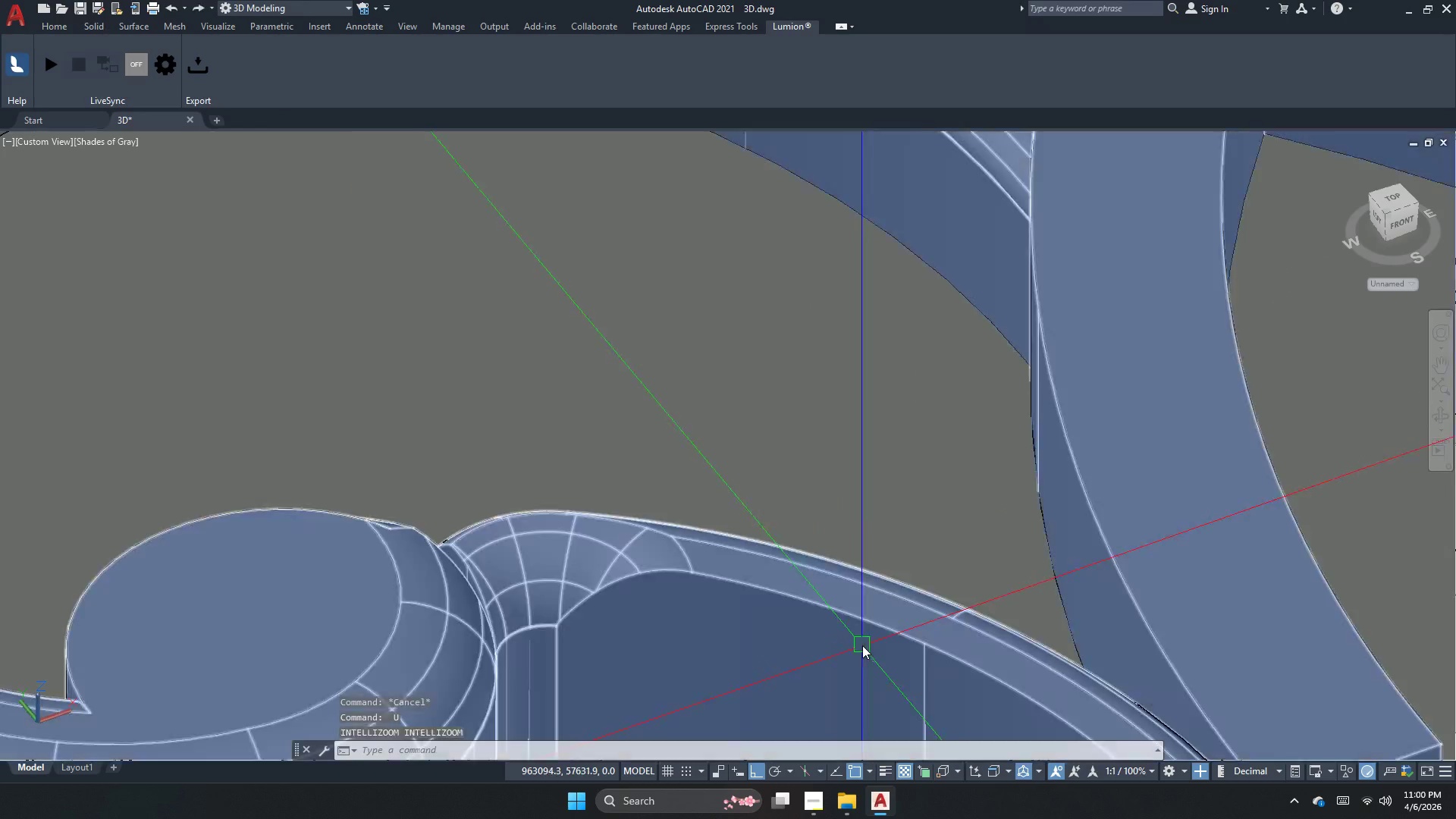 
left_click([862, 645])
 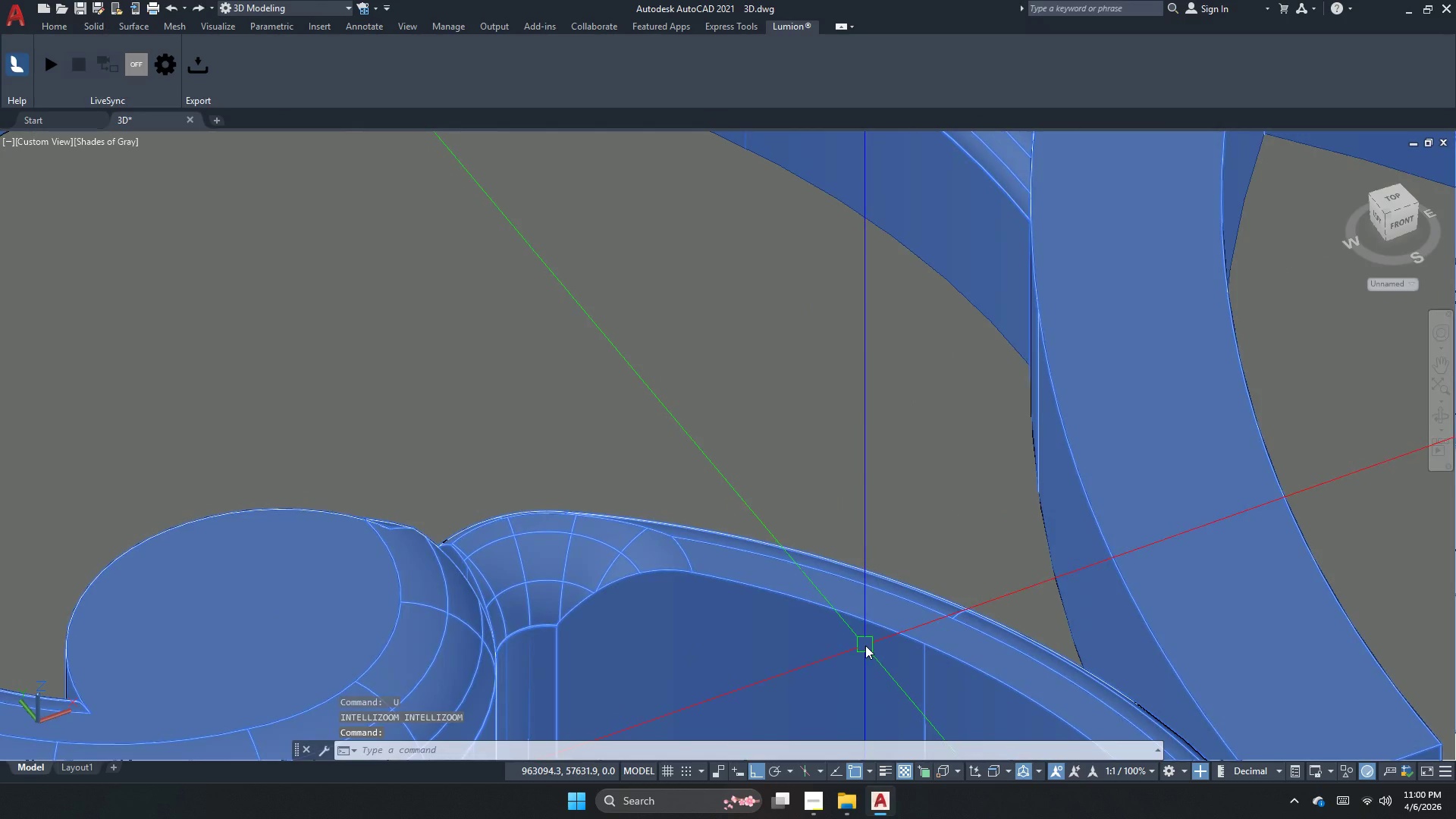 
key(Escape)
 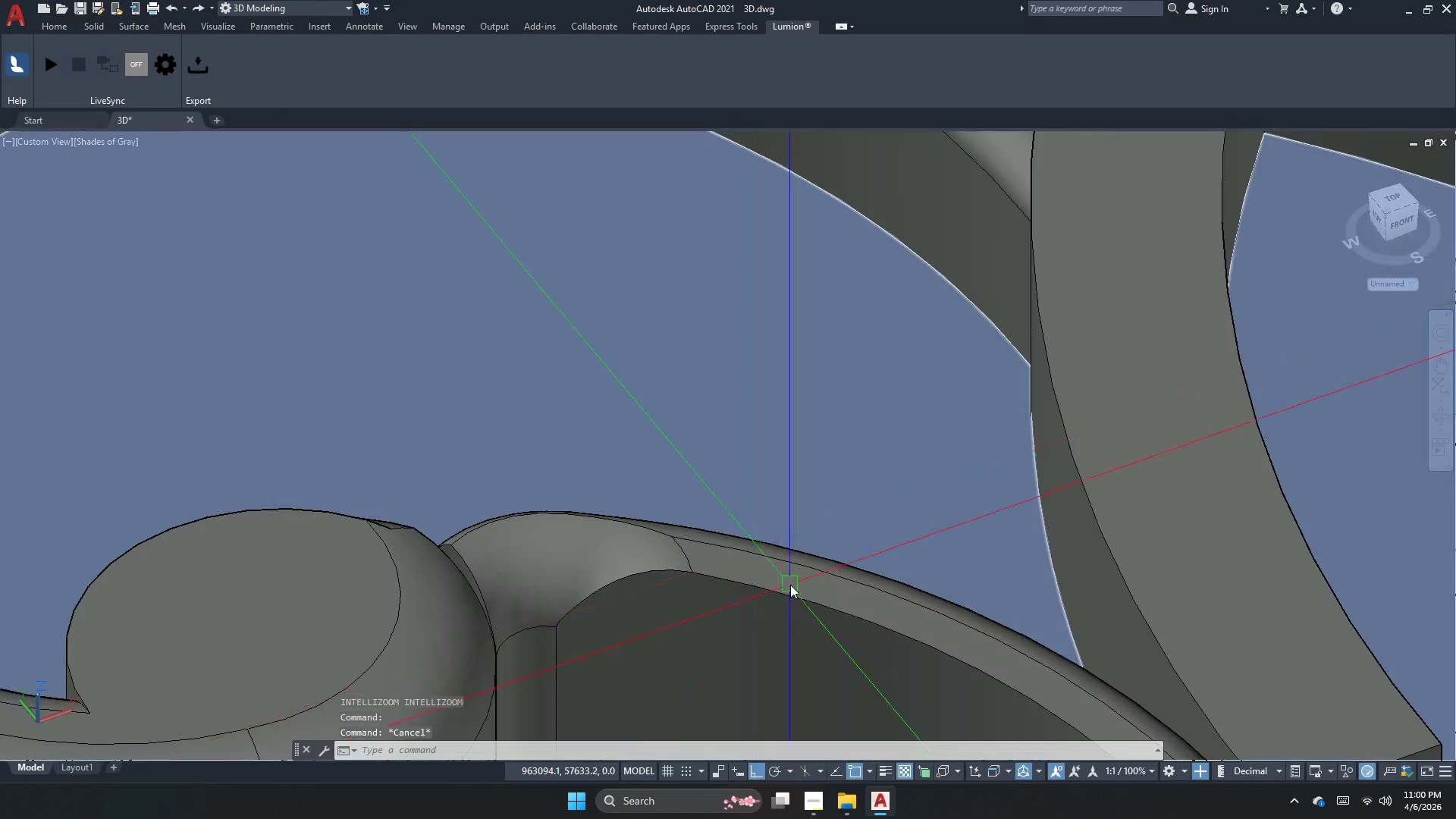 
key(Escape)
 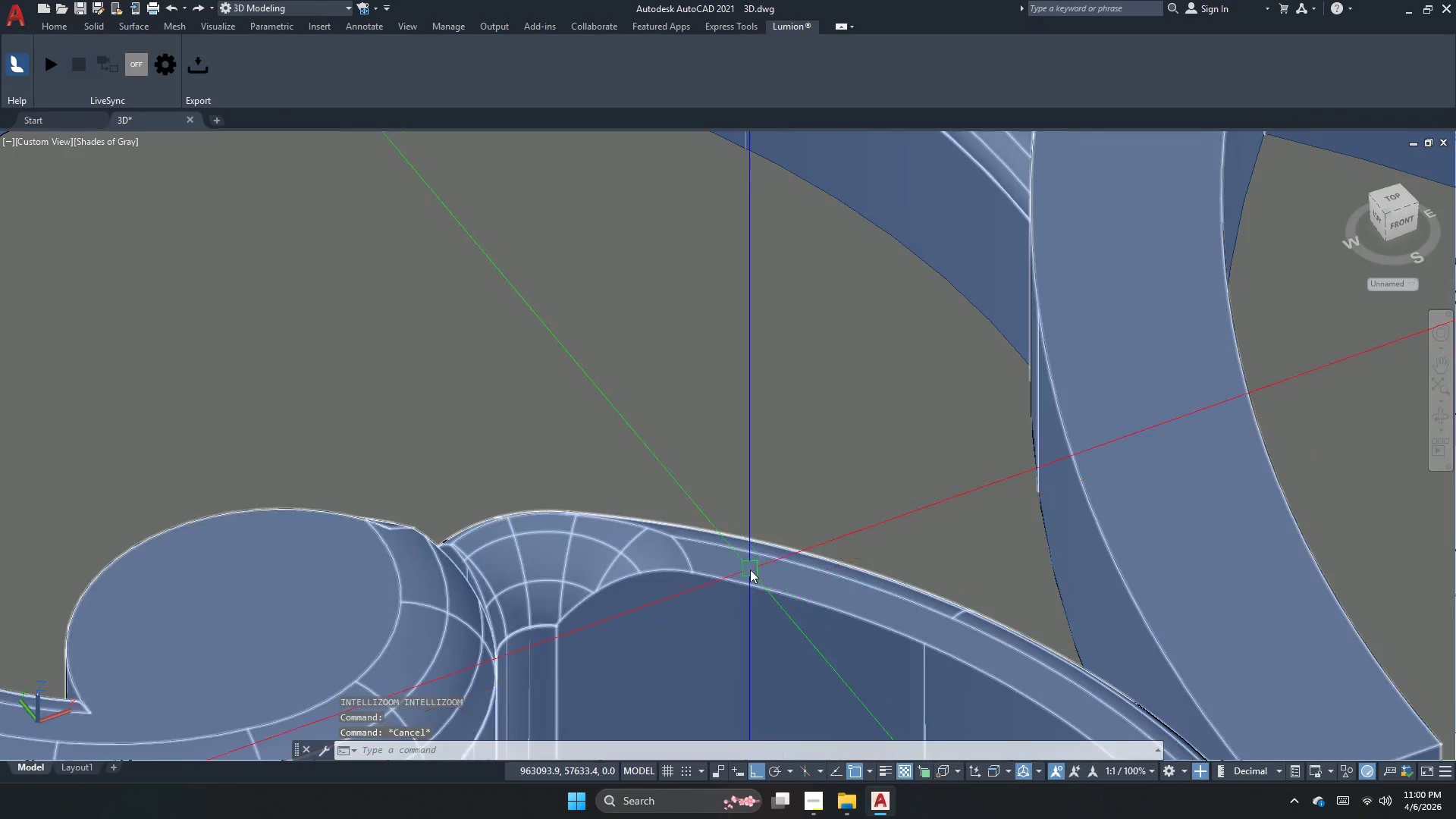 
key(Space)
 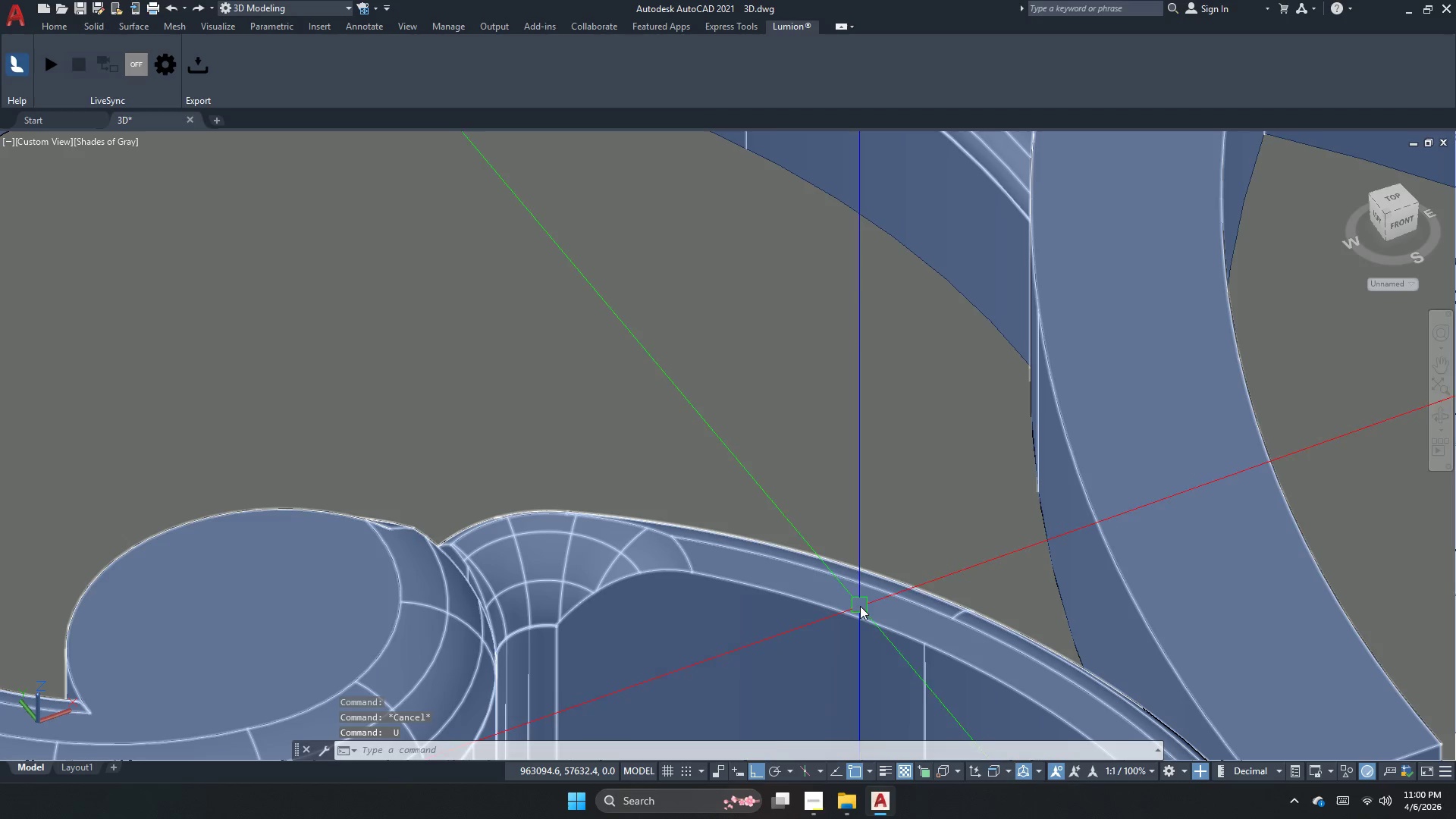 
scroll: coordinate [719, 544], scroll_direction: down, amount: 4.0
 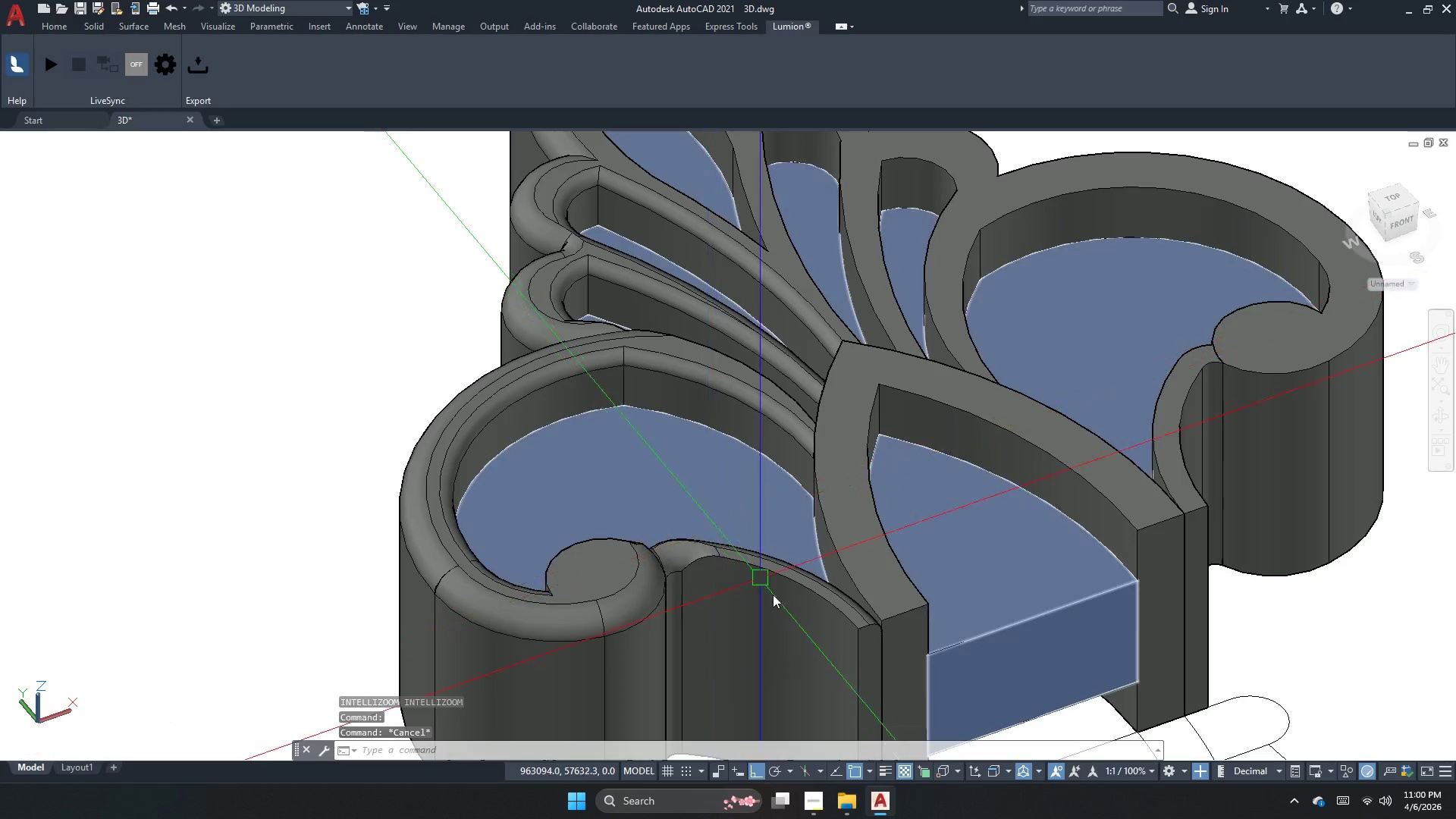 
key(Escape)
 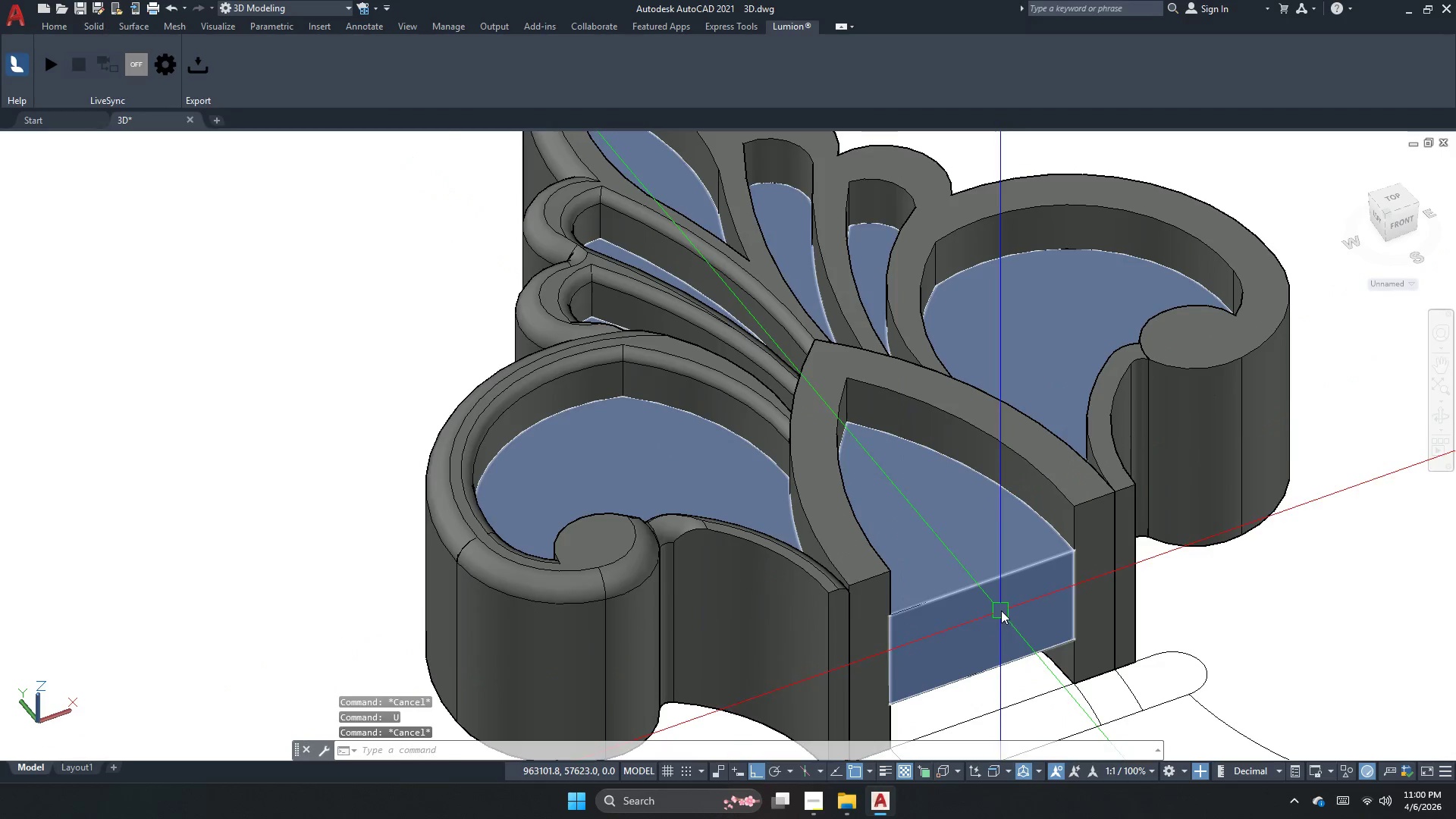 
scroll: coordinate [706, 514], scroll_direction: down, amount: 3.0
 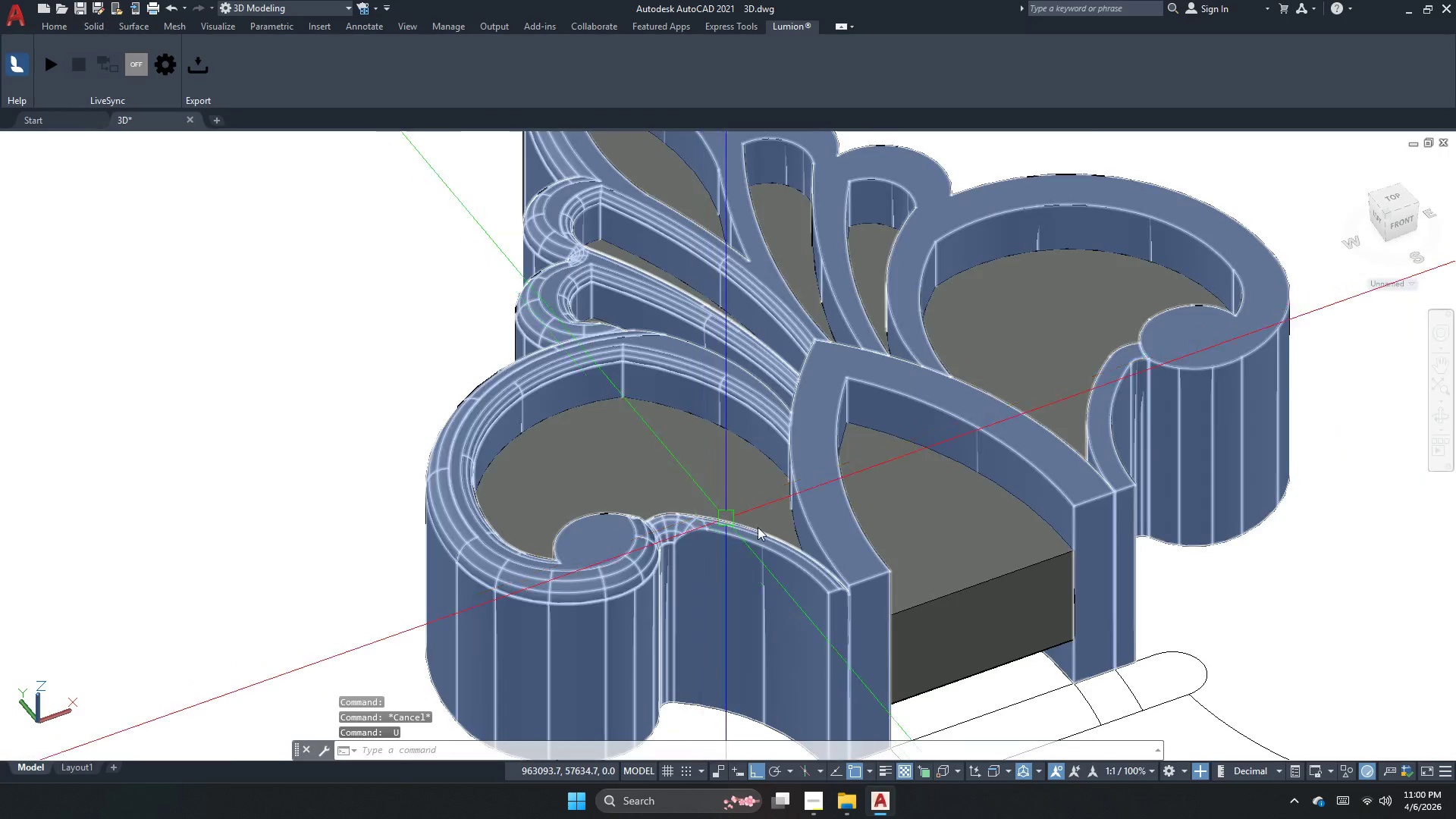 
key(Escape)
 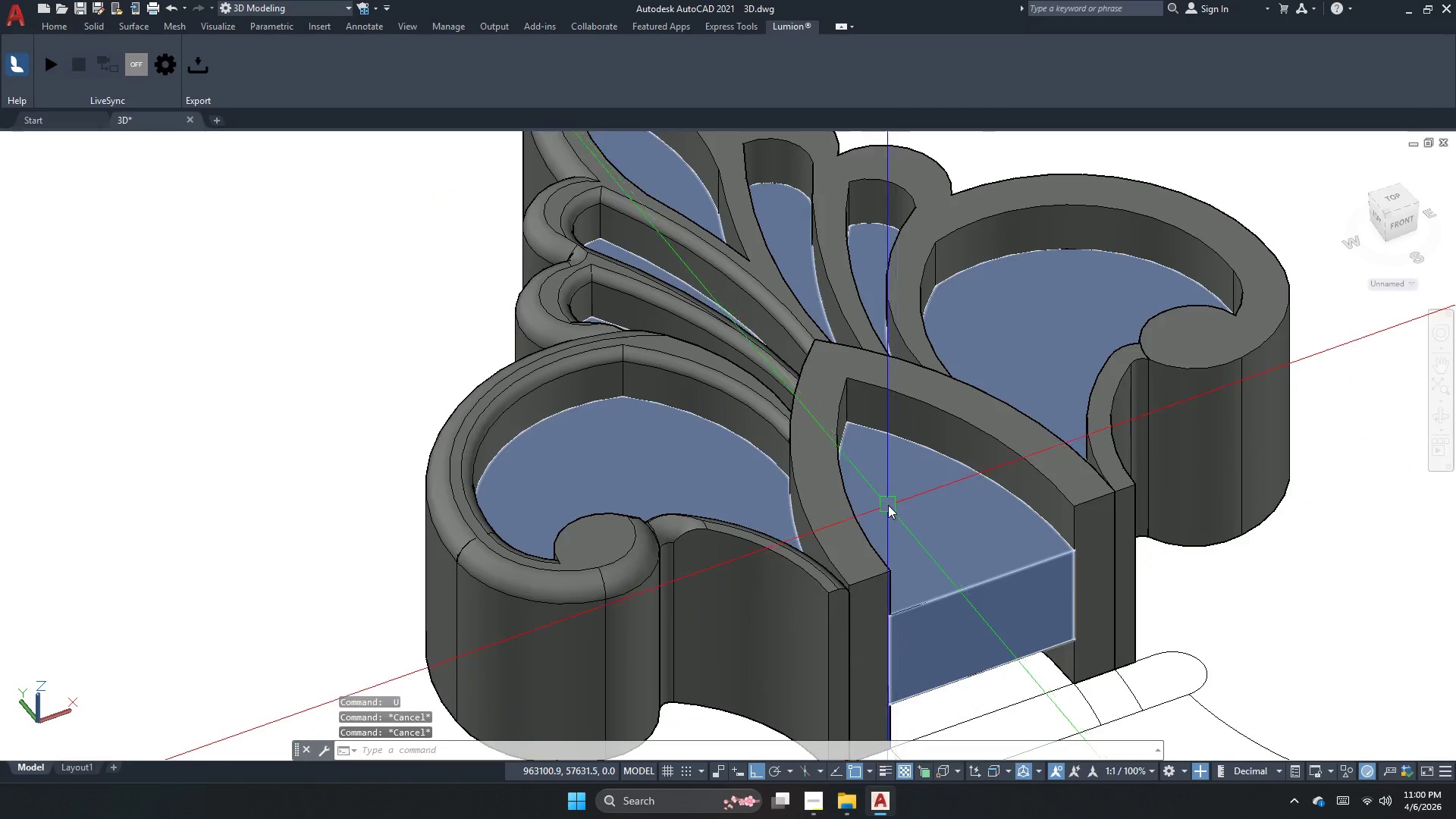 
key(Escape)
 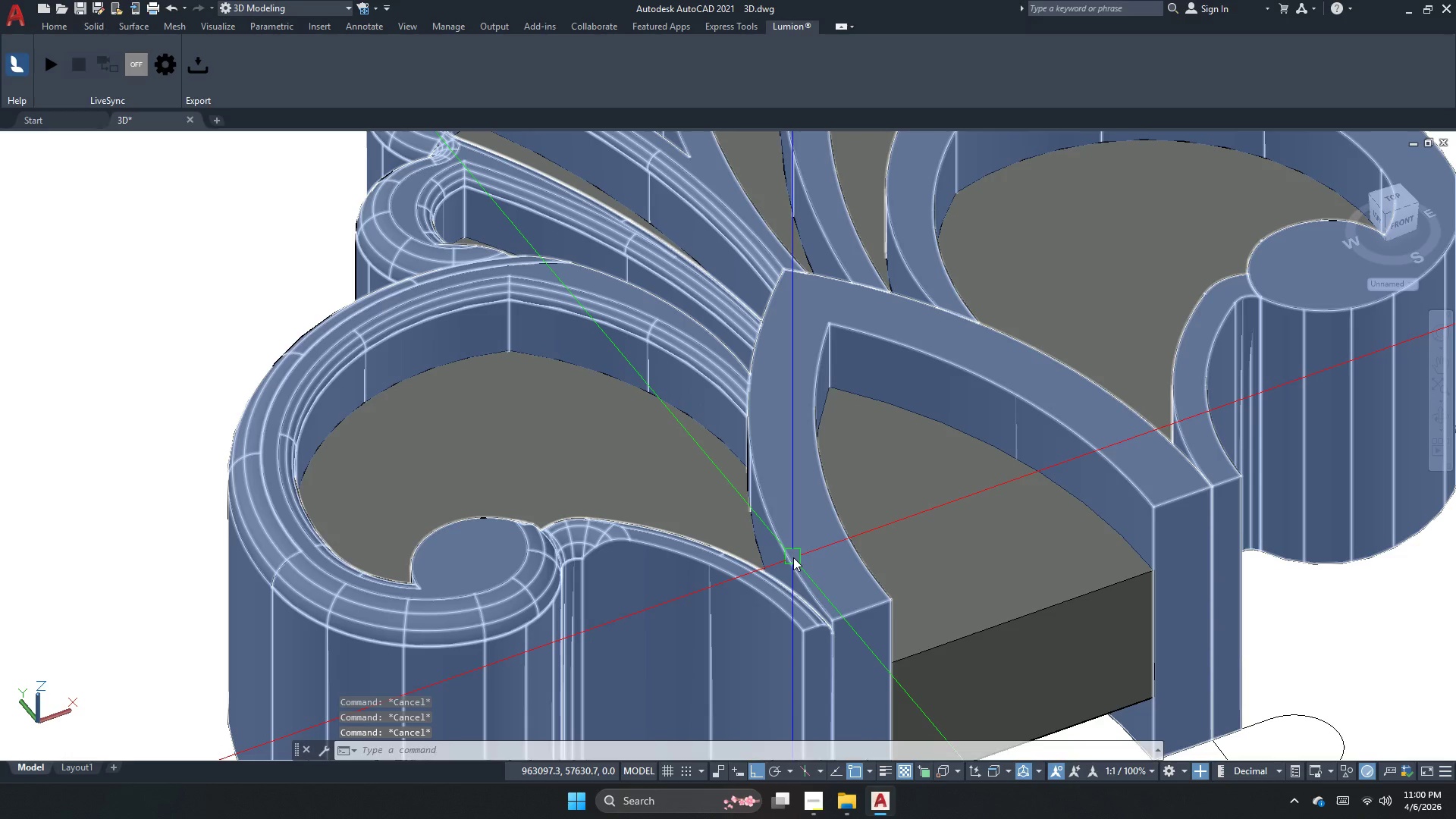 
scroll: coordinate [888, 505], scroll_direction: up, amount: 1.0
 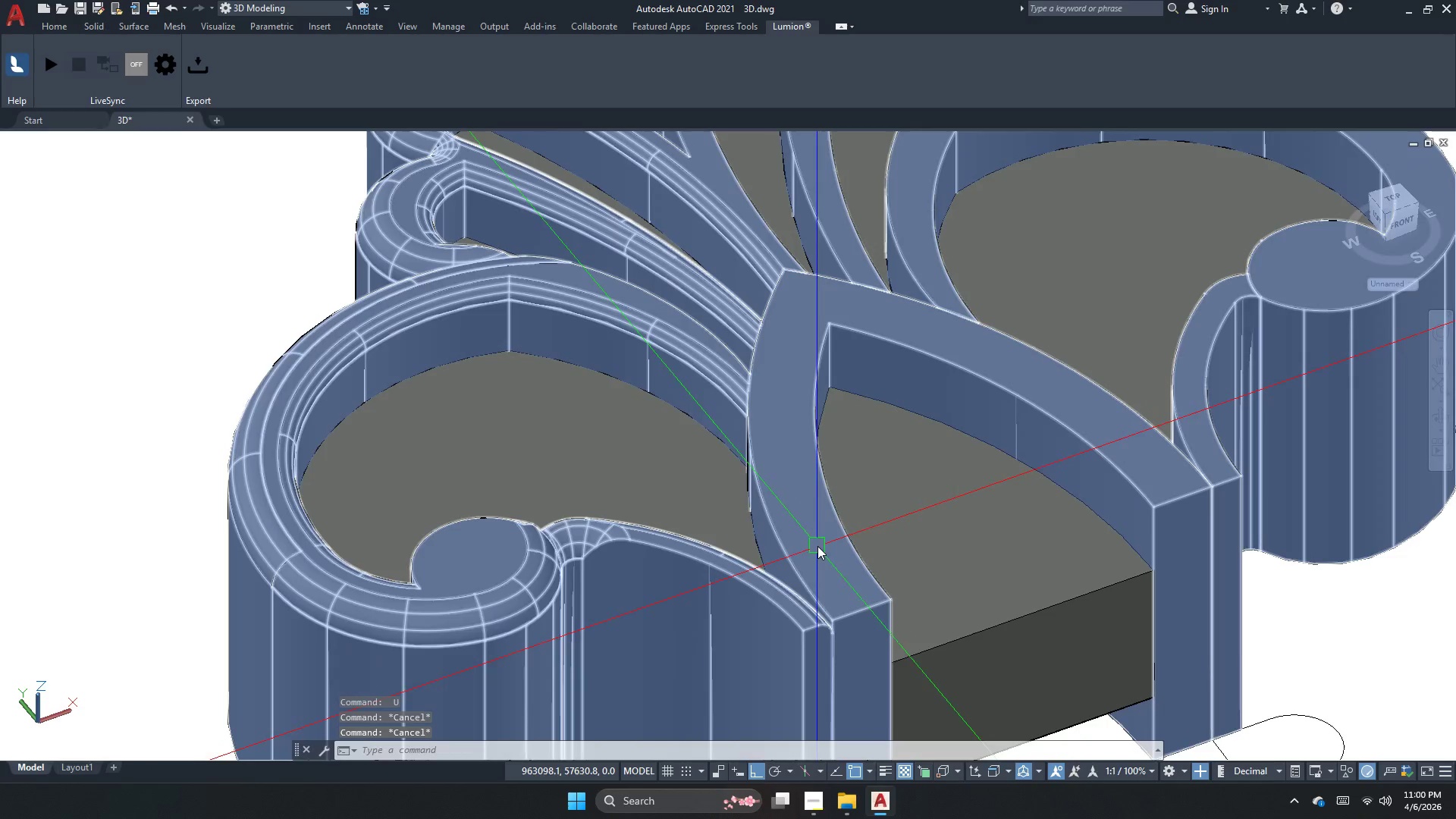 
key(F)
 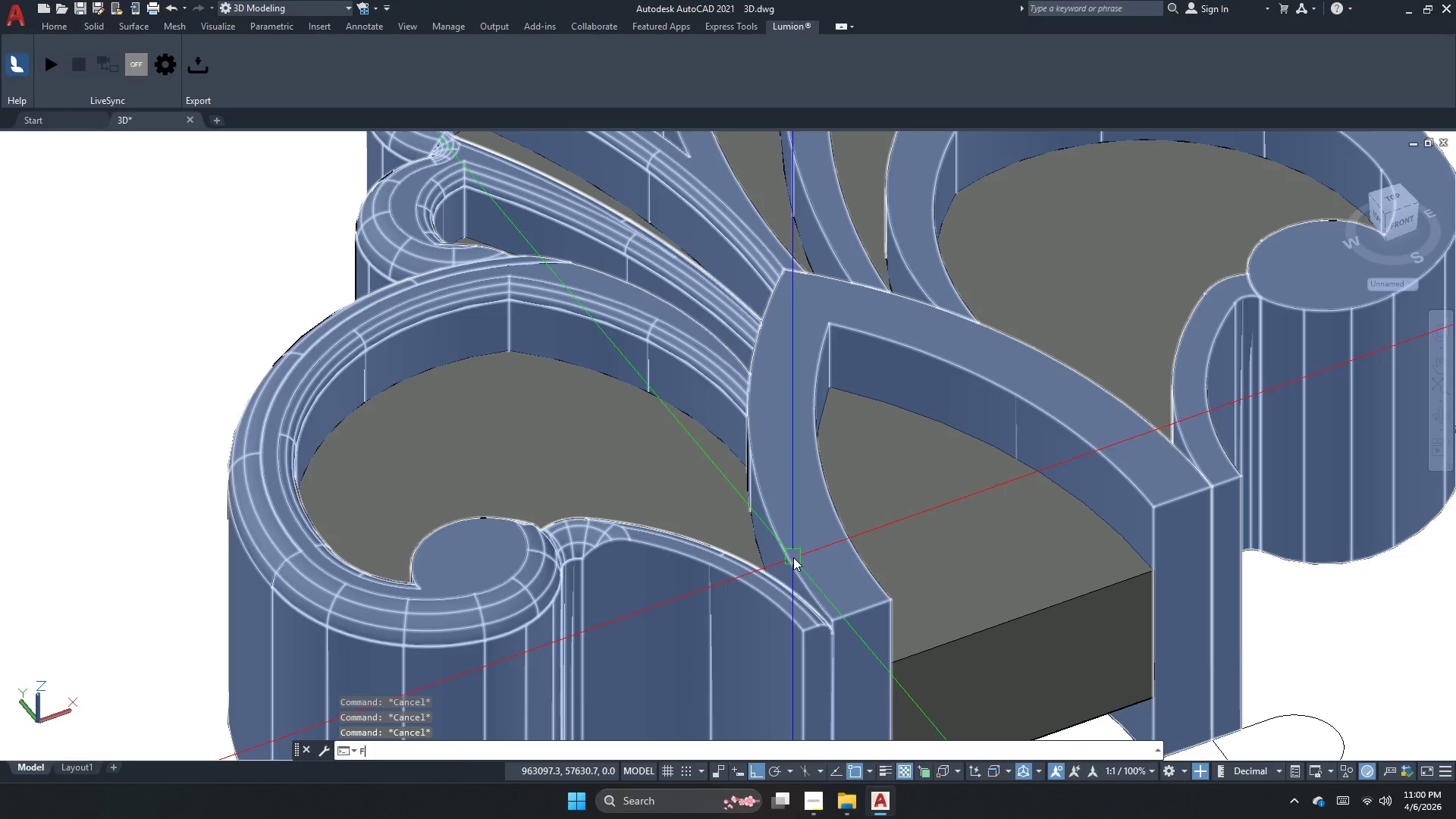 
key(Space)
 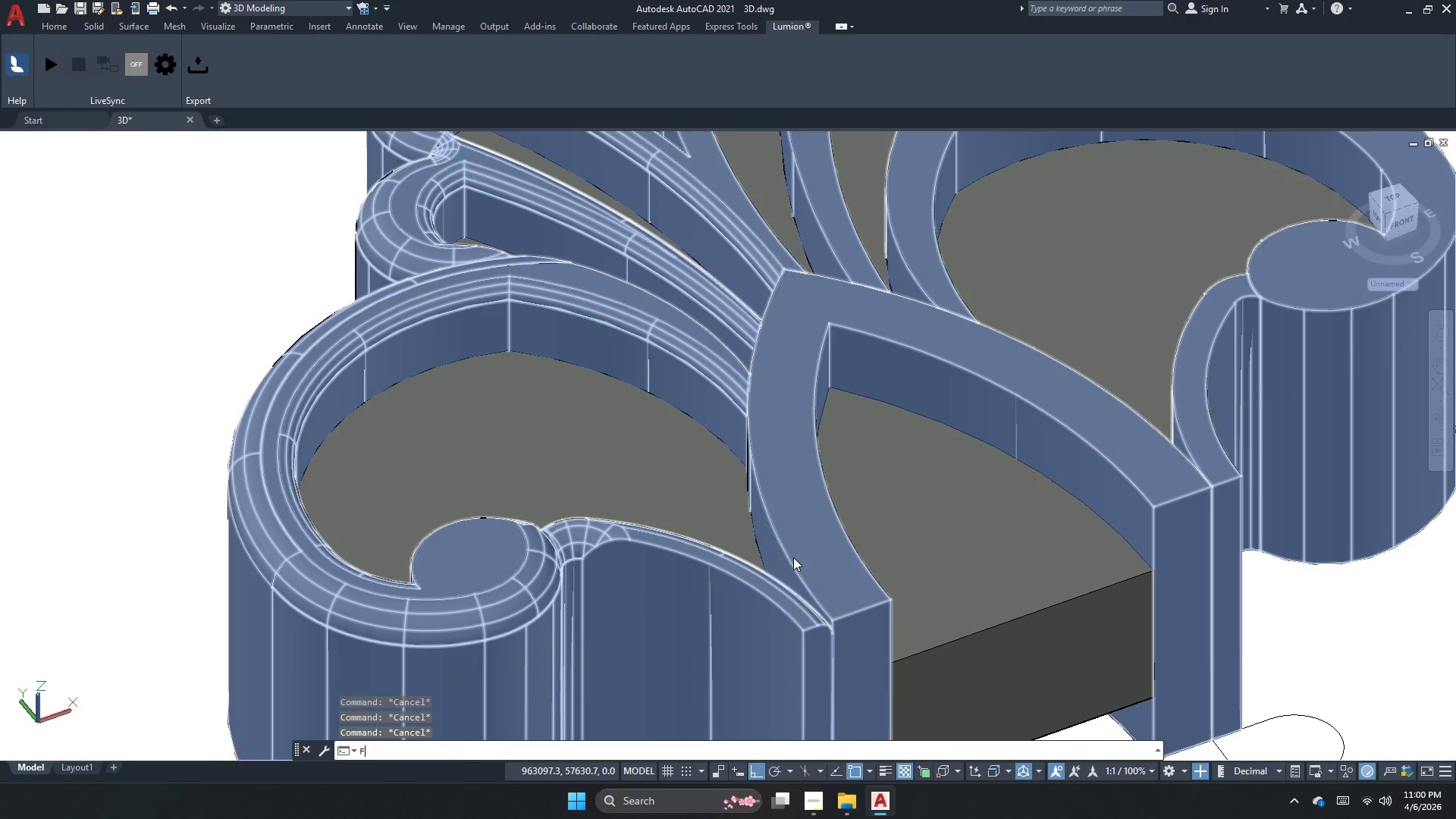 
key(R)
 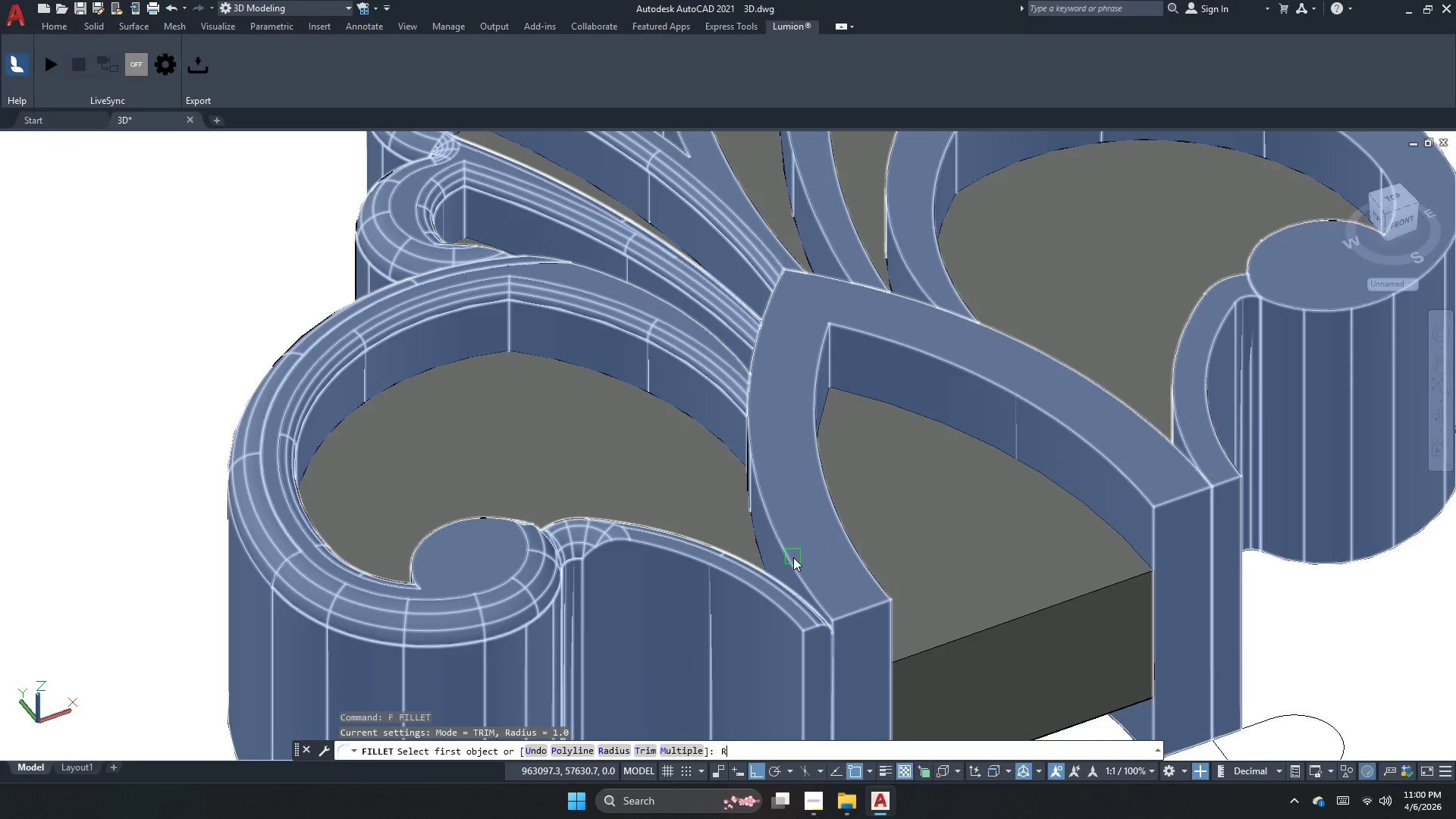 
key(Space)
 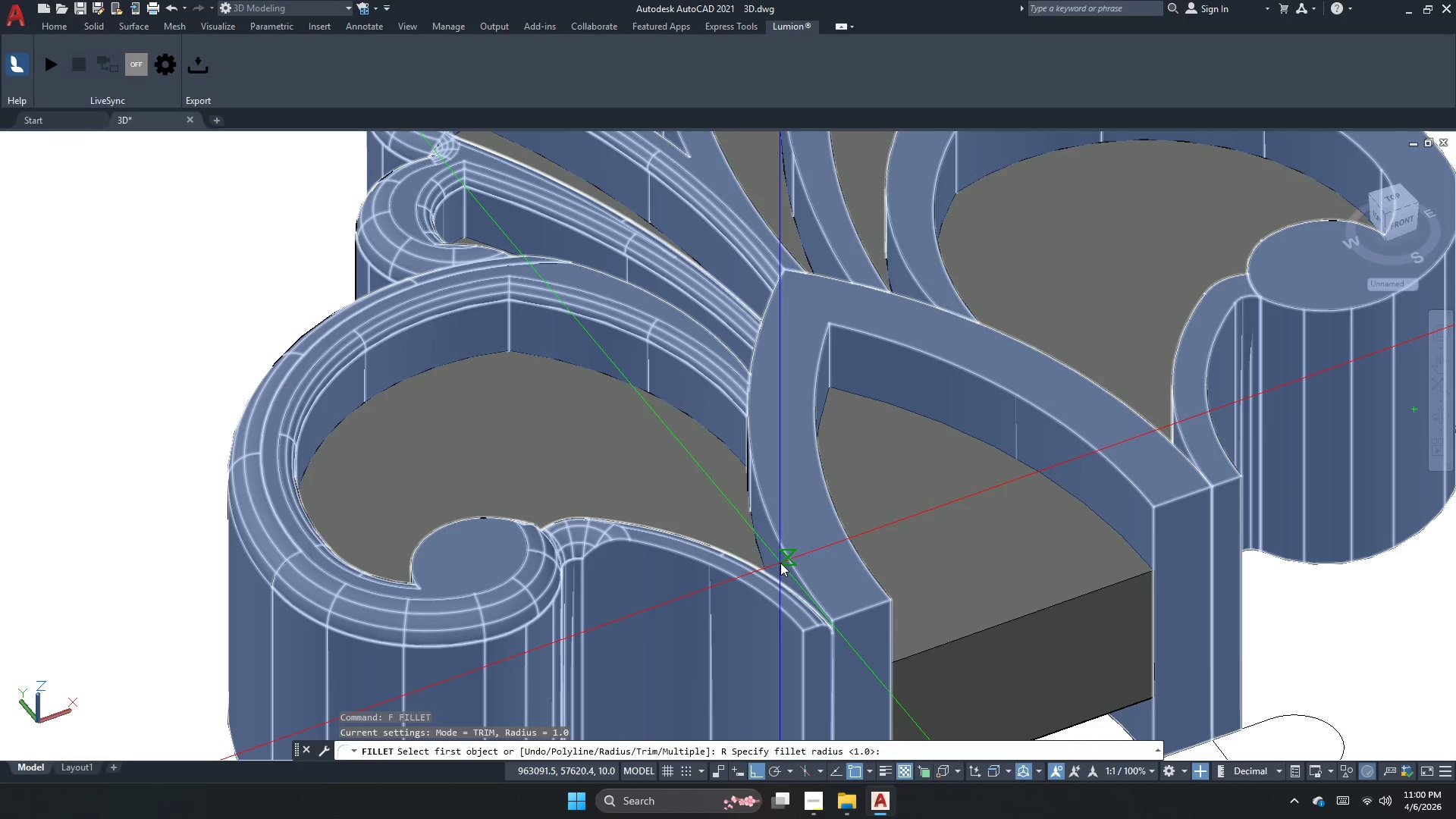 
key(Space)
 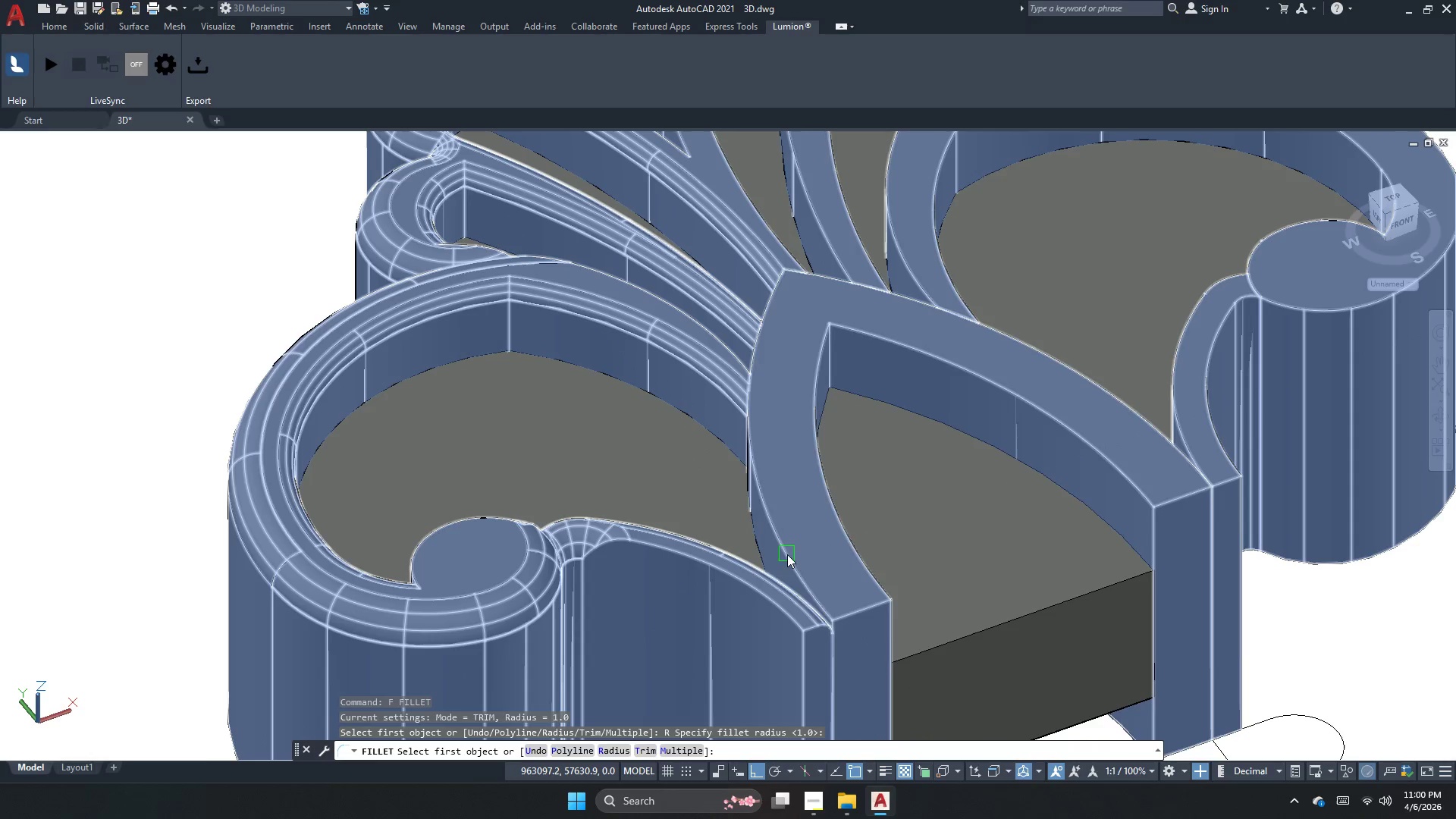 
left_click([787, 554])
 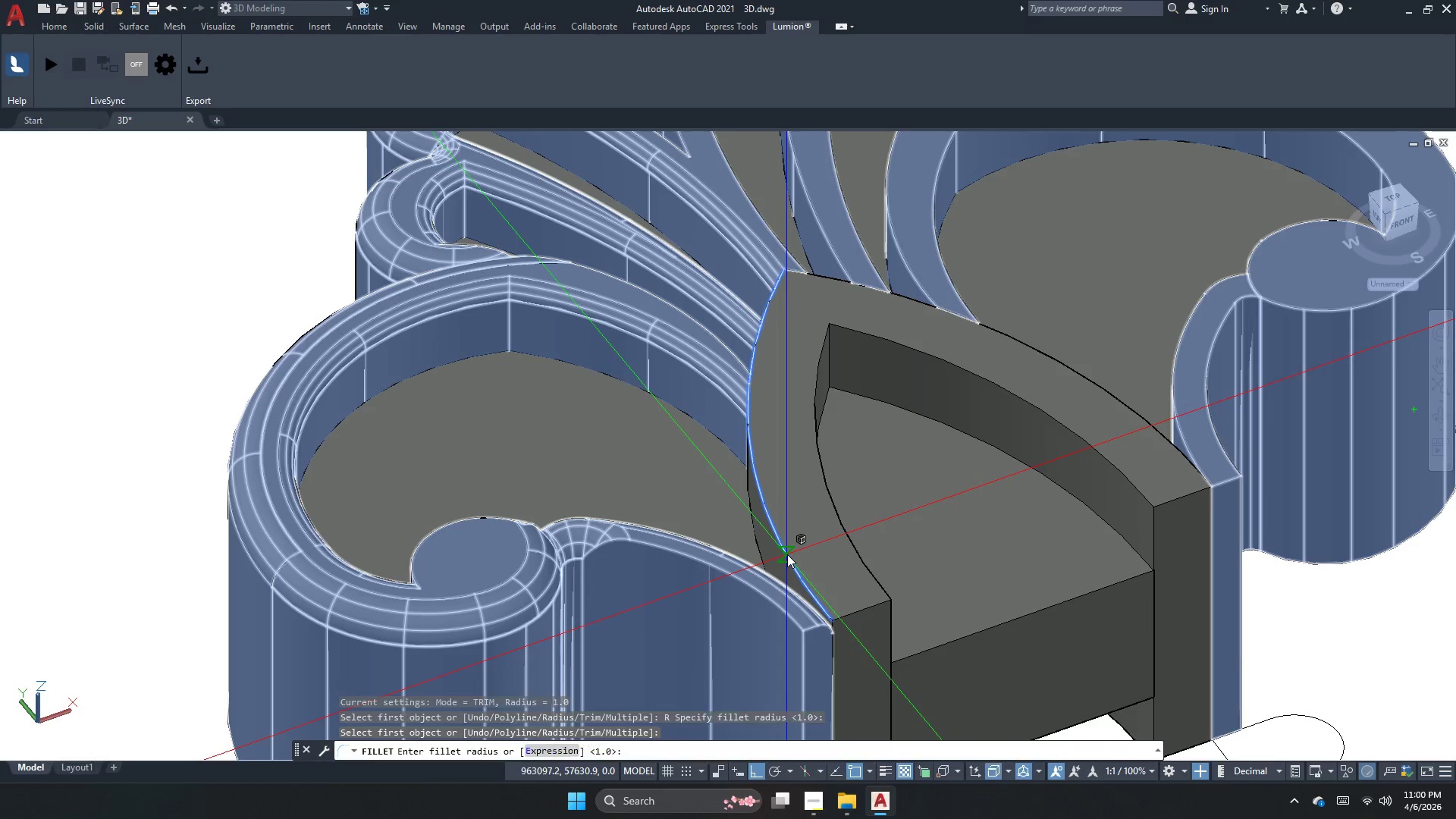 
key(Space)
 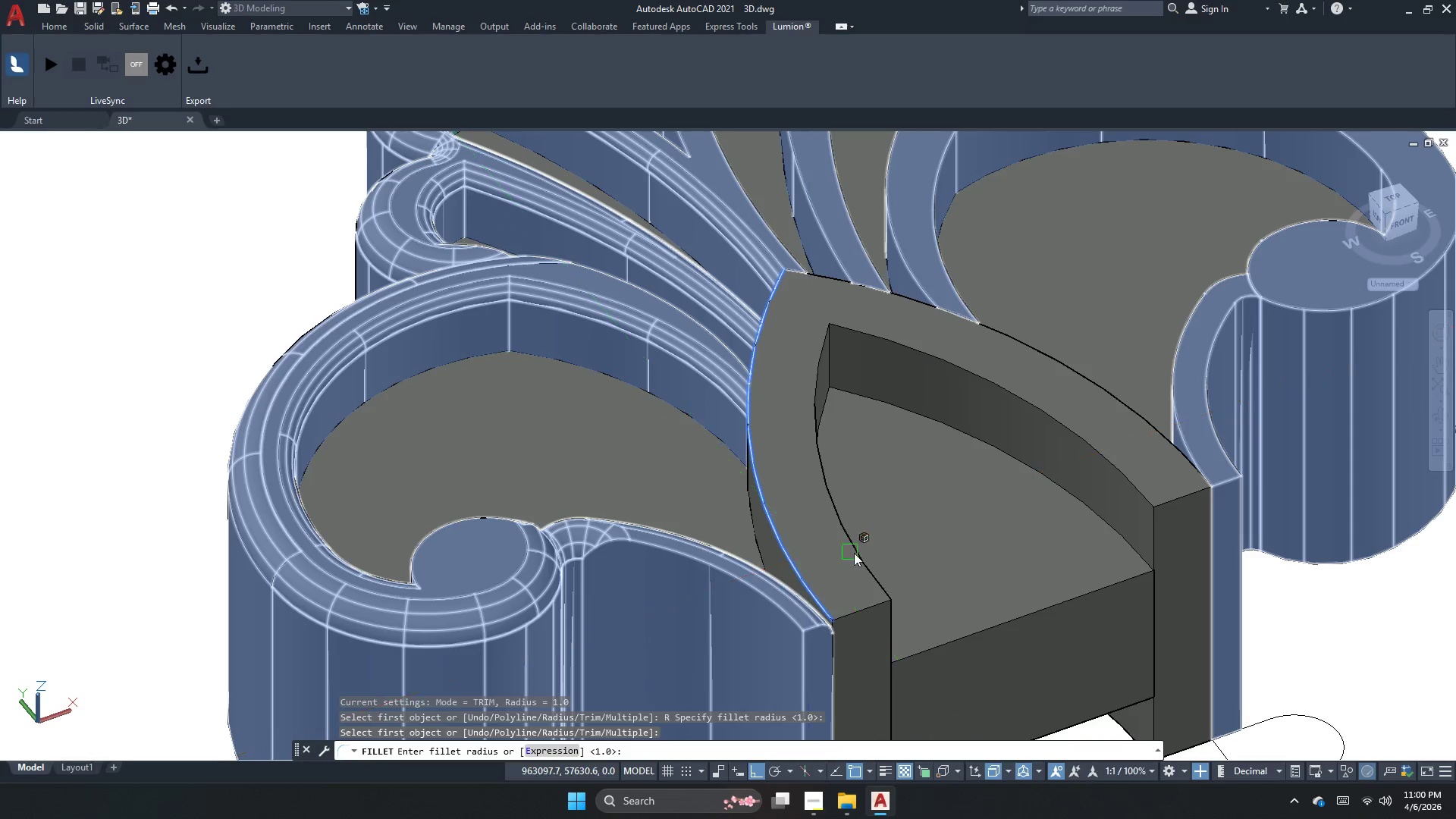 
key(Space)
 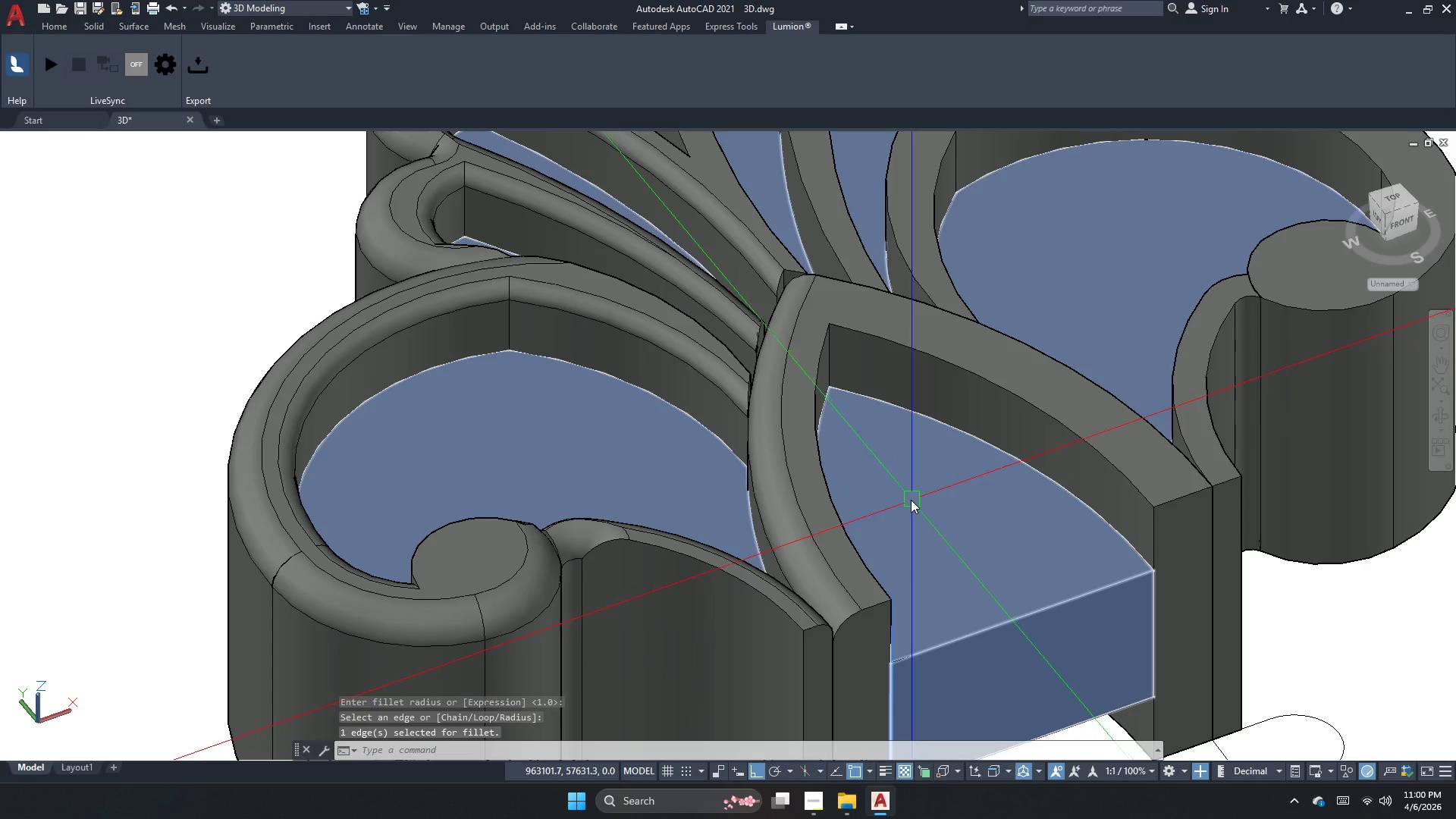 
key(Space)
 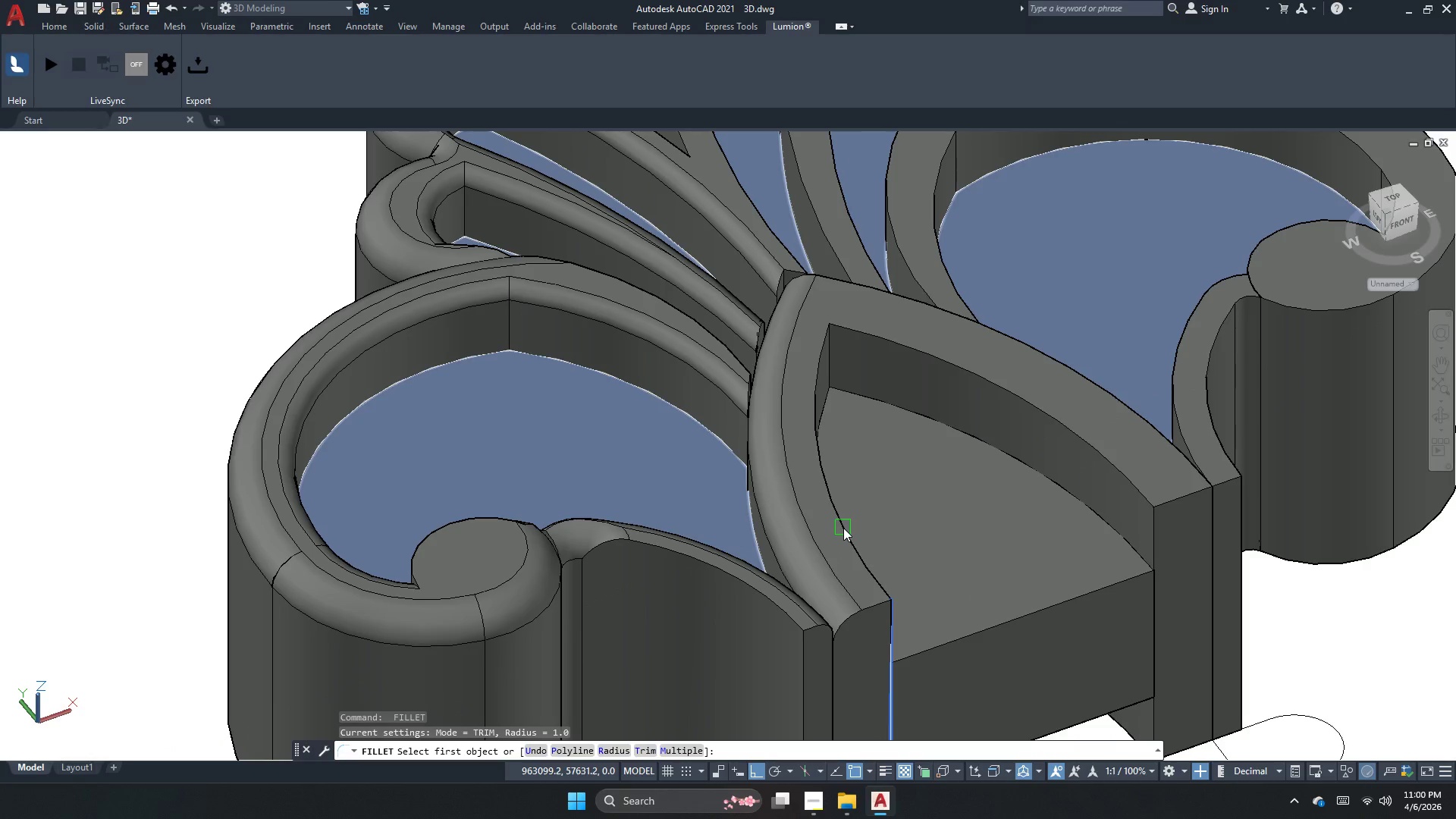 
left_click([843, 528])
 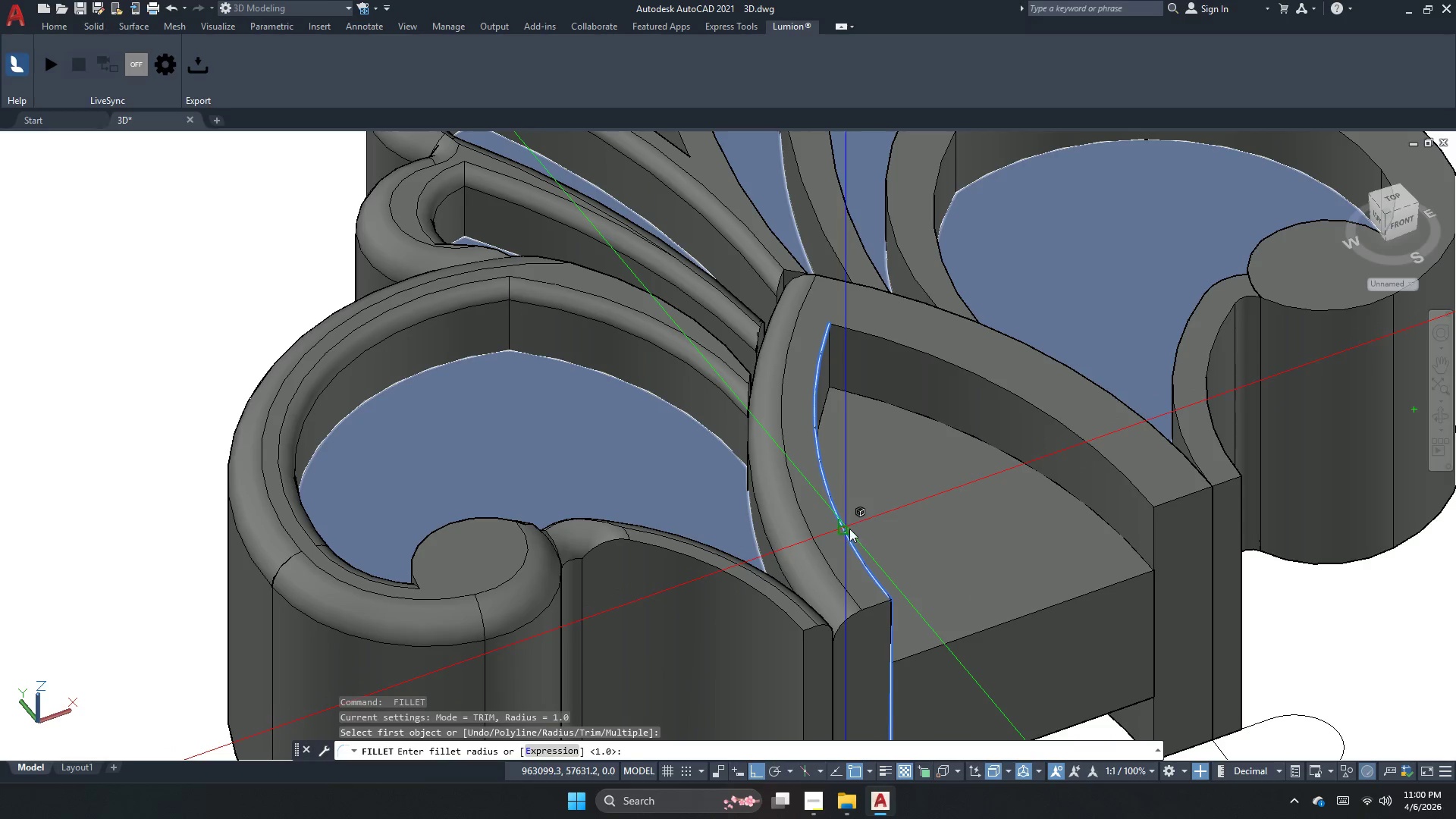 
key(Space)
 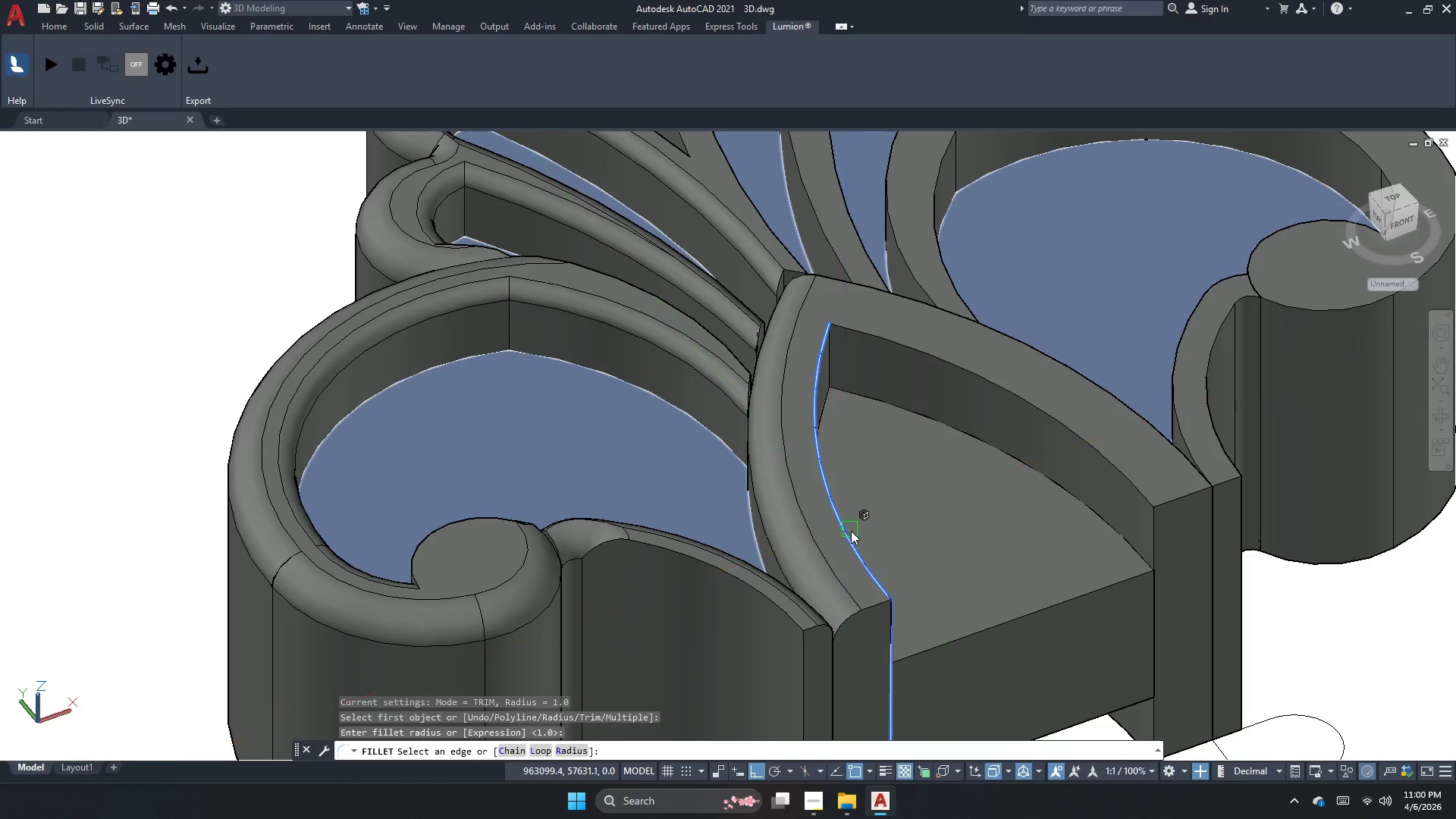 
key(Space)
 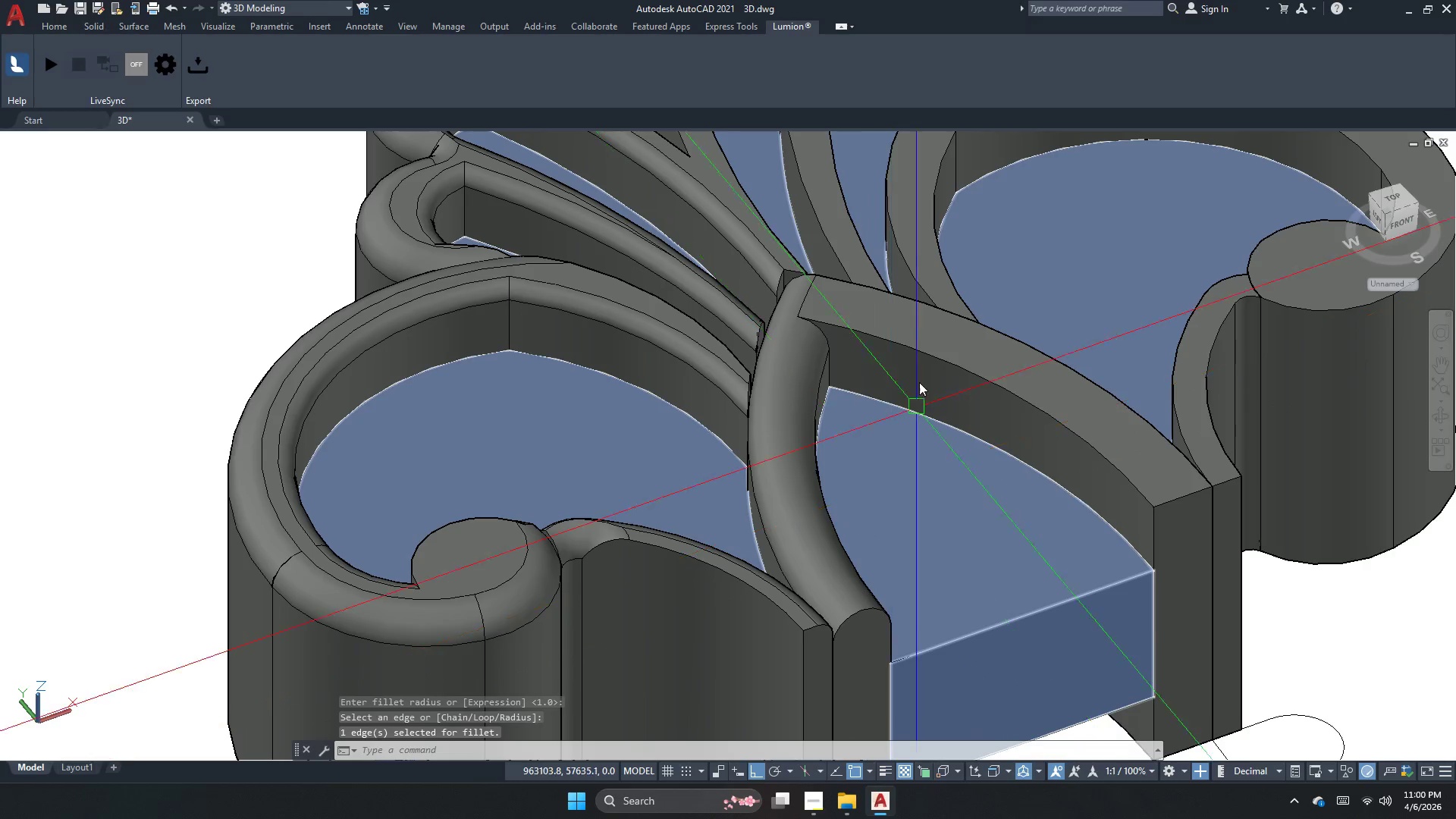 
key(Space)
 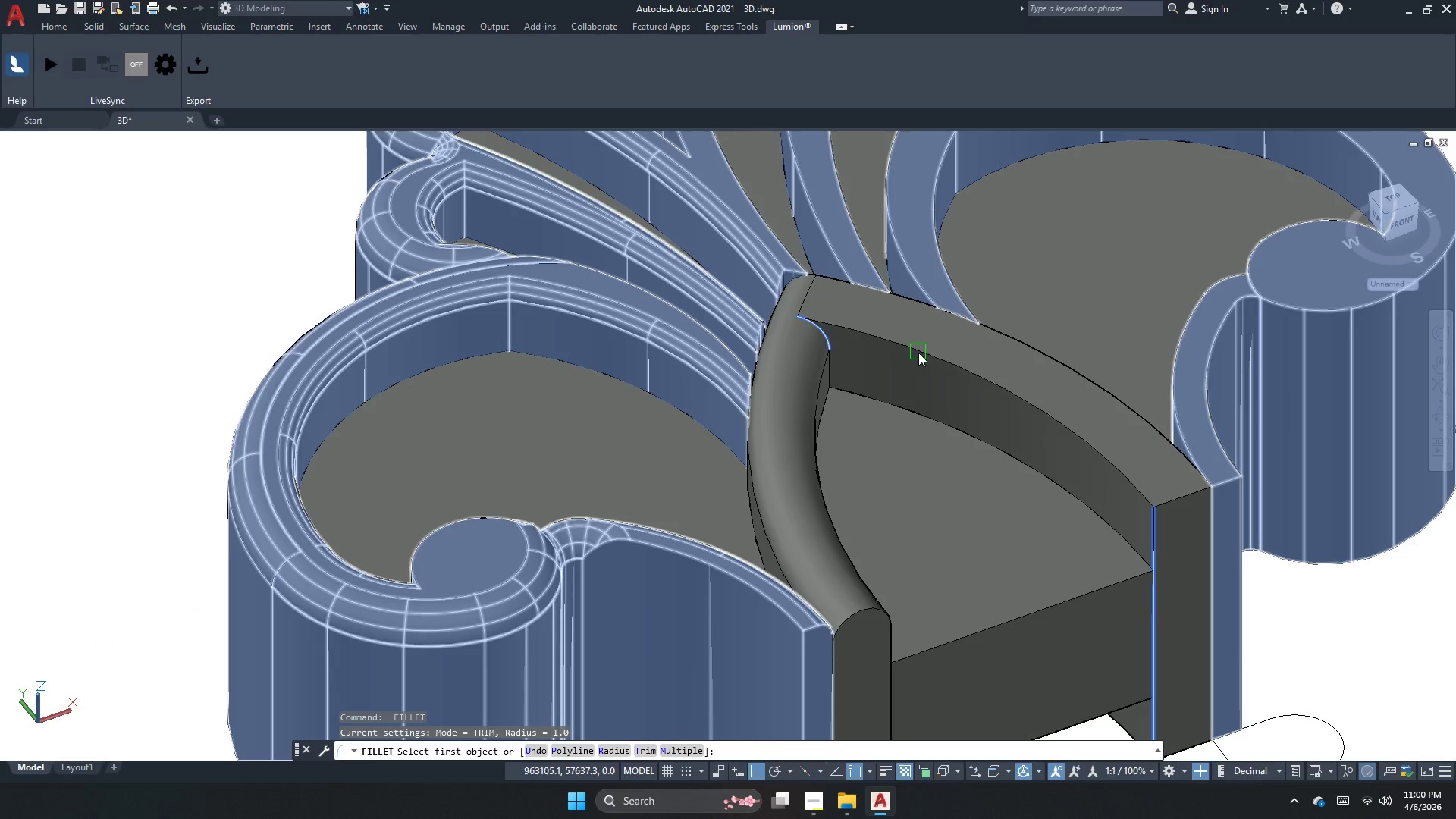 
key(Escape)
 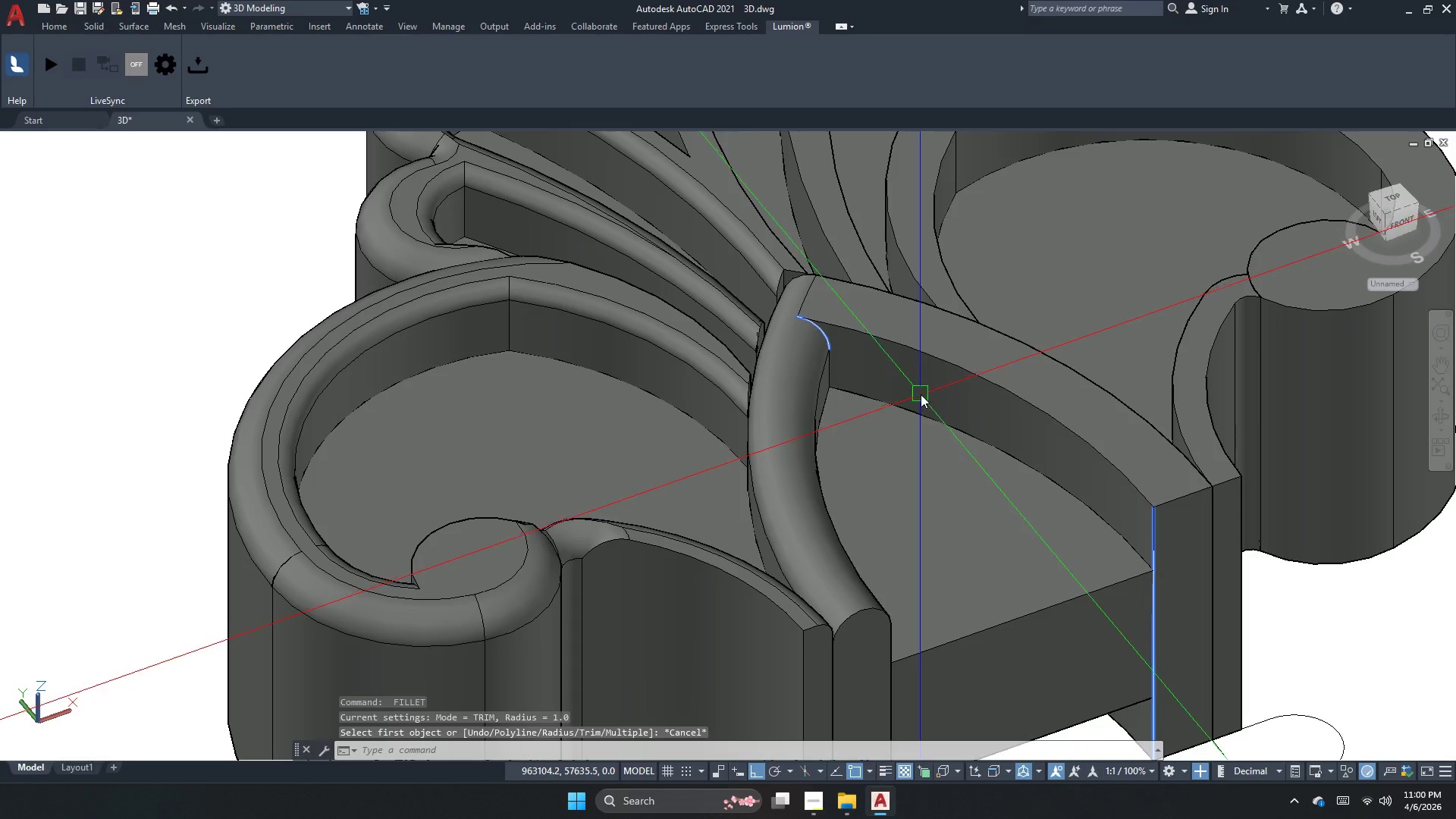 
key(Control+Z)
 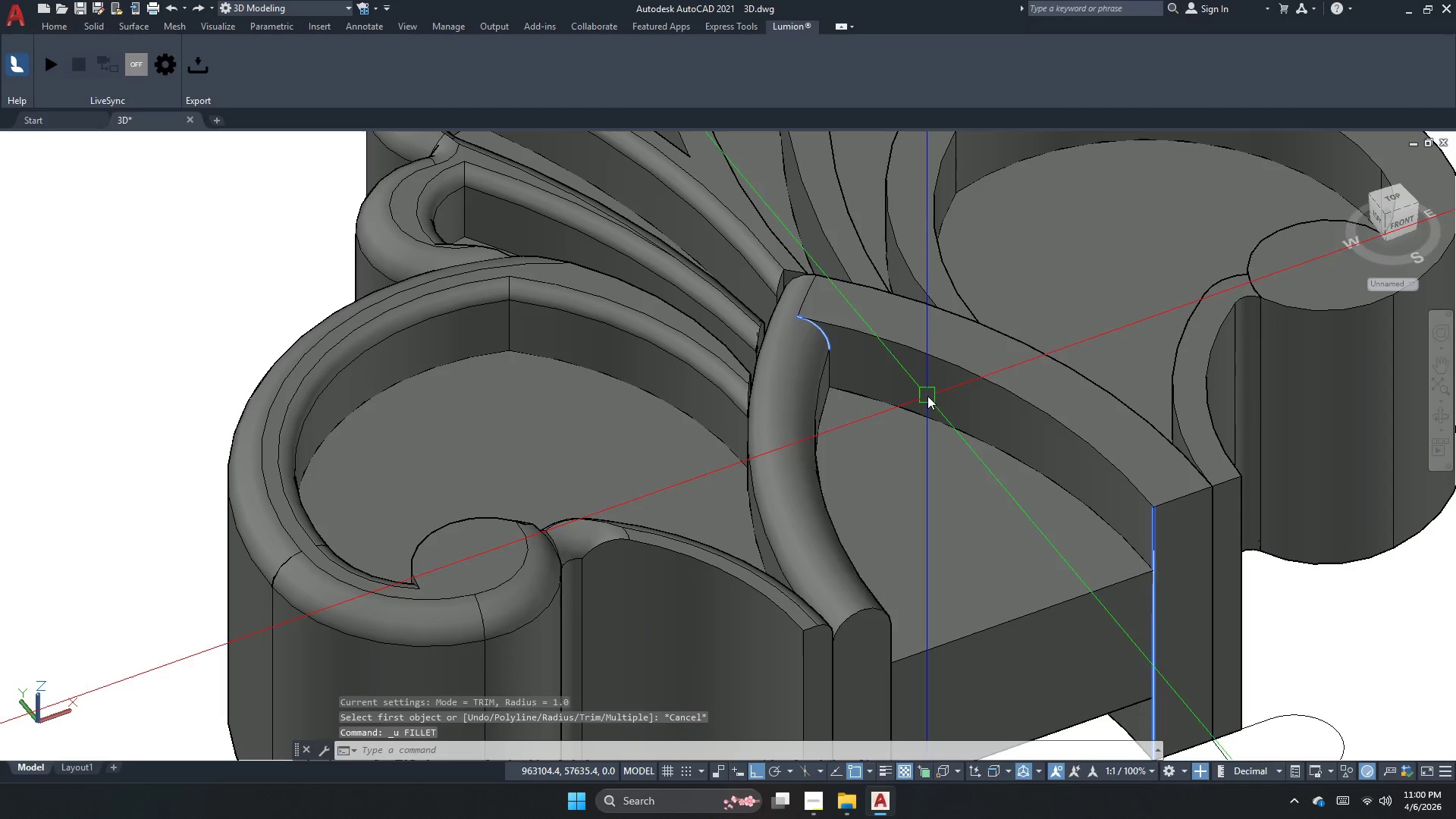 
key(Control+Z)
 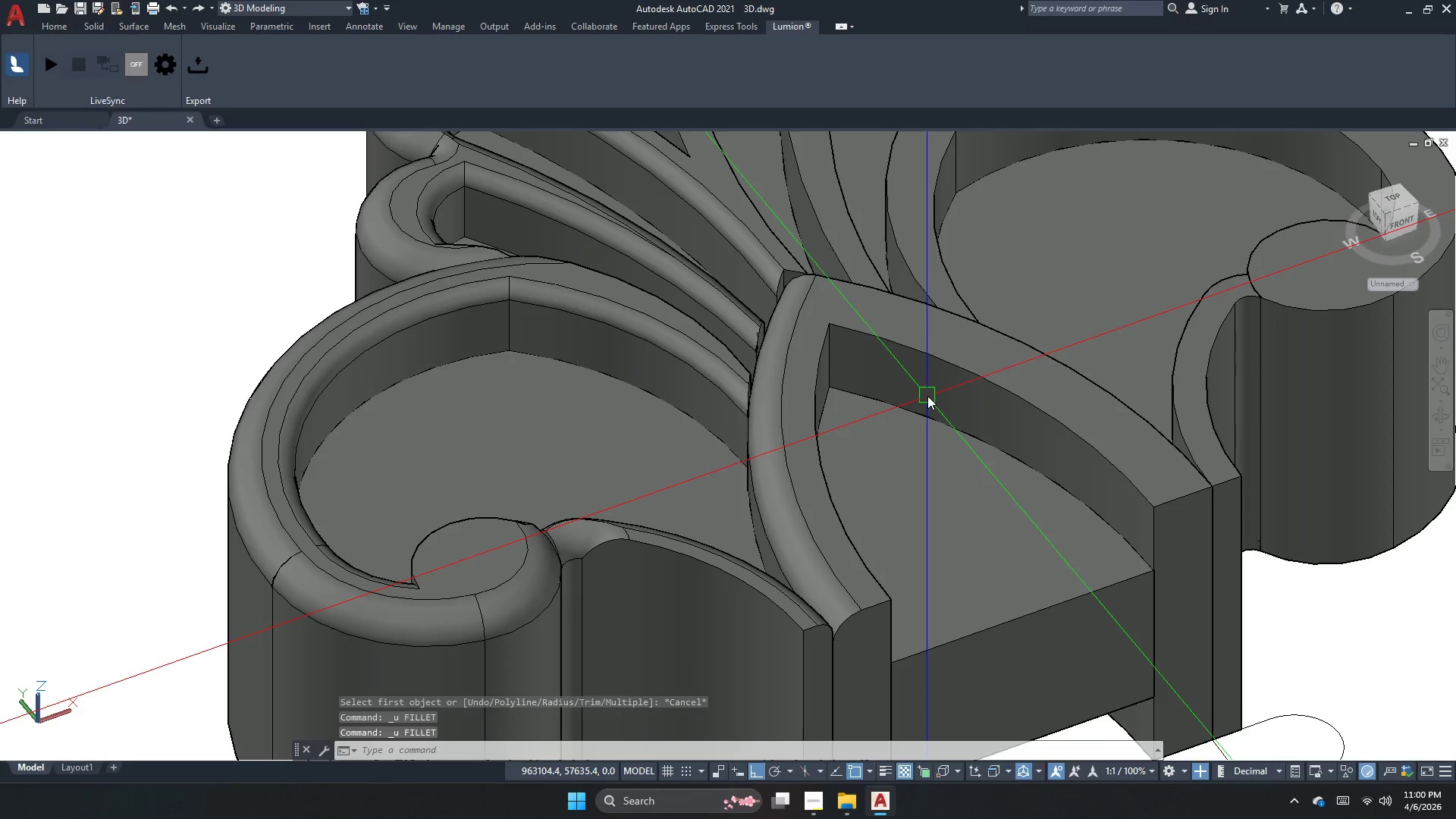 
key(Control+Z)
 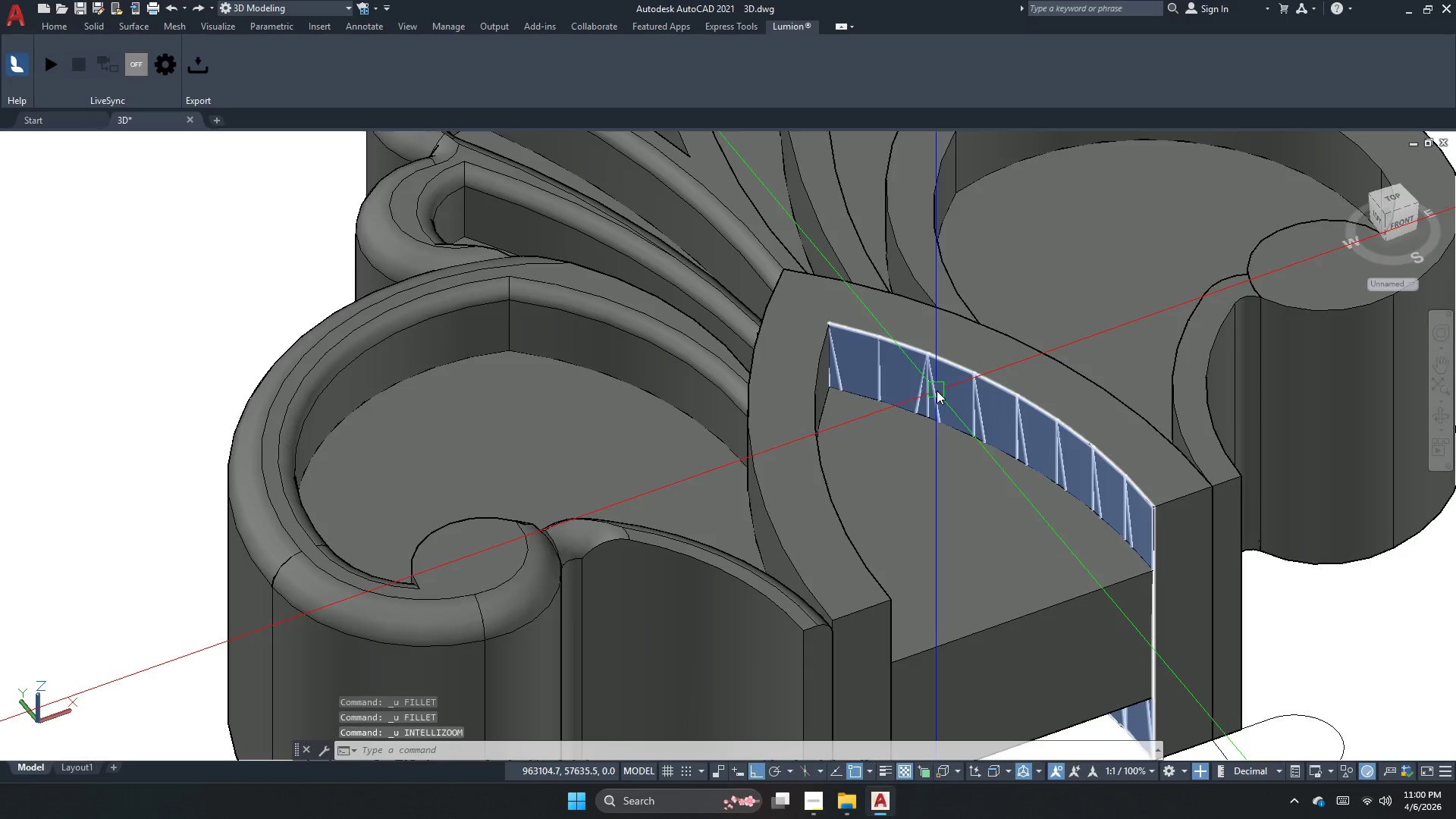 
key(Control+Z)
 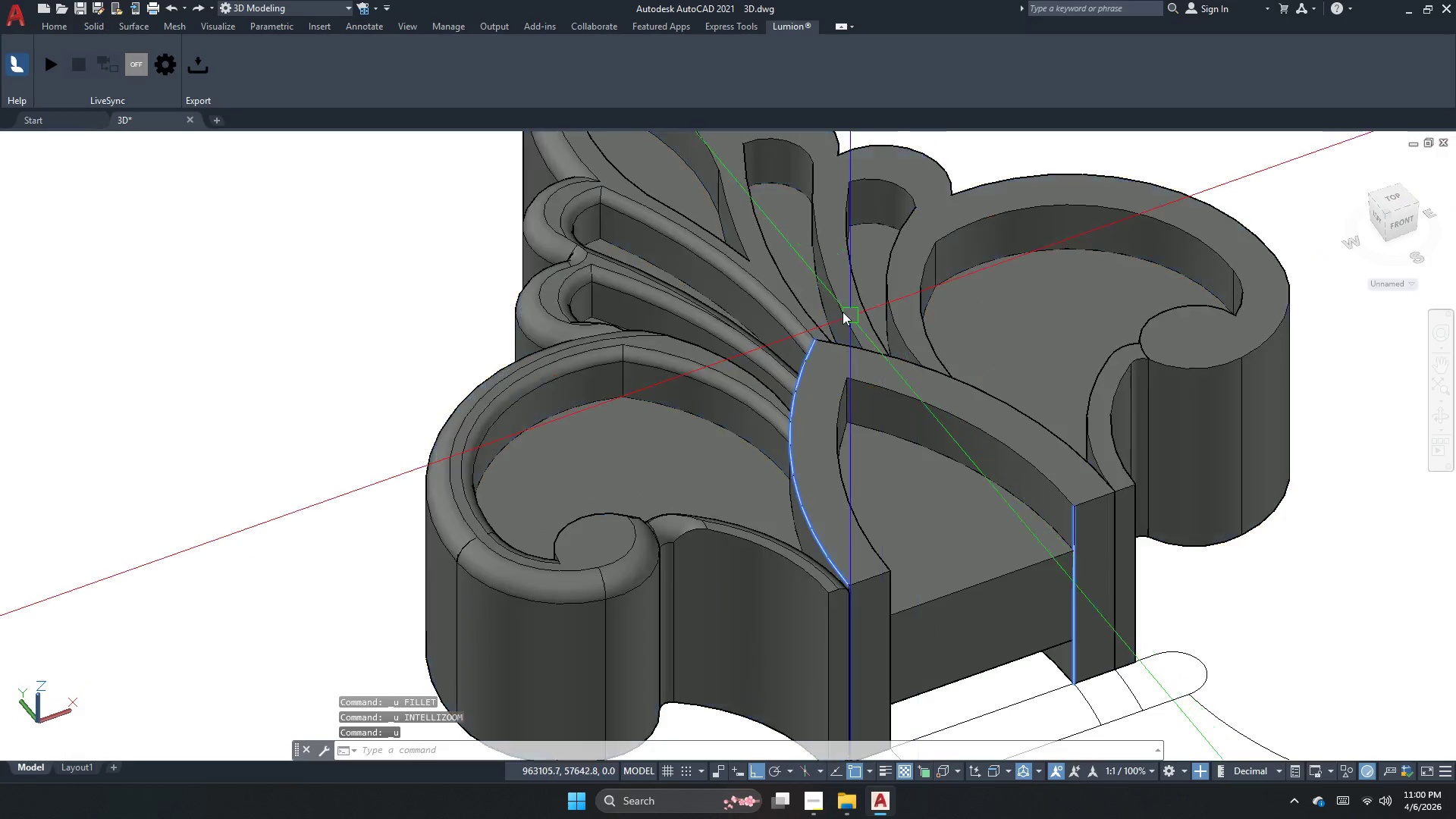 
scroll: coordinate [824, 309], scroll_direction: up, amount: 5.0
 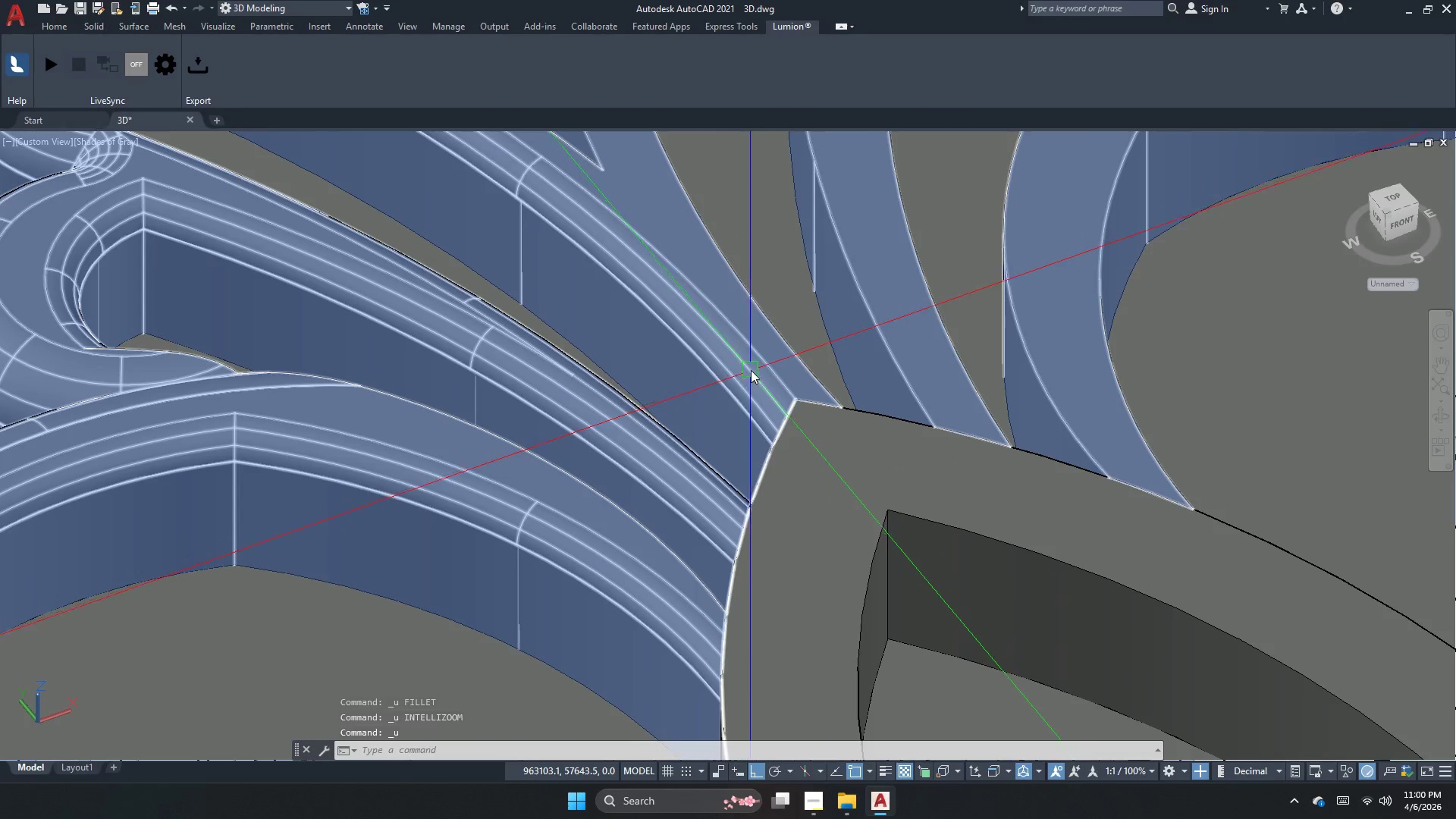 
left_click([762, 384])
 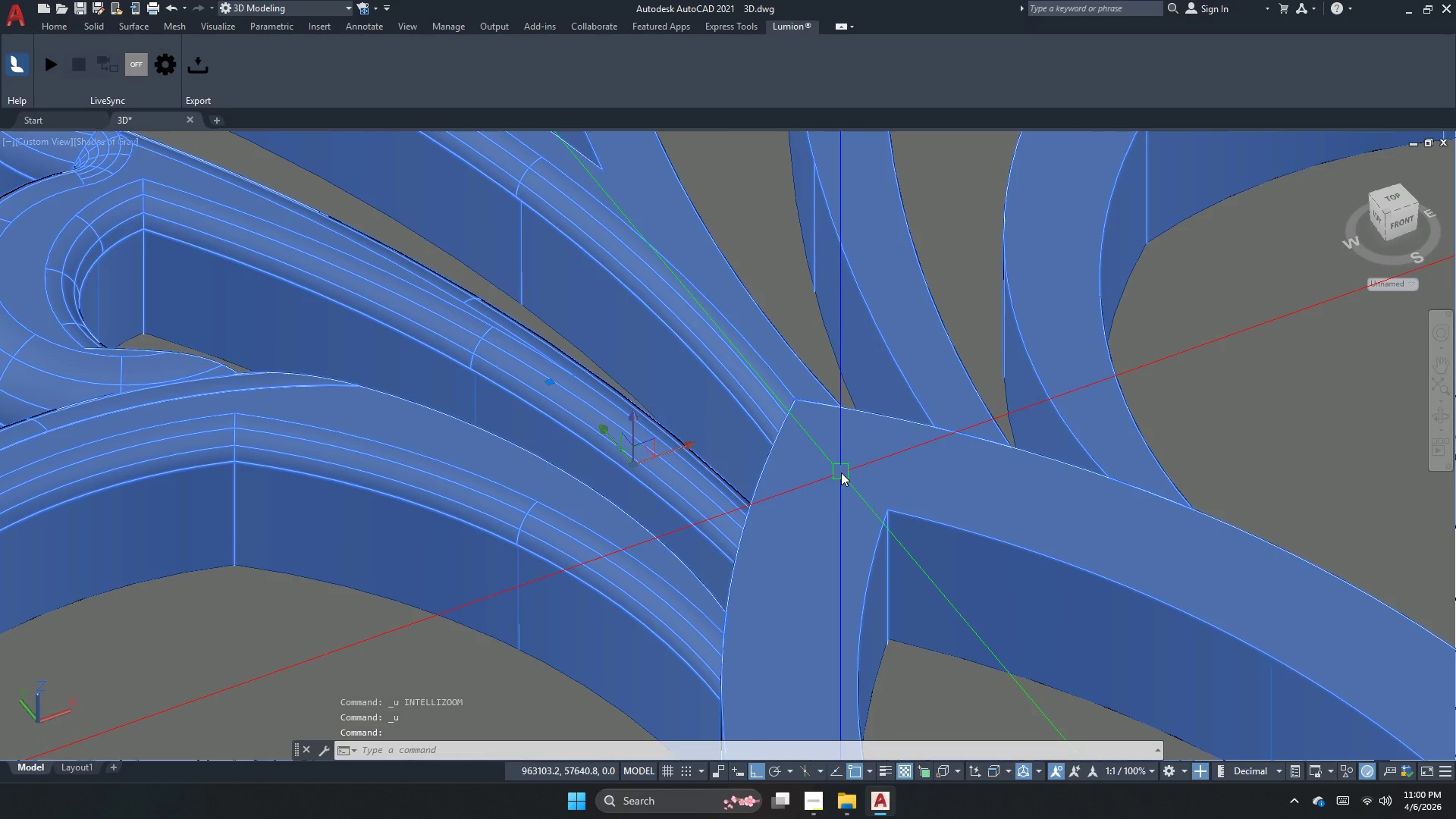 
left_click([841, 472])
 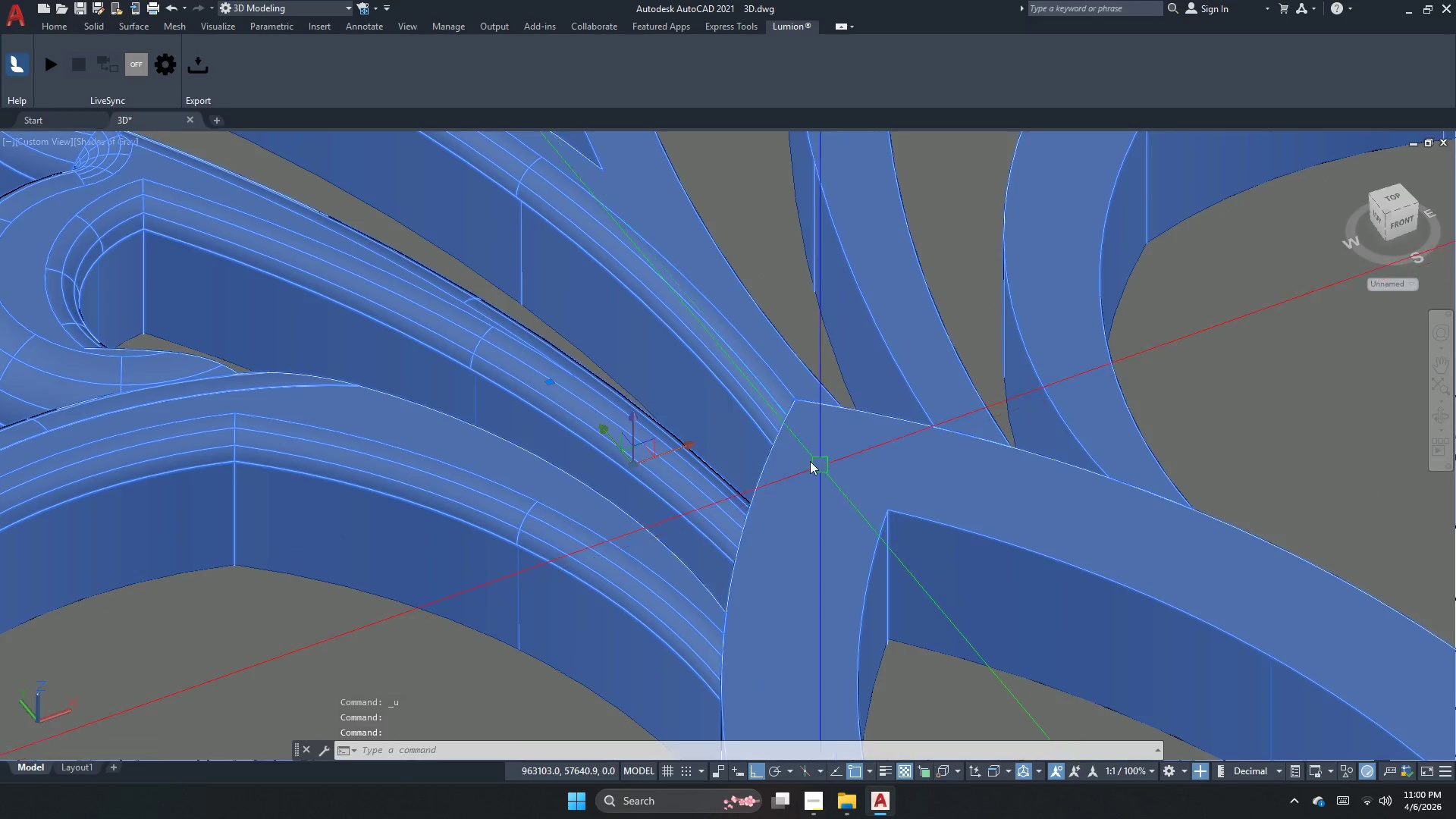 
key(Escape)
 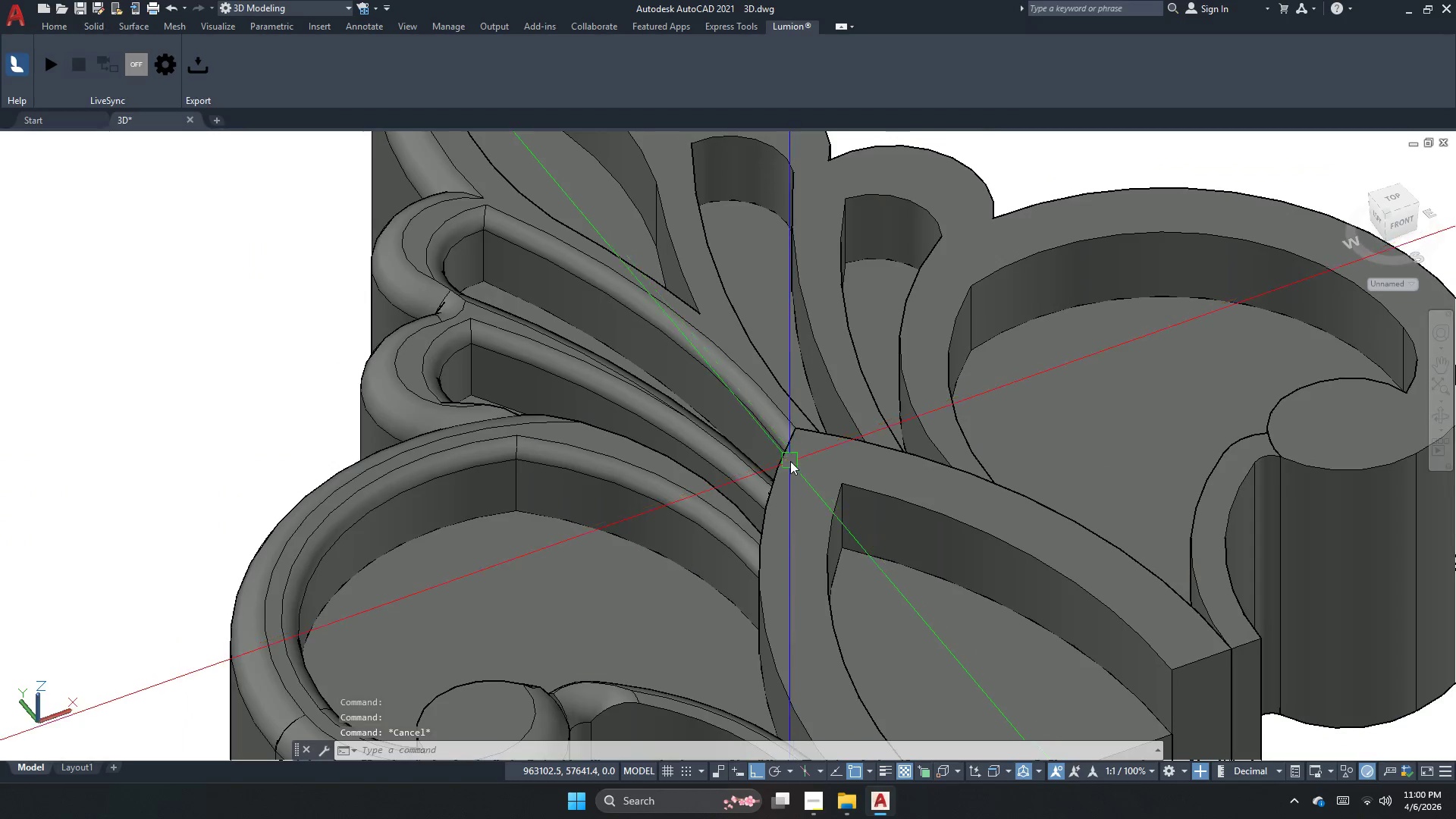 
scroll: coordinate [794, 454], scroll_direction: down, amount: 1.0
 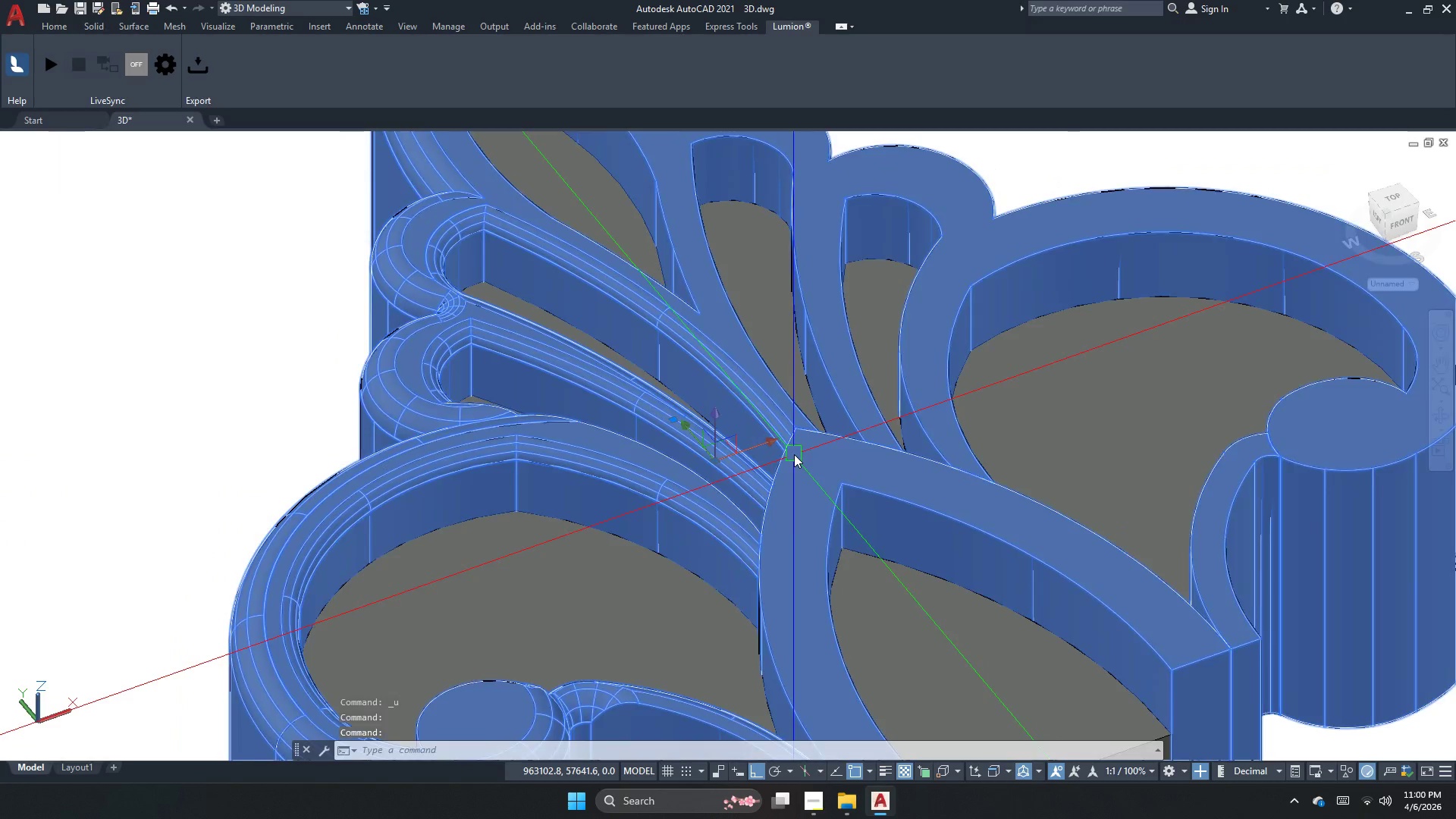 
left_click([795, 464])
 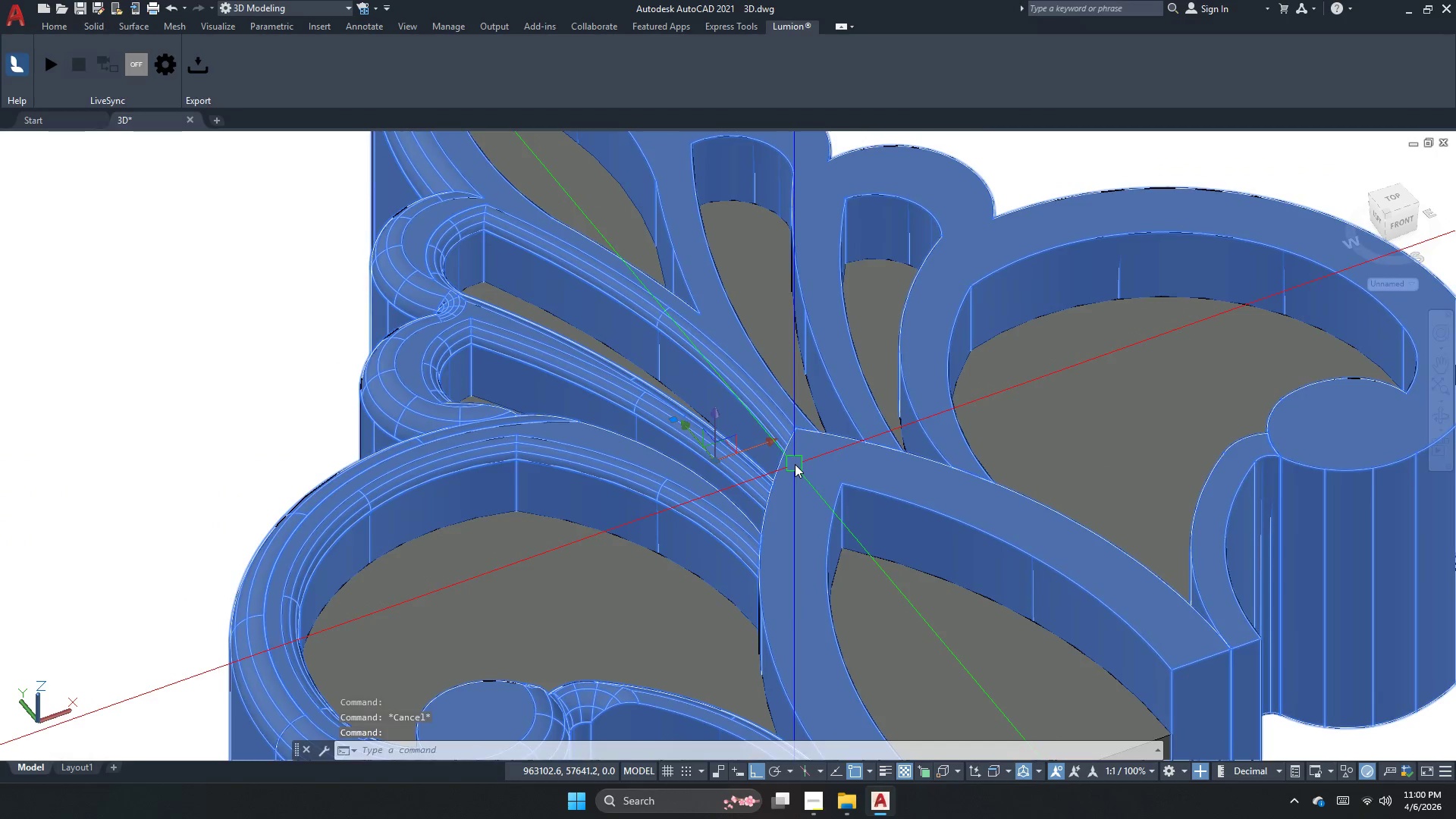 
key(Escape)
key(Escape)
type(uni )
 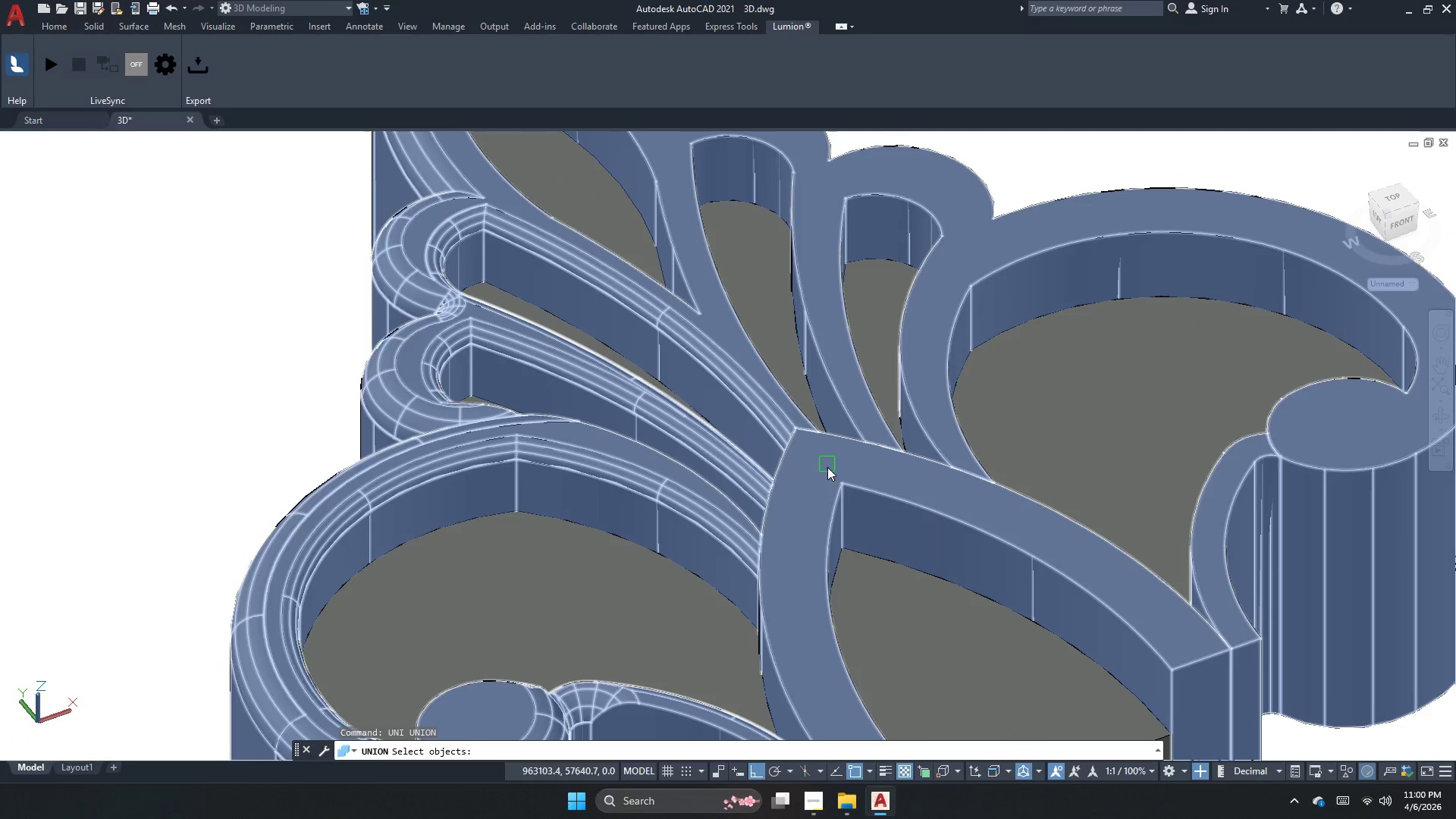 
left_click([827, 470])
 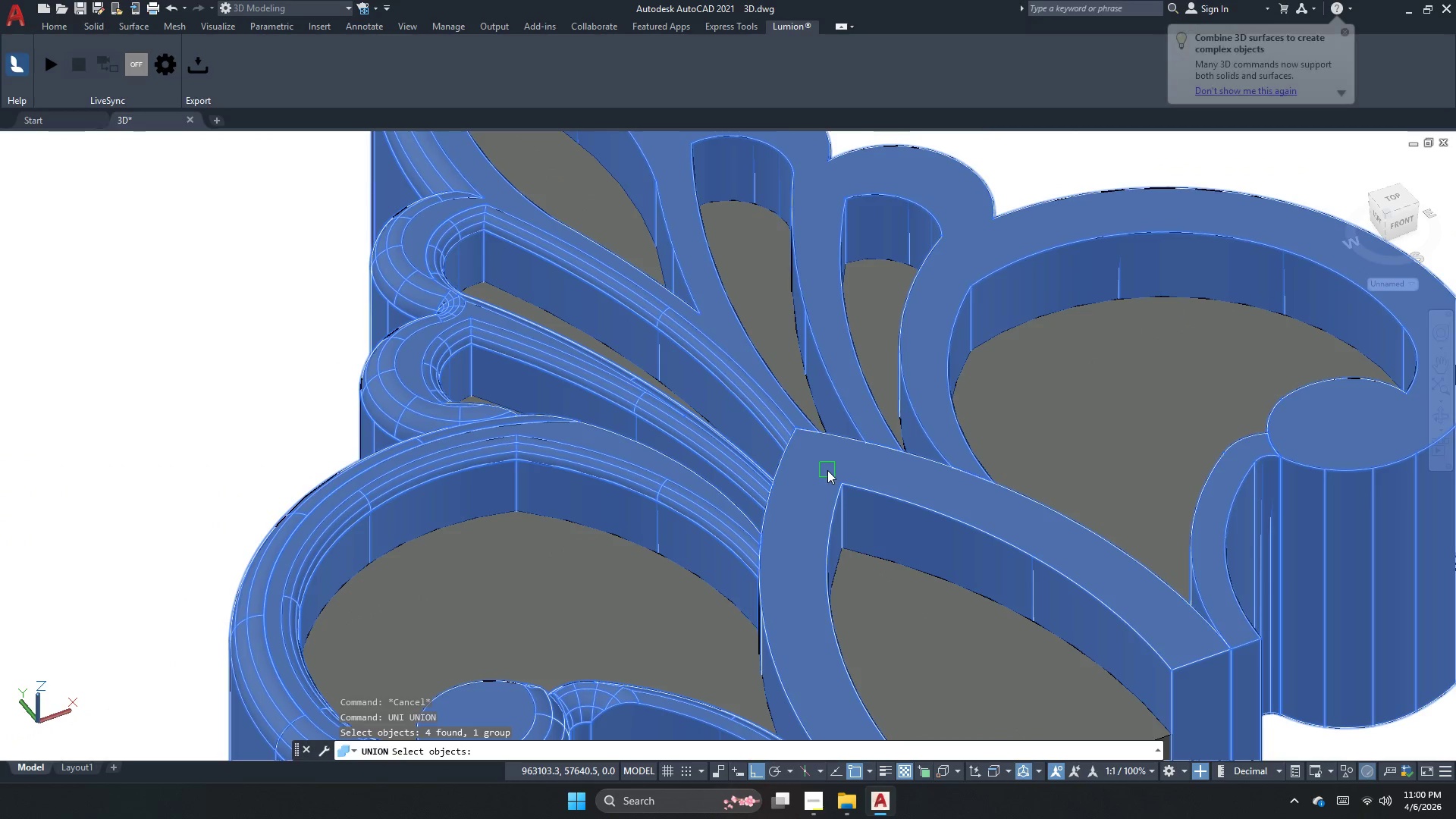 
key(Space)
 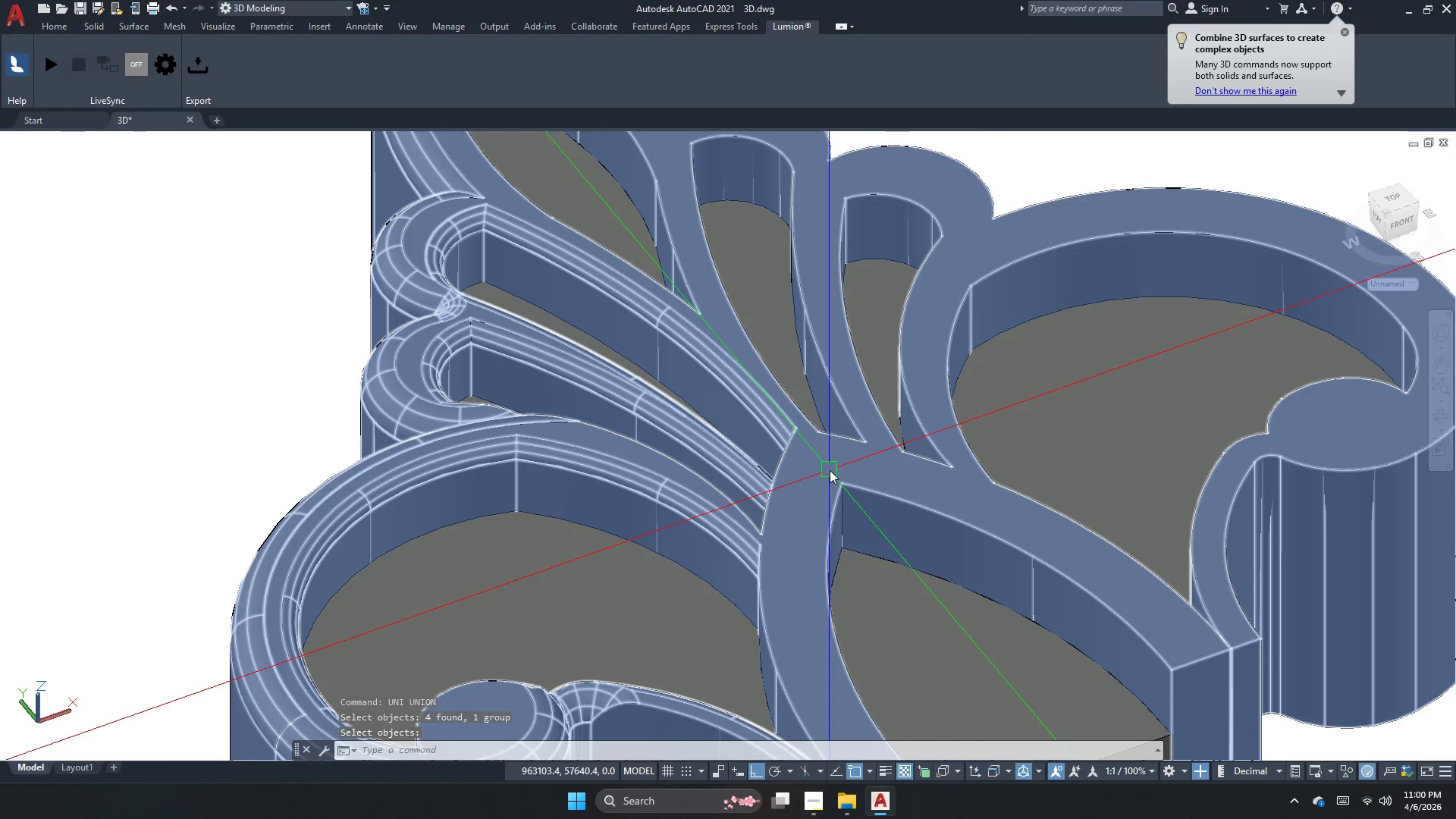 
left_click([830, 470])
 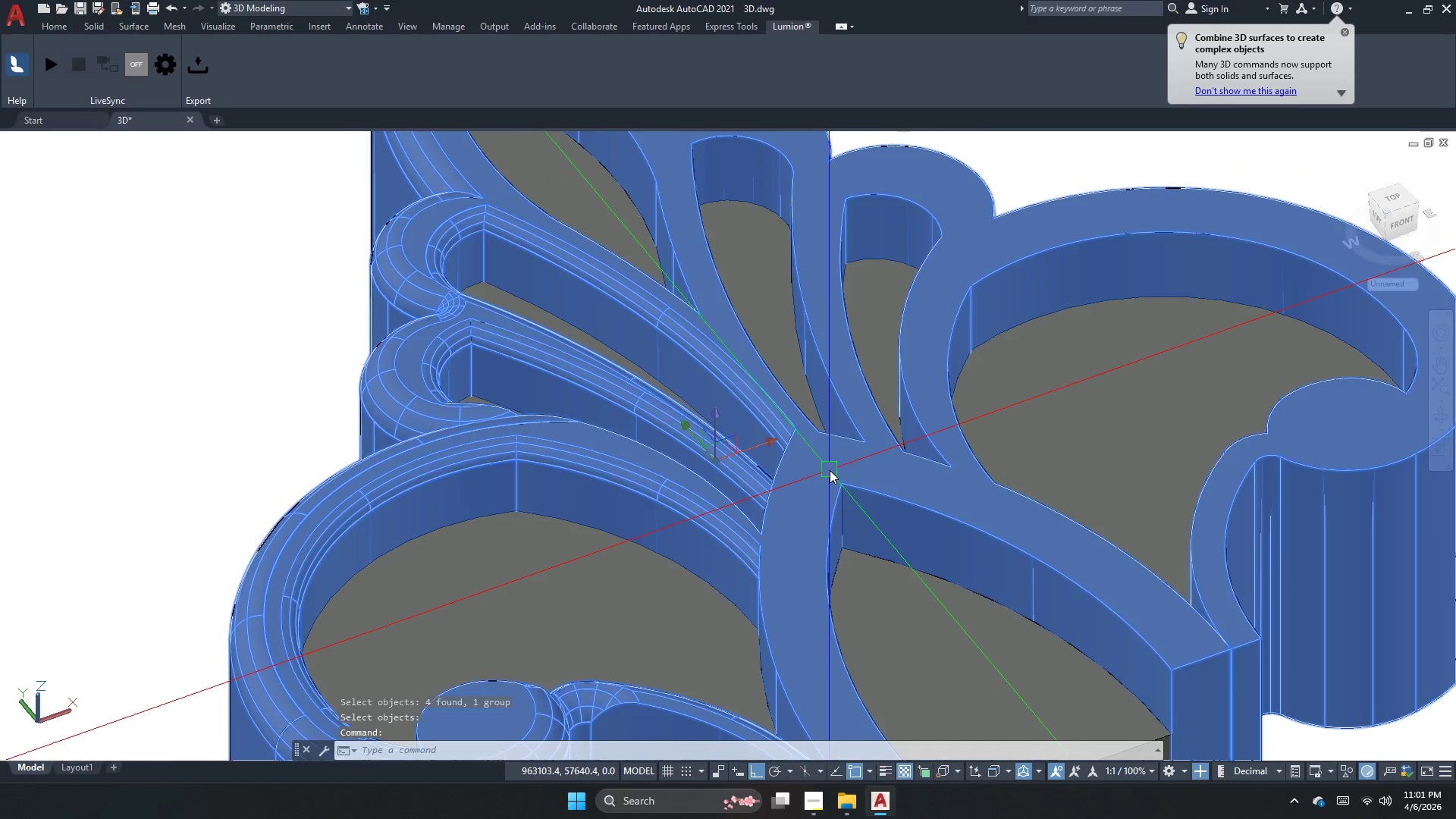 
key(Escape)
 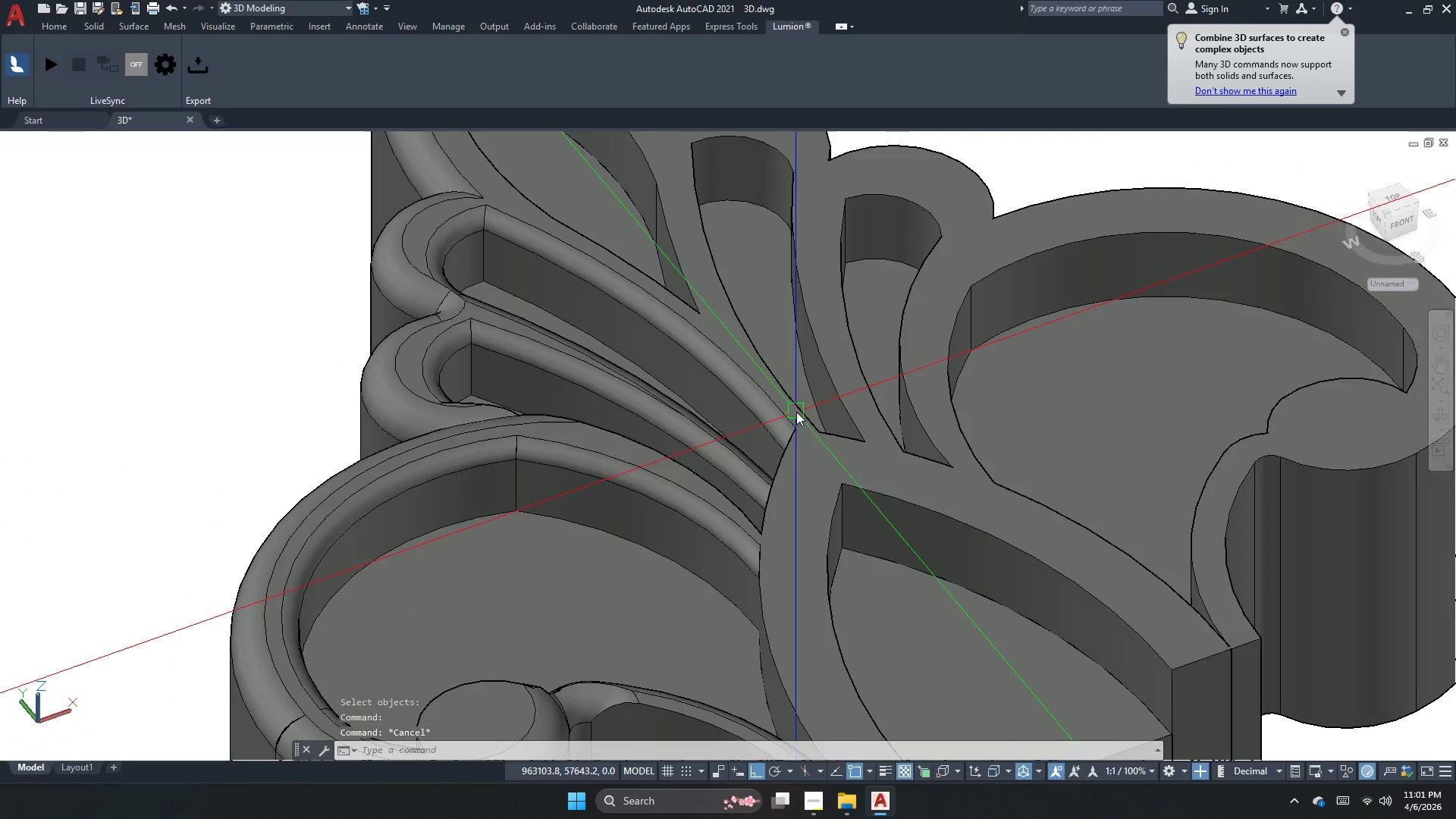 
key(Control+Z)
 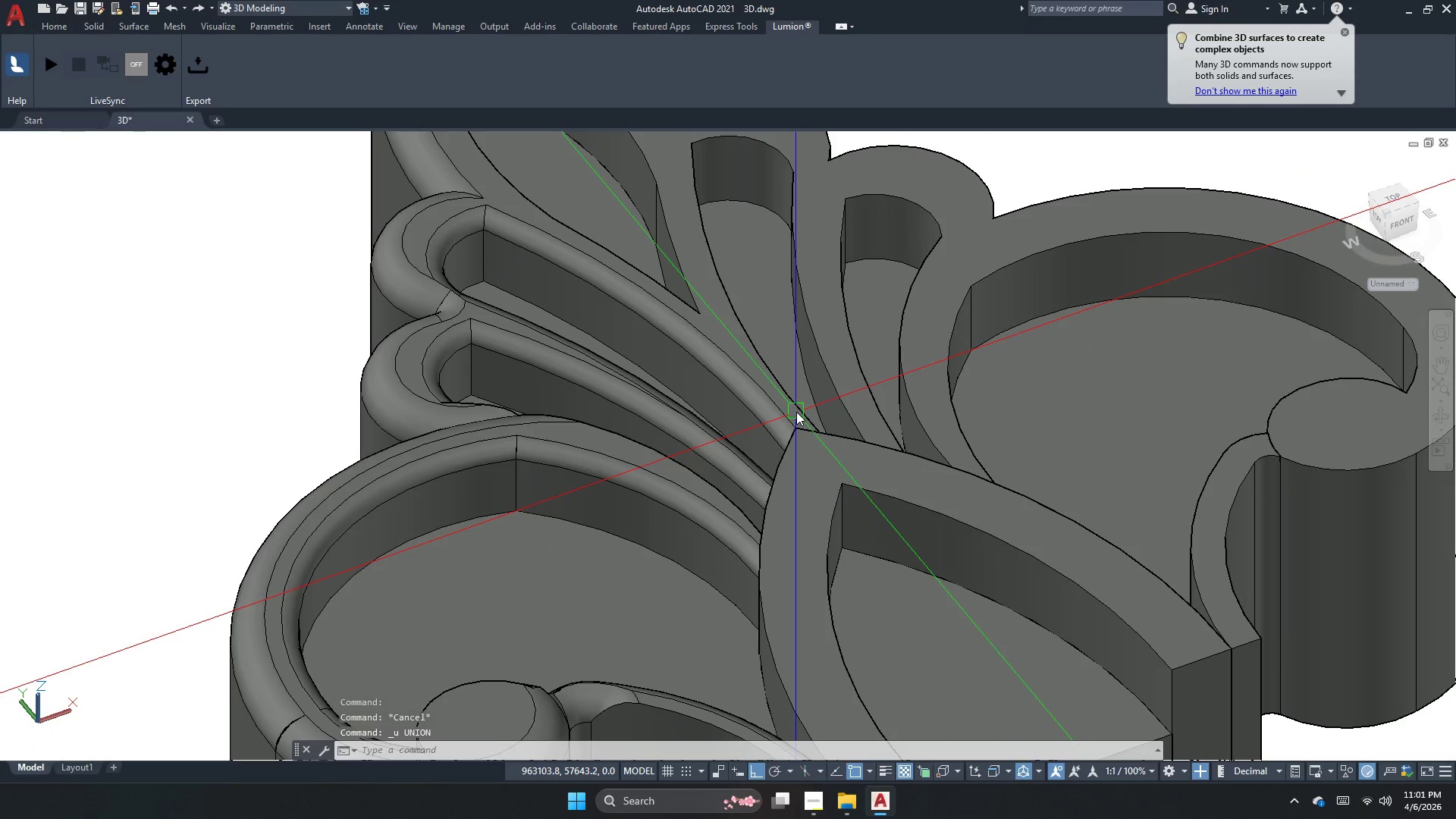 
key(Control+Z)
 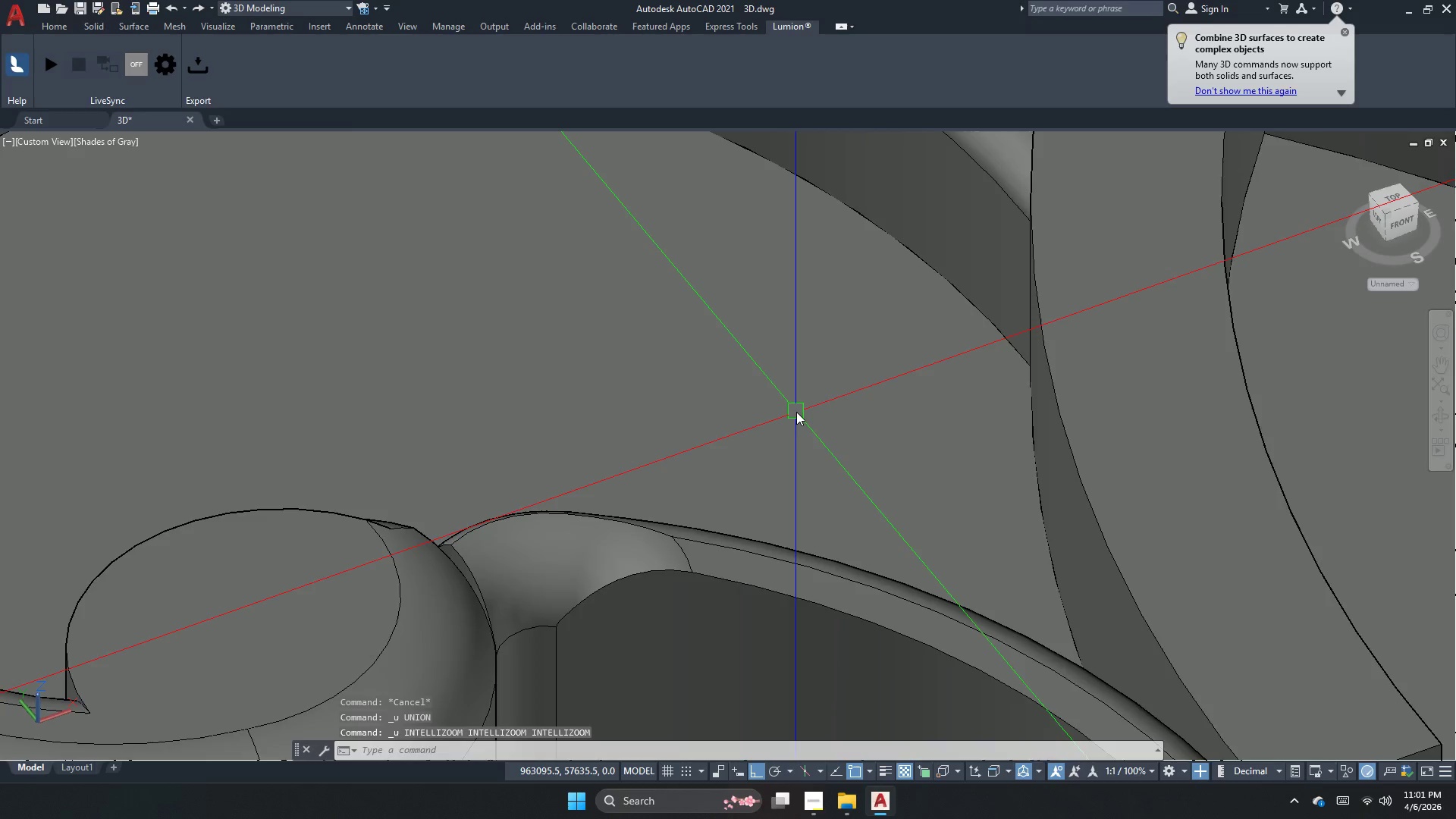 
key(Control+Z)
 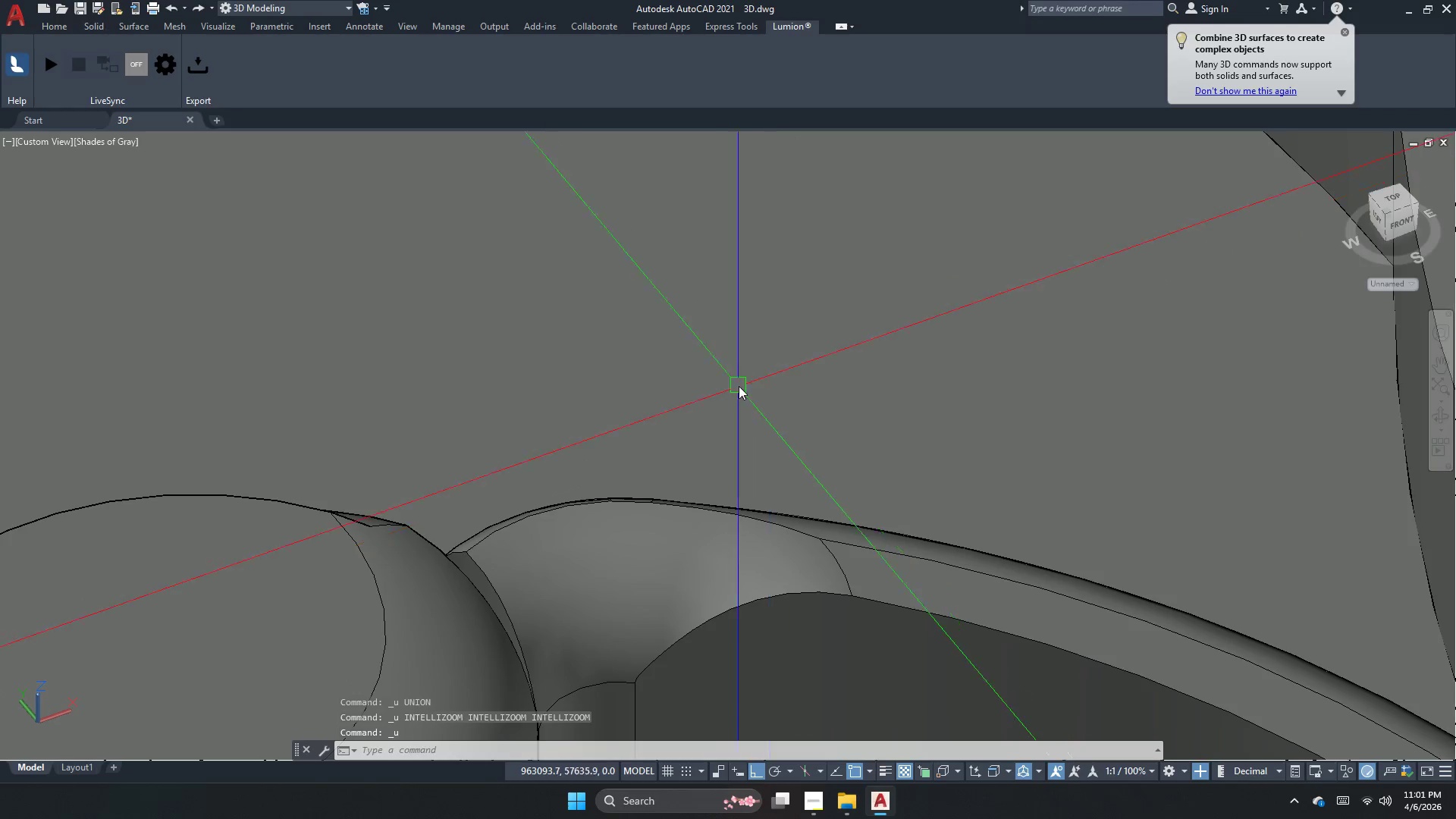 
key(Control+ControlLeft)
 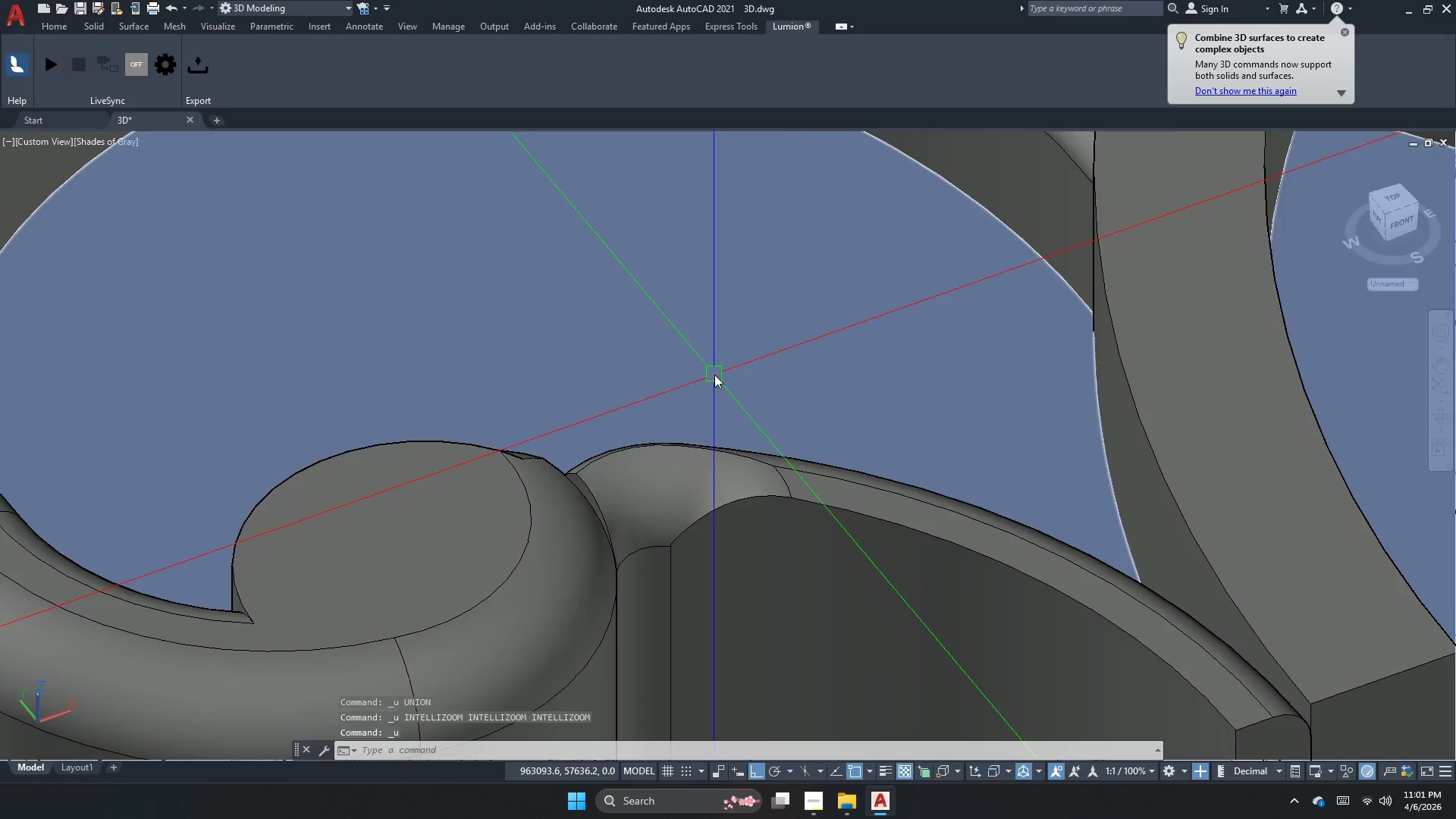 
scroll: coordinate [715, 375], scroll_direction: down, amount: 1.0
 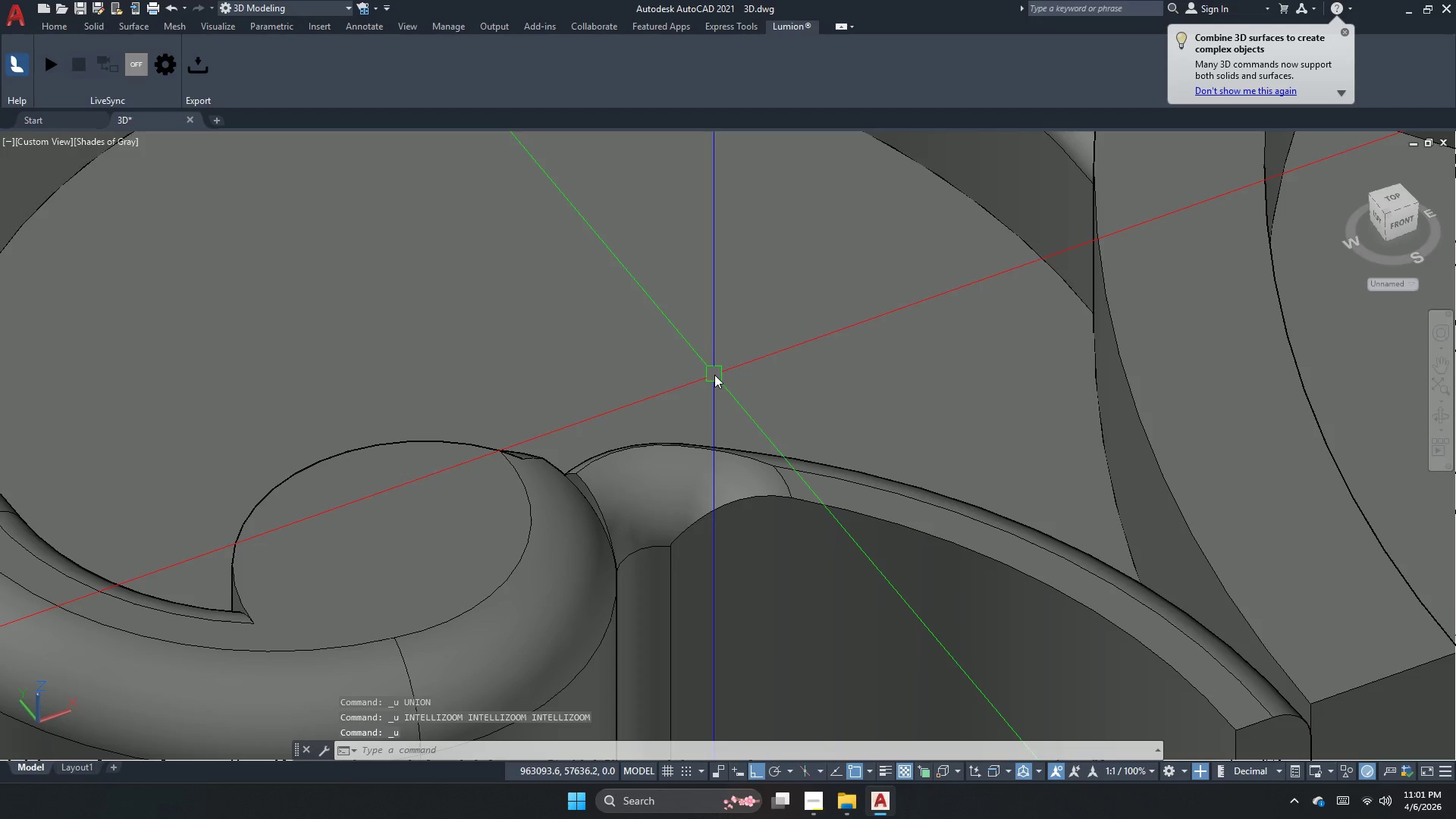 
hold_key(key=ControlLeft, duration=0.89)
 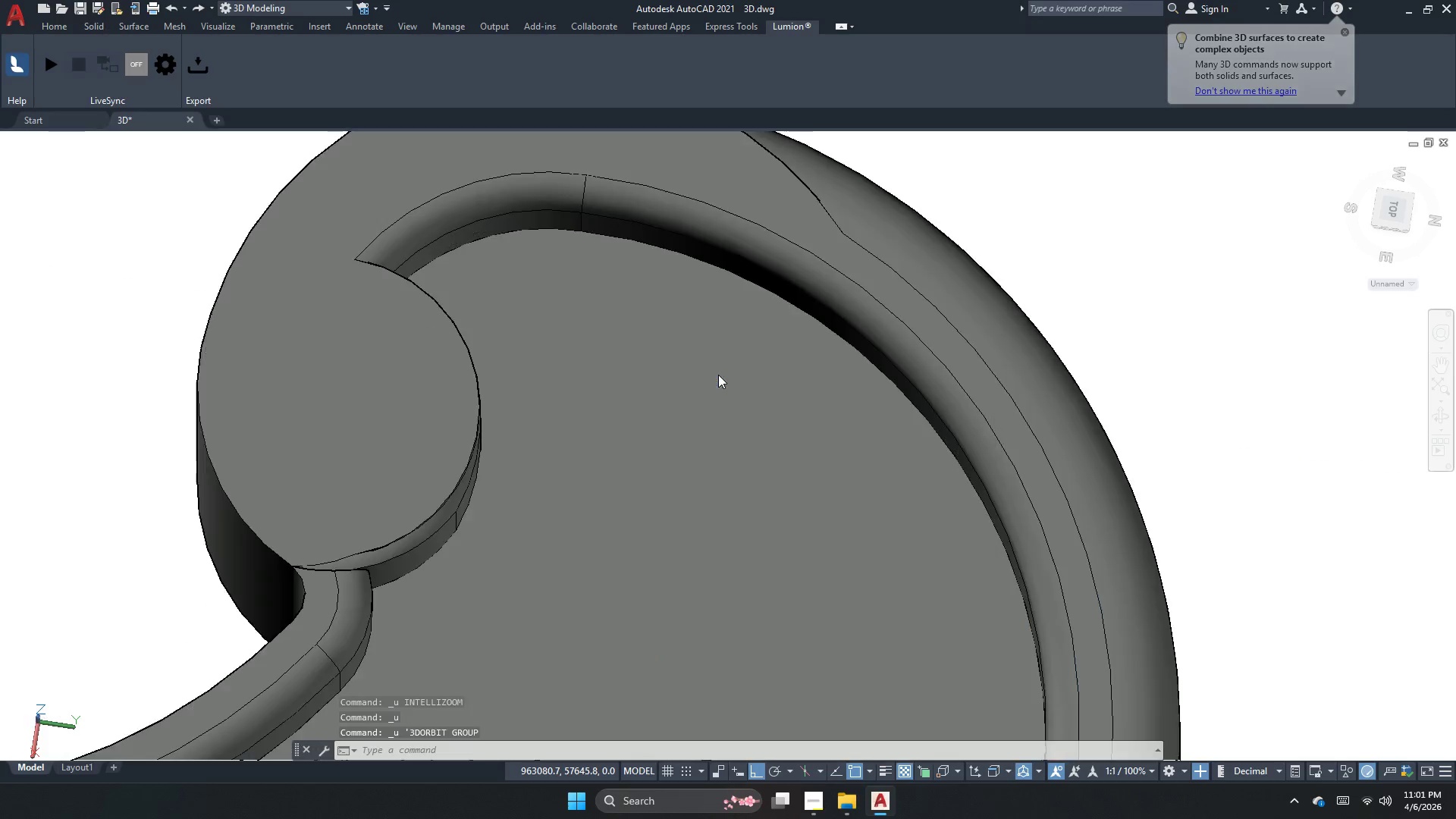 
hold_key(key=Z, duration=0.69)
 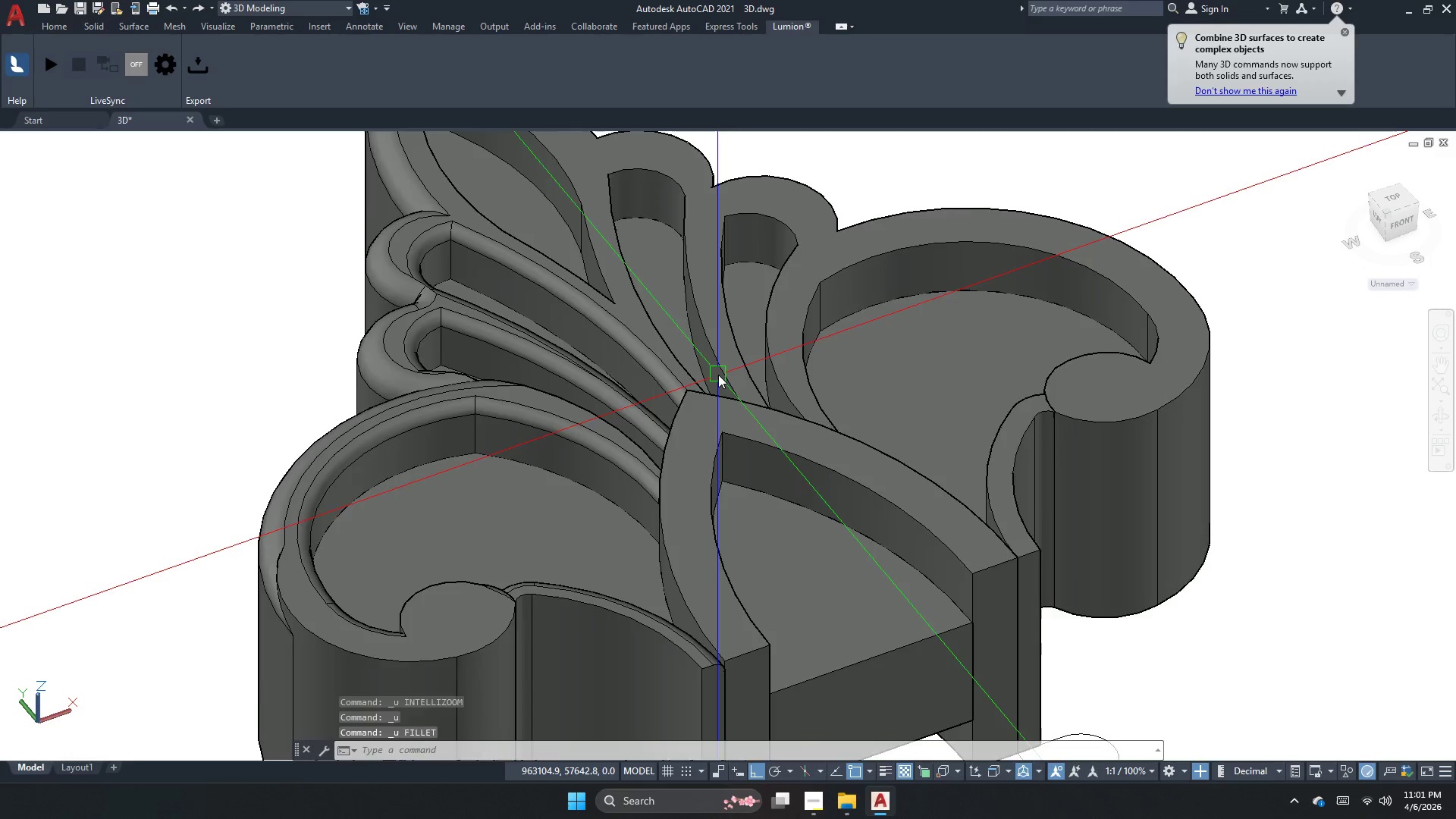 
scroll: coordinate [714, 375], scroll_direction: down, amount: 1.0
 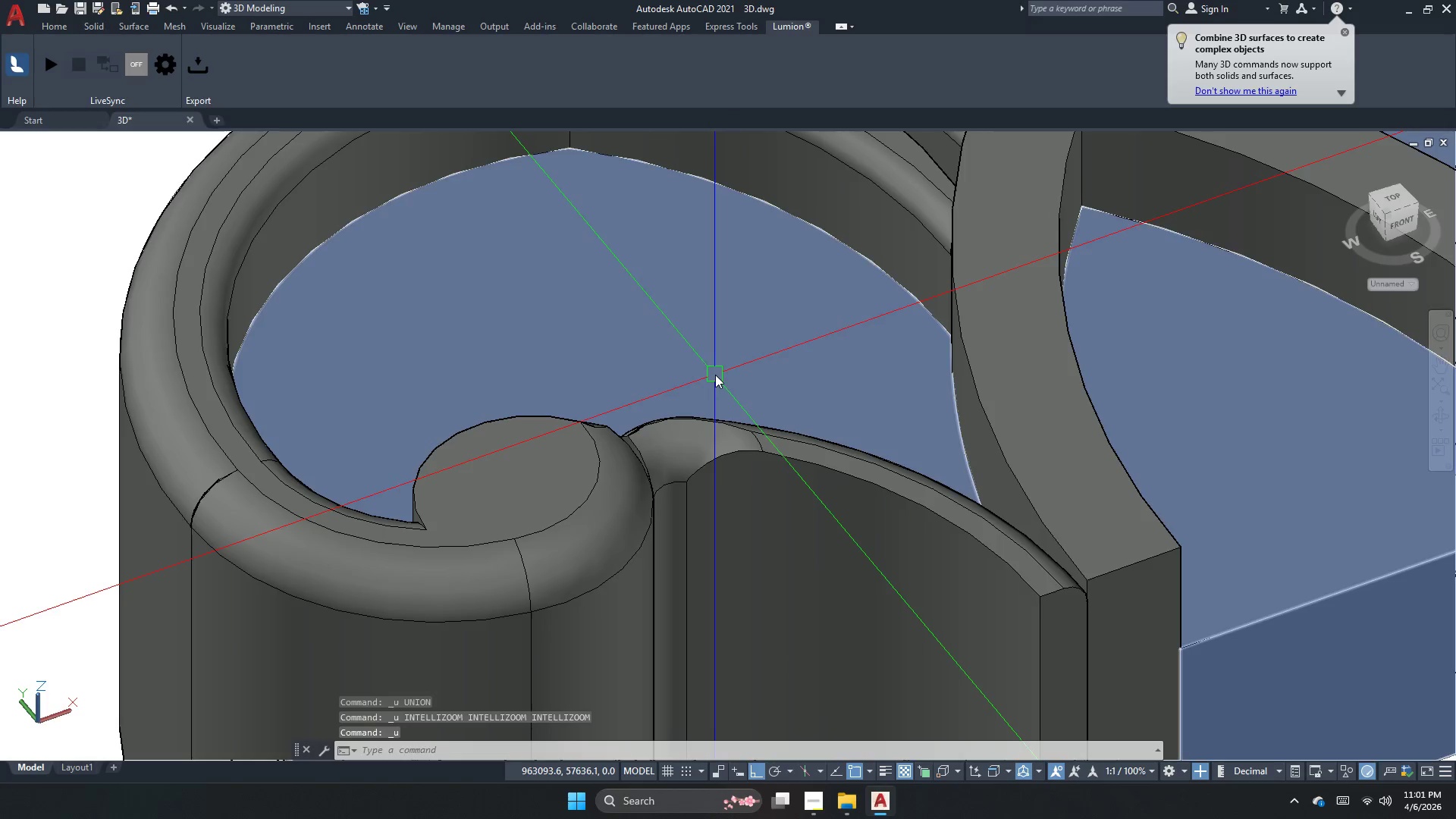 
key(Control+Z)
 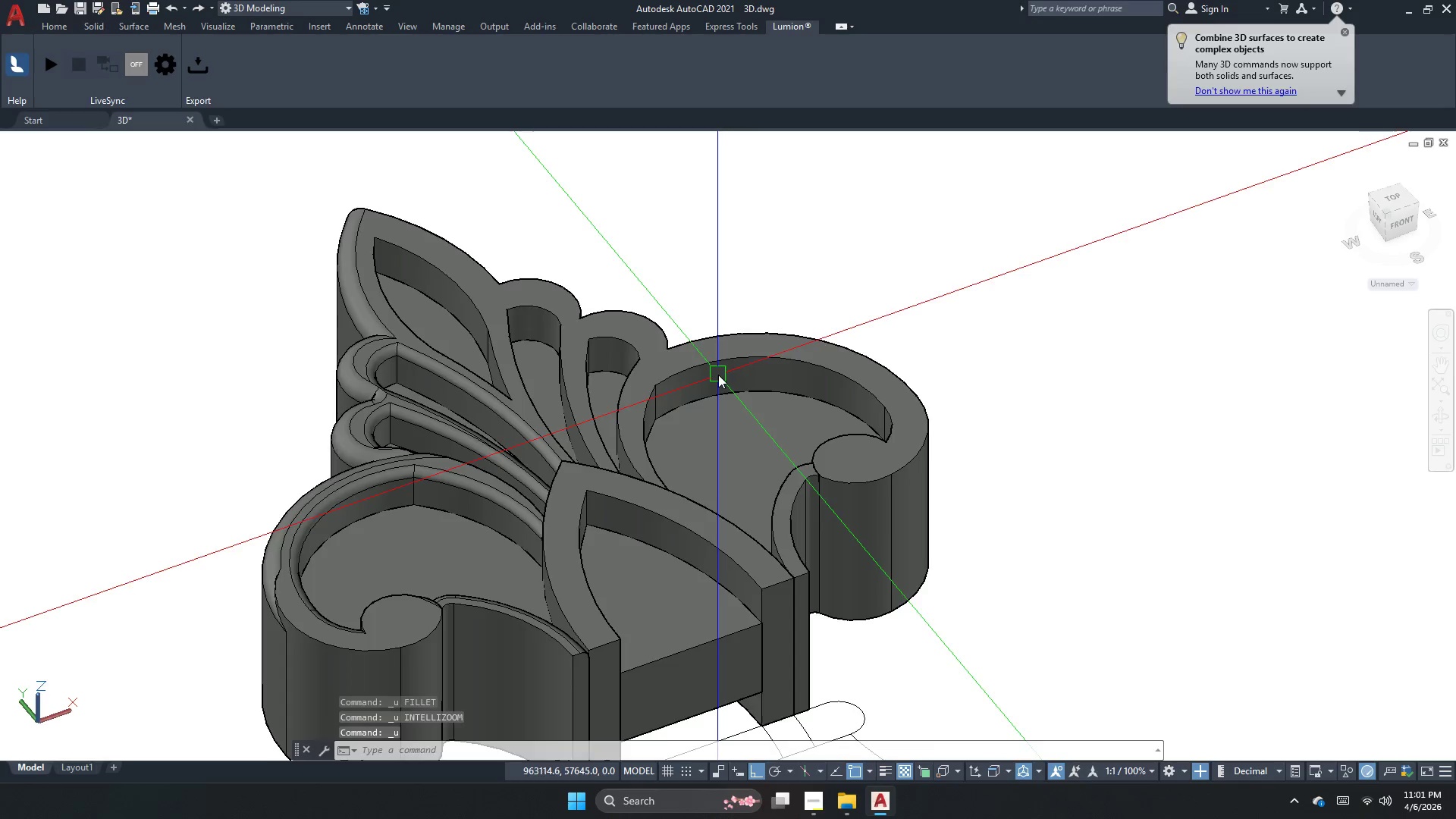 
key(Control+Z)
 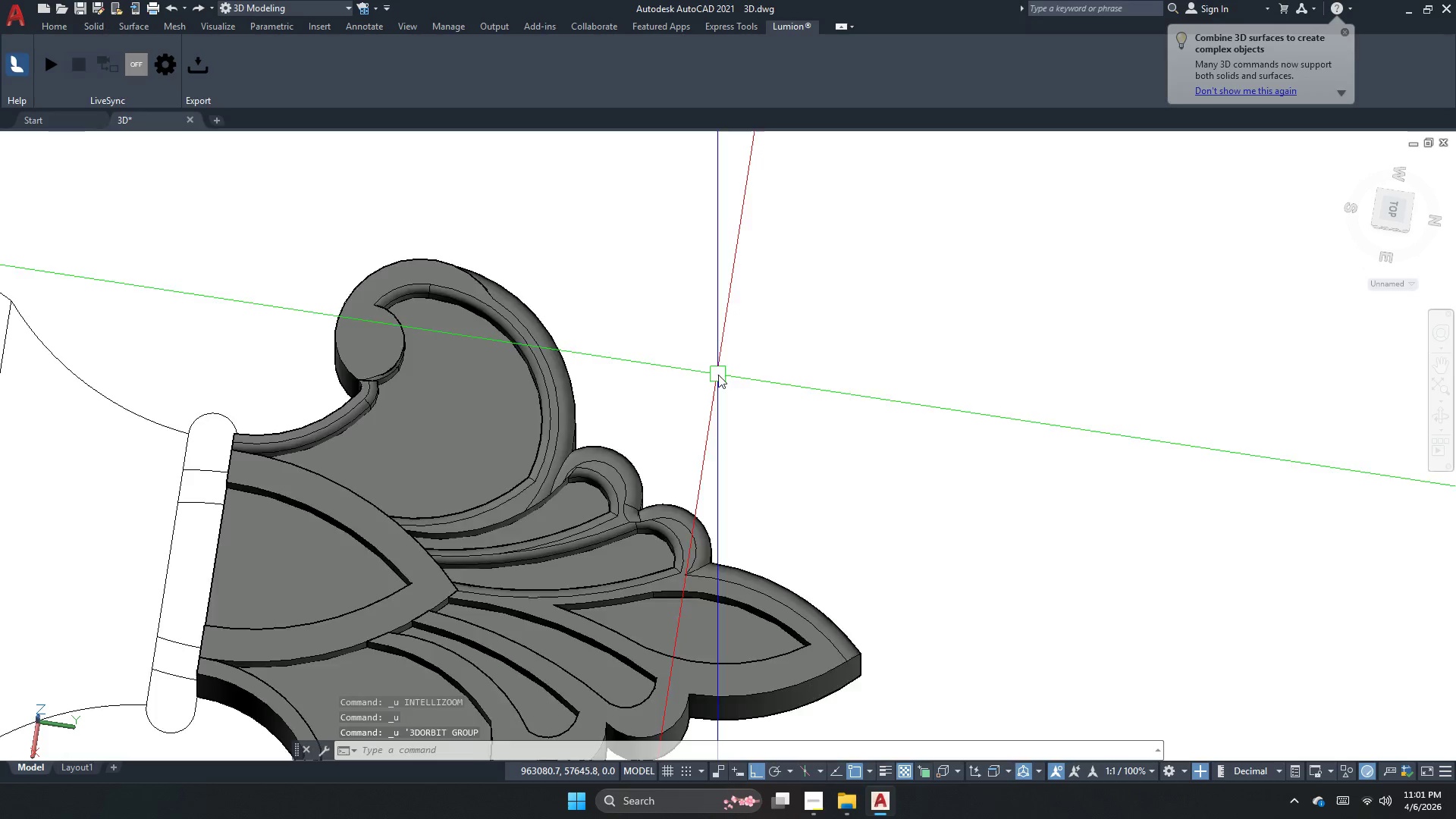 
key(Control+Z)
 